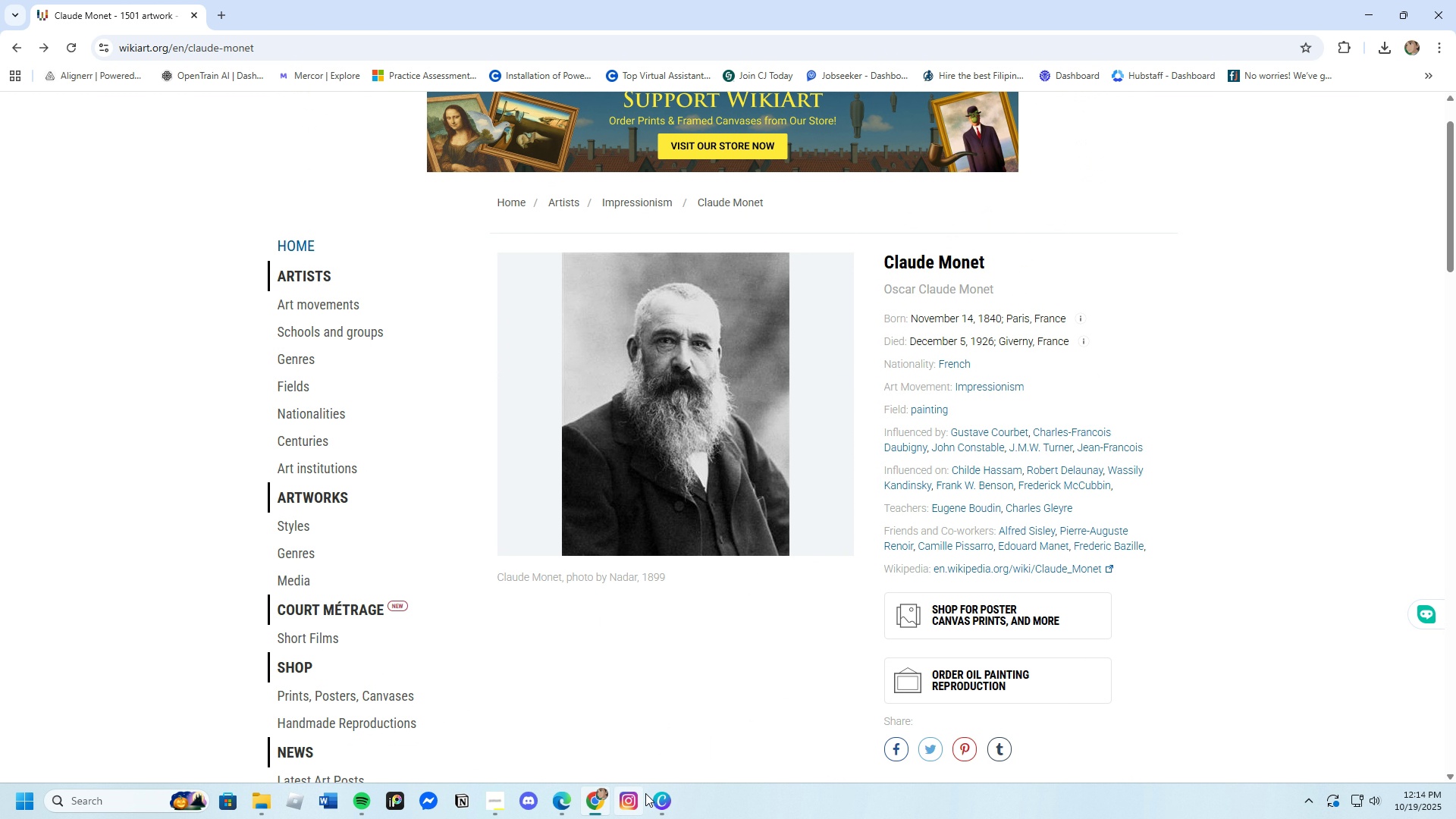 
left_click([663, 795])
 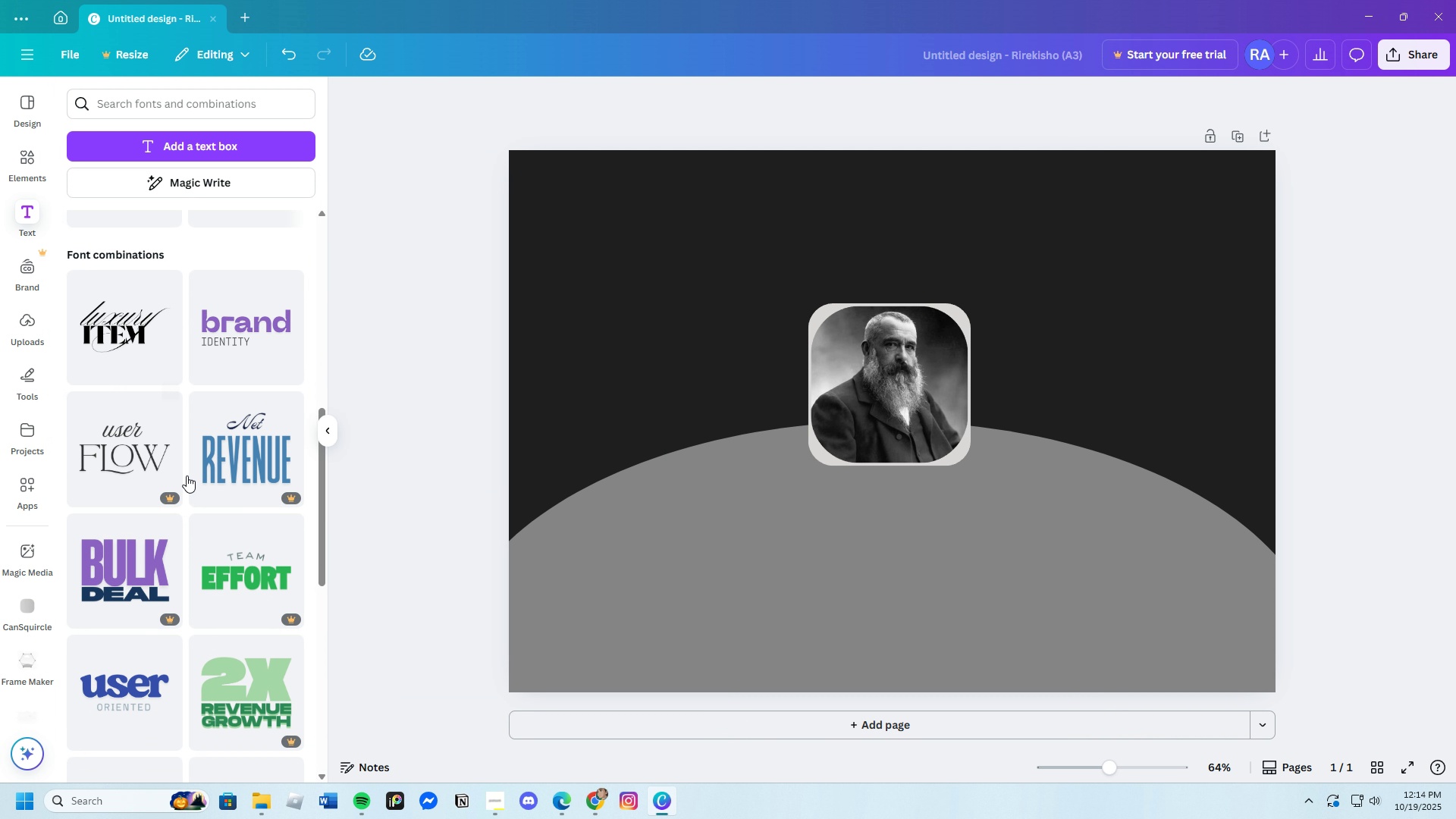 
scroll: coordinate [196, 541], scroll_direction: down, amount: 16.0
 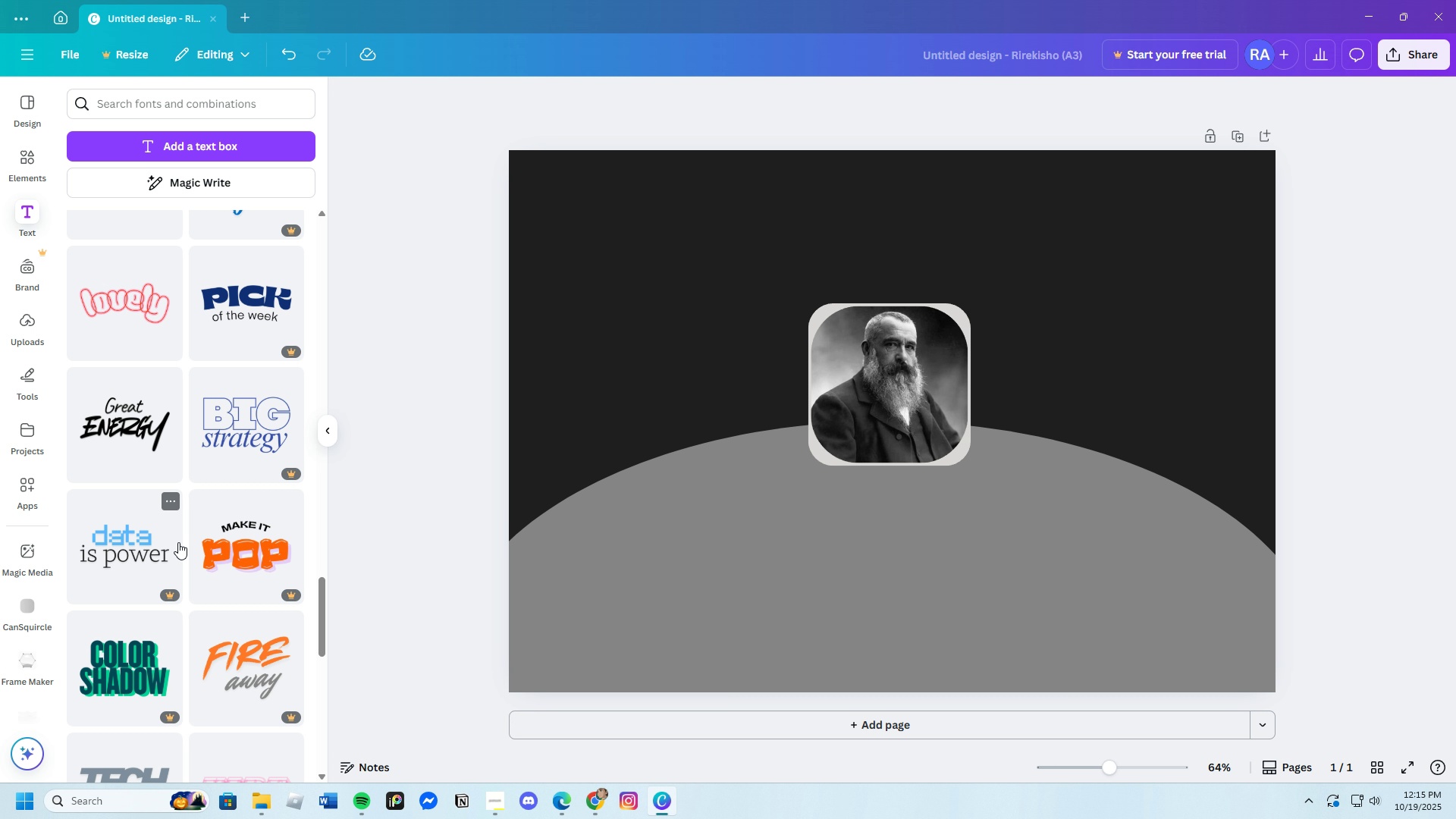 
wait(12.18)
 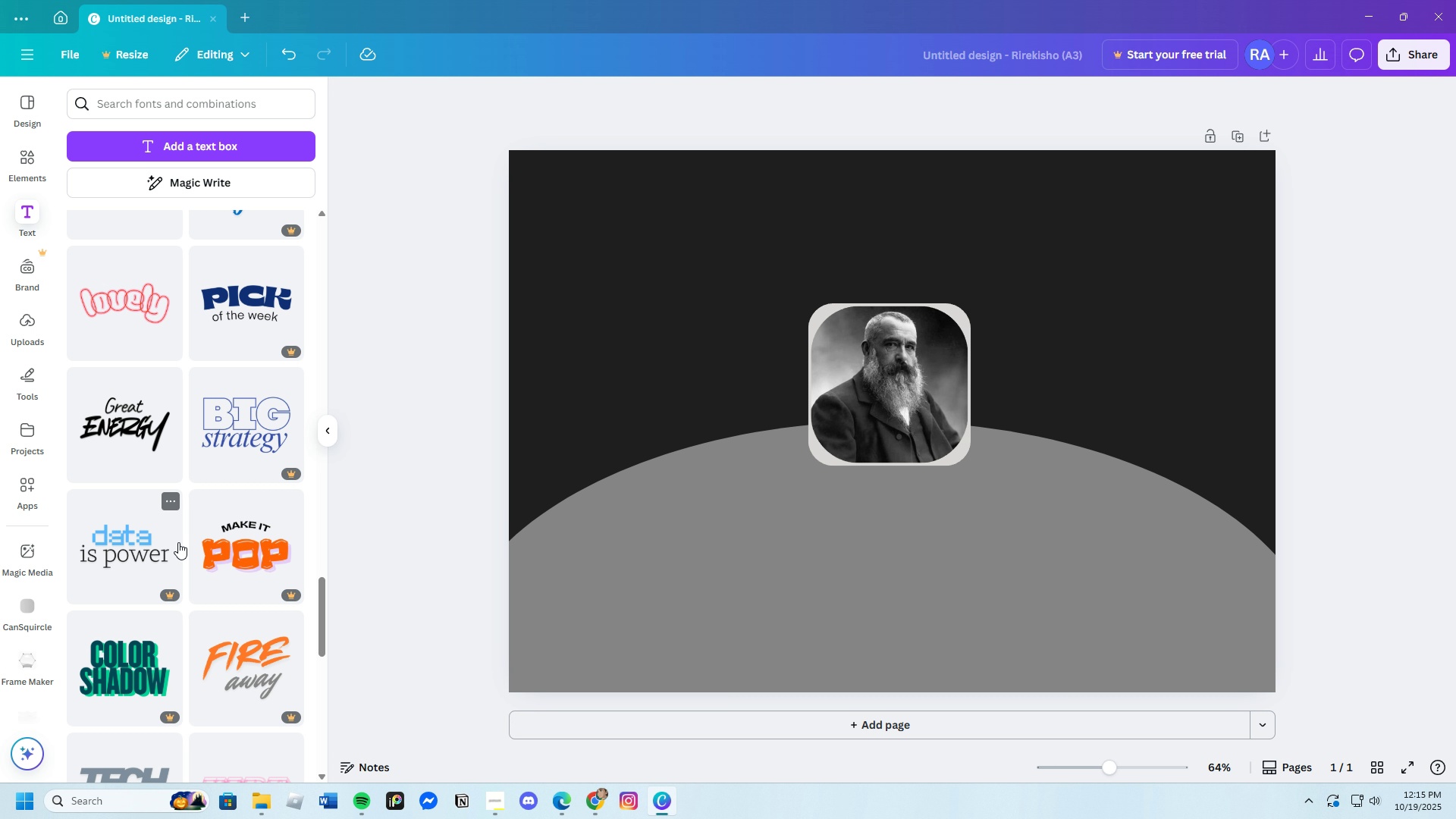 
scroll: coordinate [199, 522], scroll_direction: down, amount: 23.0
 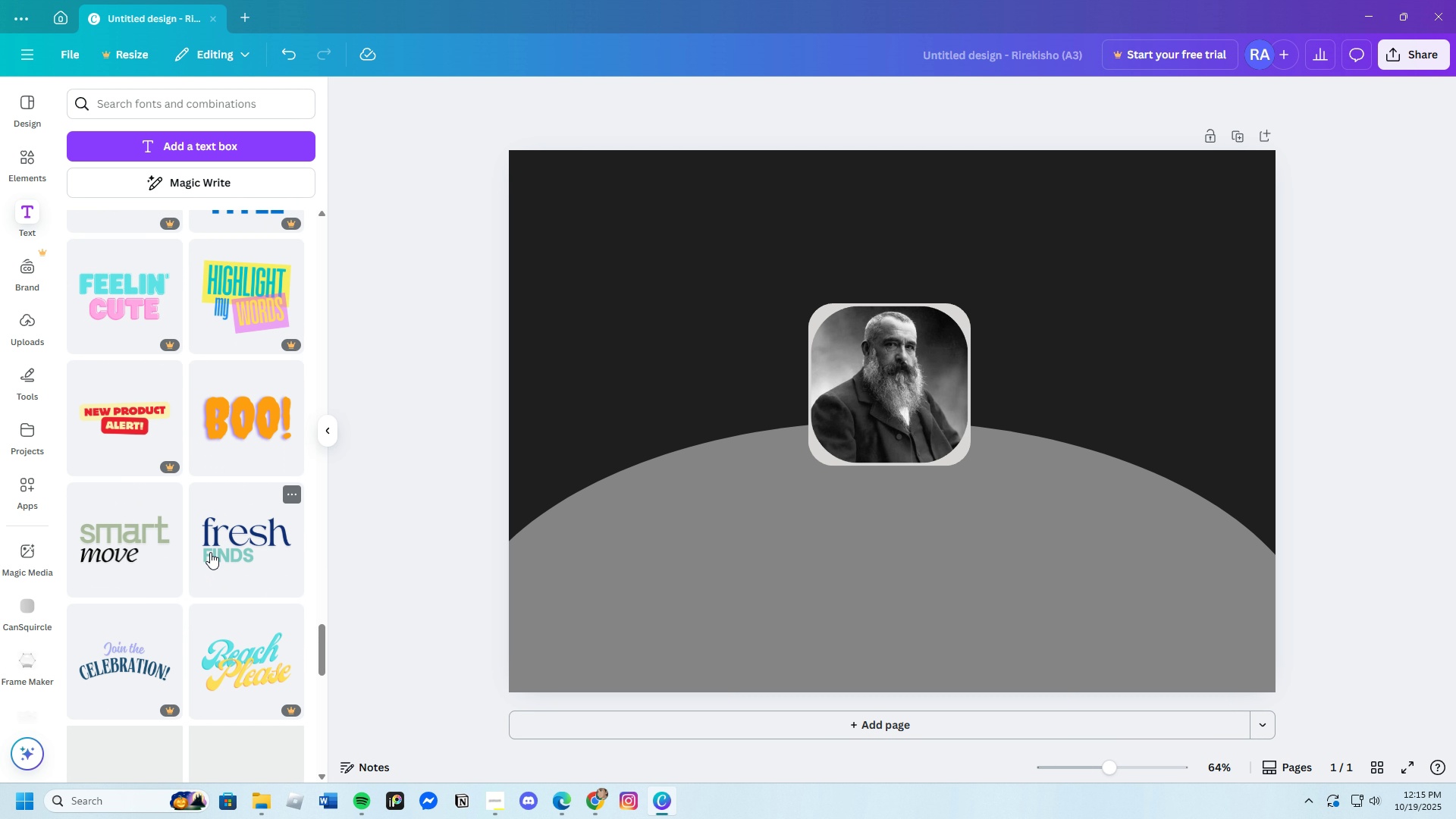 
scroll: coordinate [219, 568], scroll_direction: down, amount: 17.0
 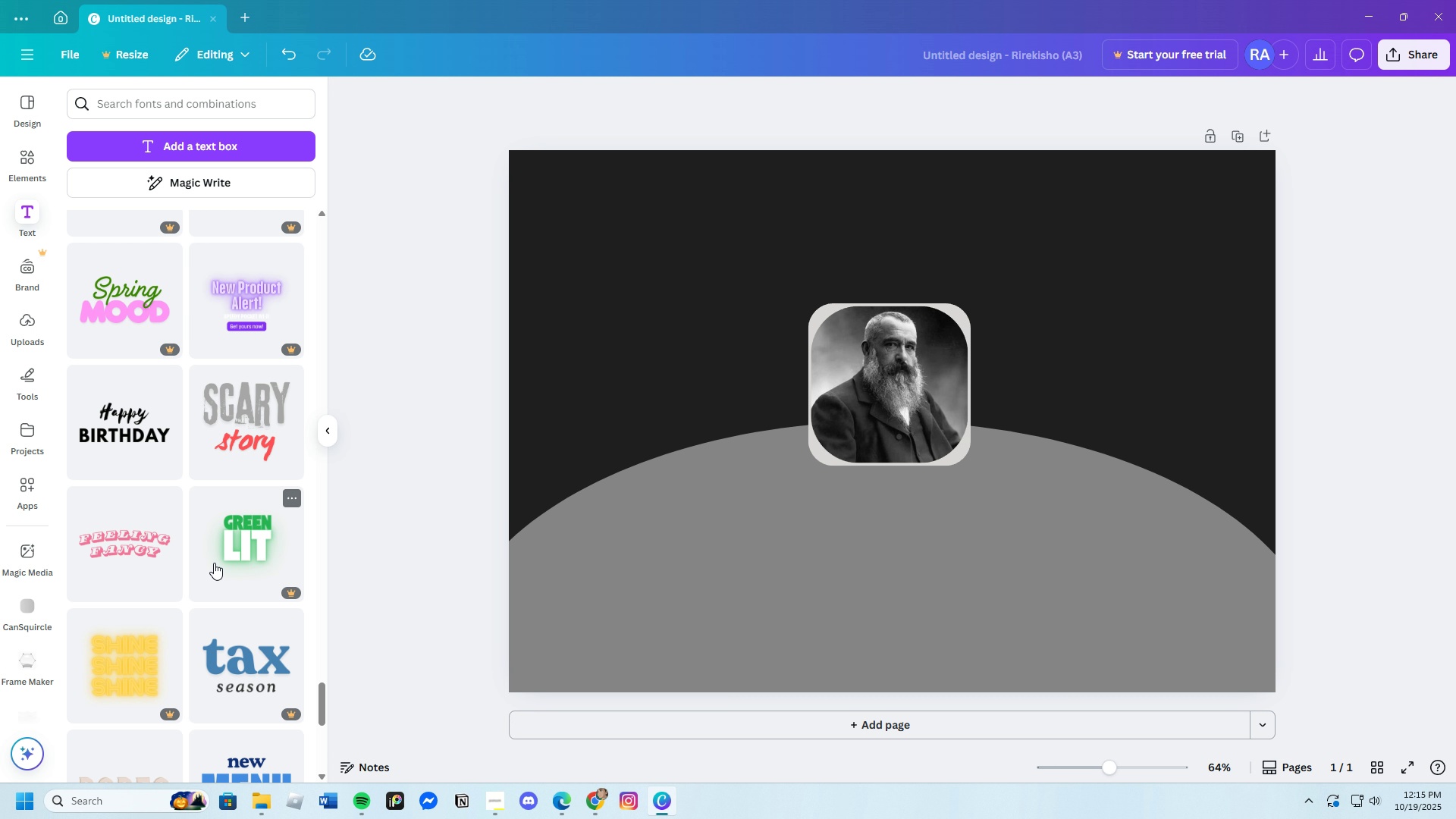 
wait(5.29)
 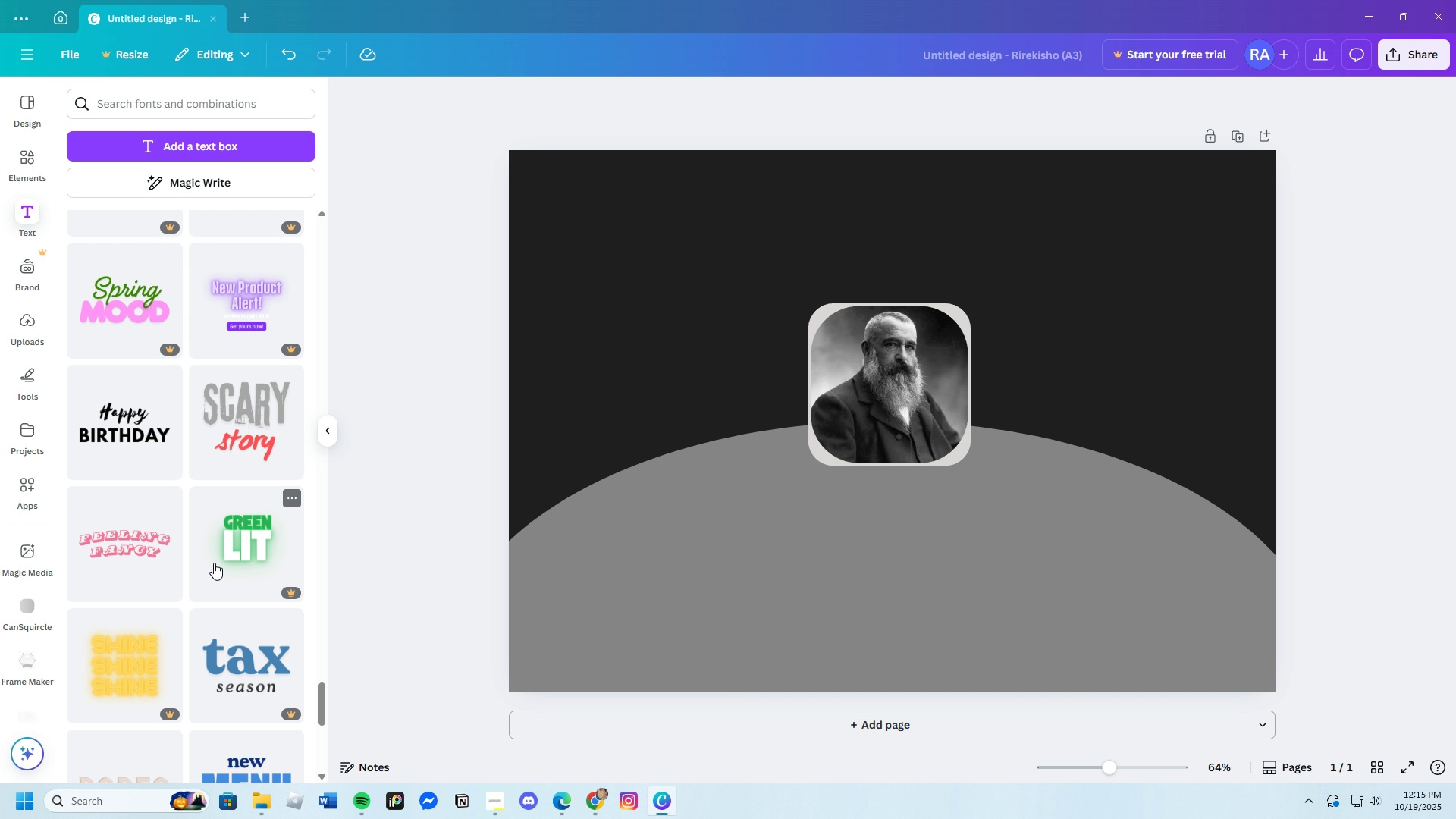 
left_click([156, 412])
 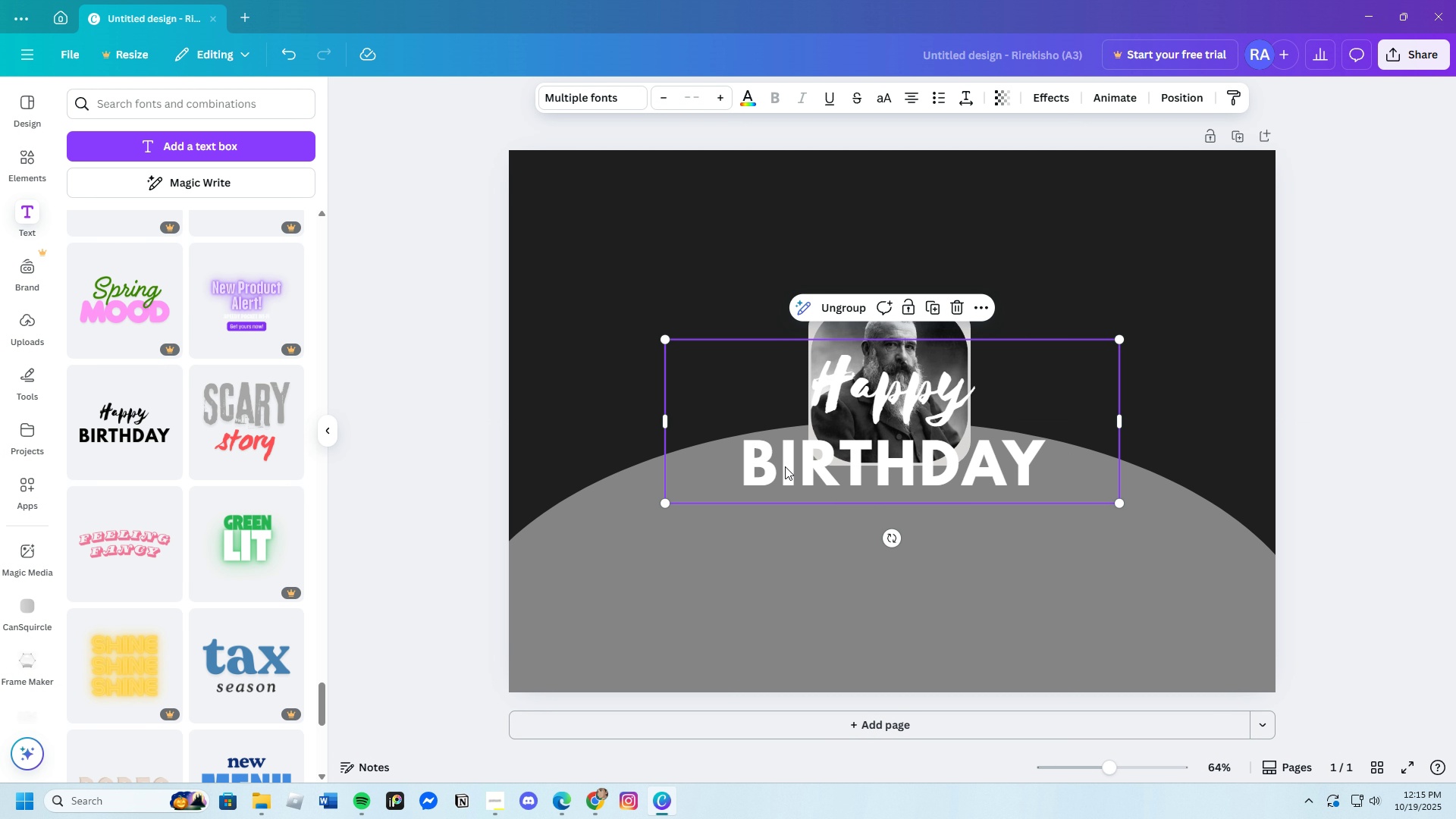 
left_click_drag(start_coordinate=[881, 455], to_coordinate=[704, 476])
 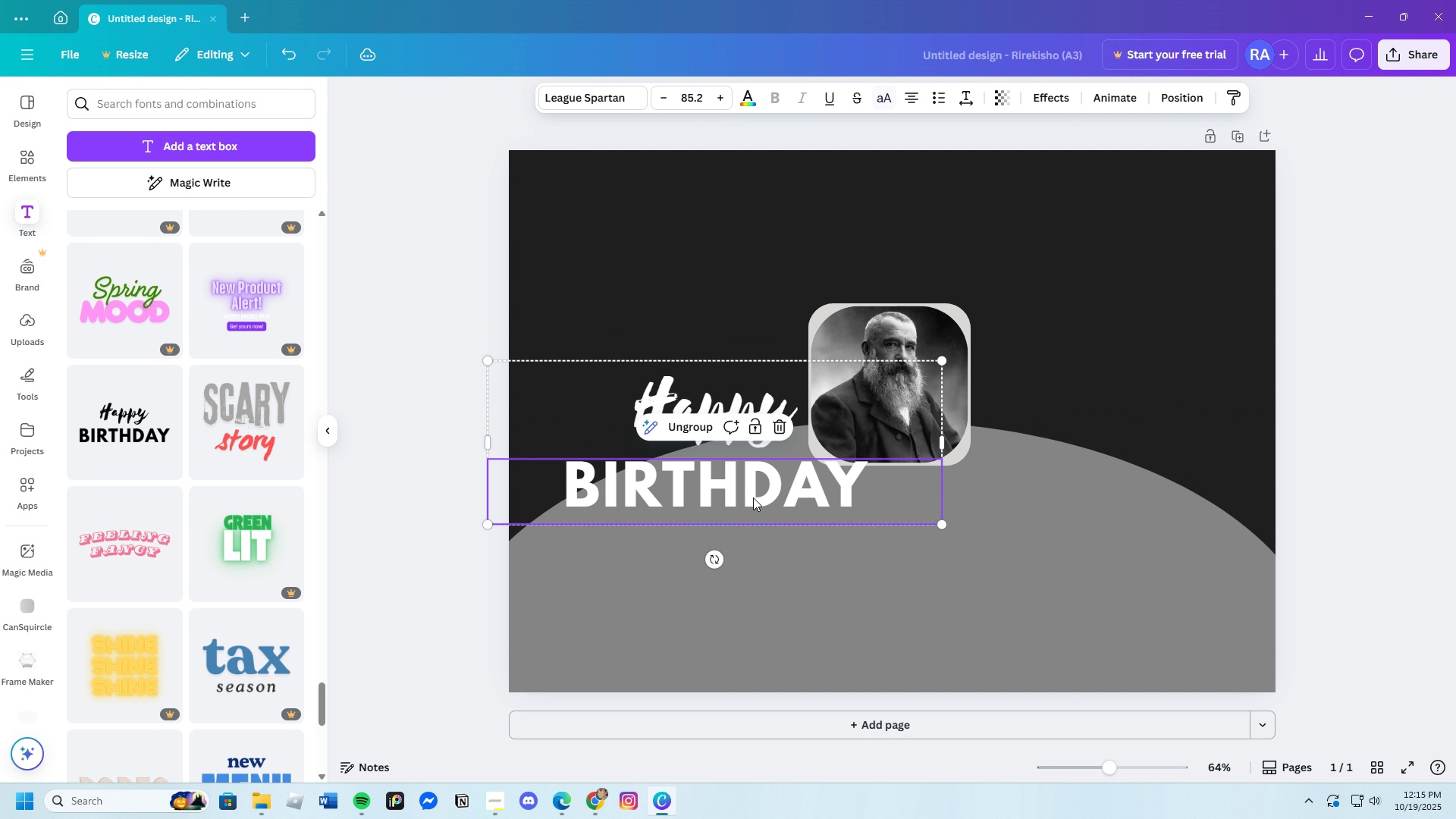 
left_click([753, 497])
 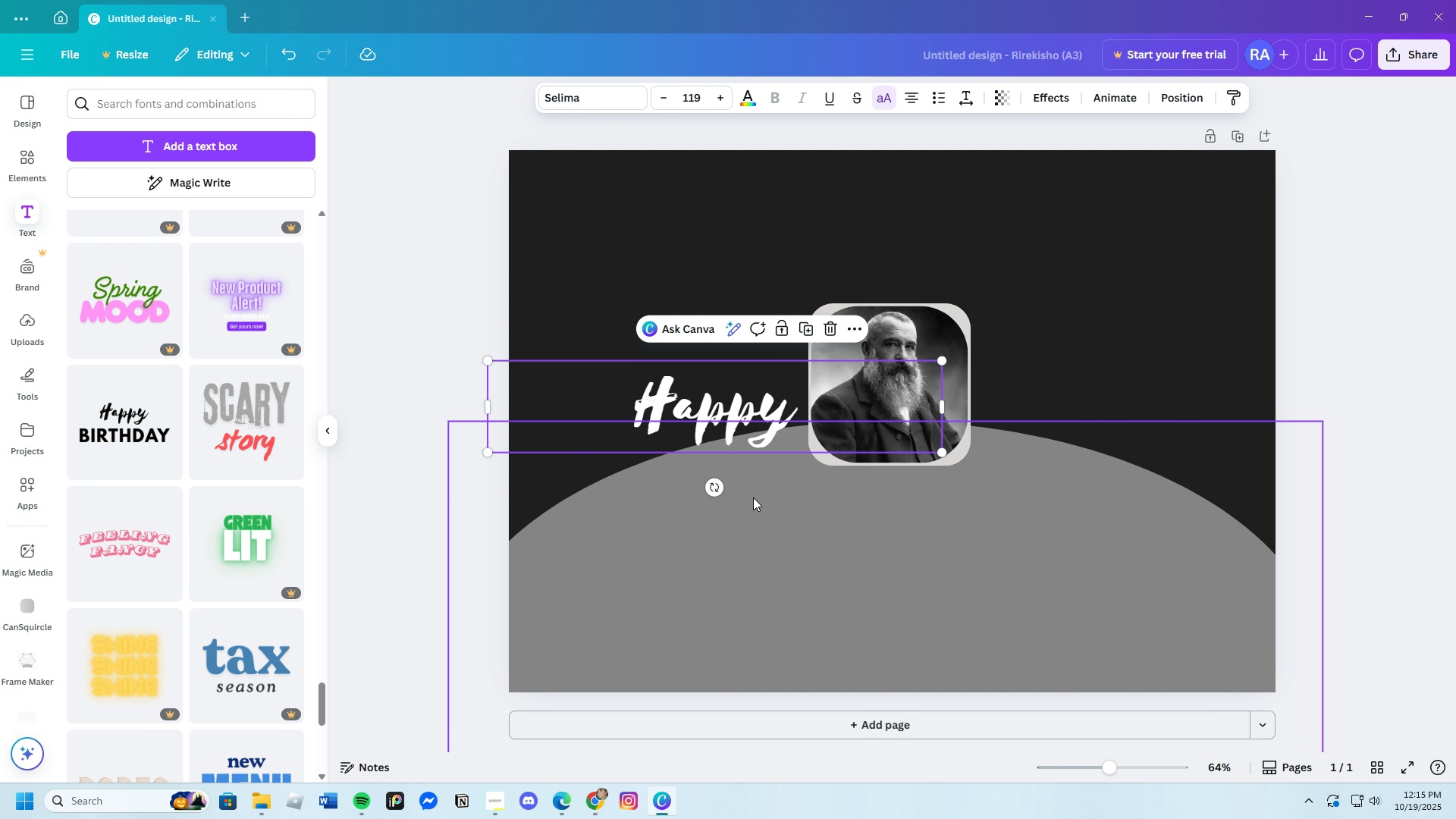 
key(Backspace)
 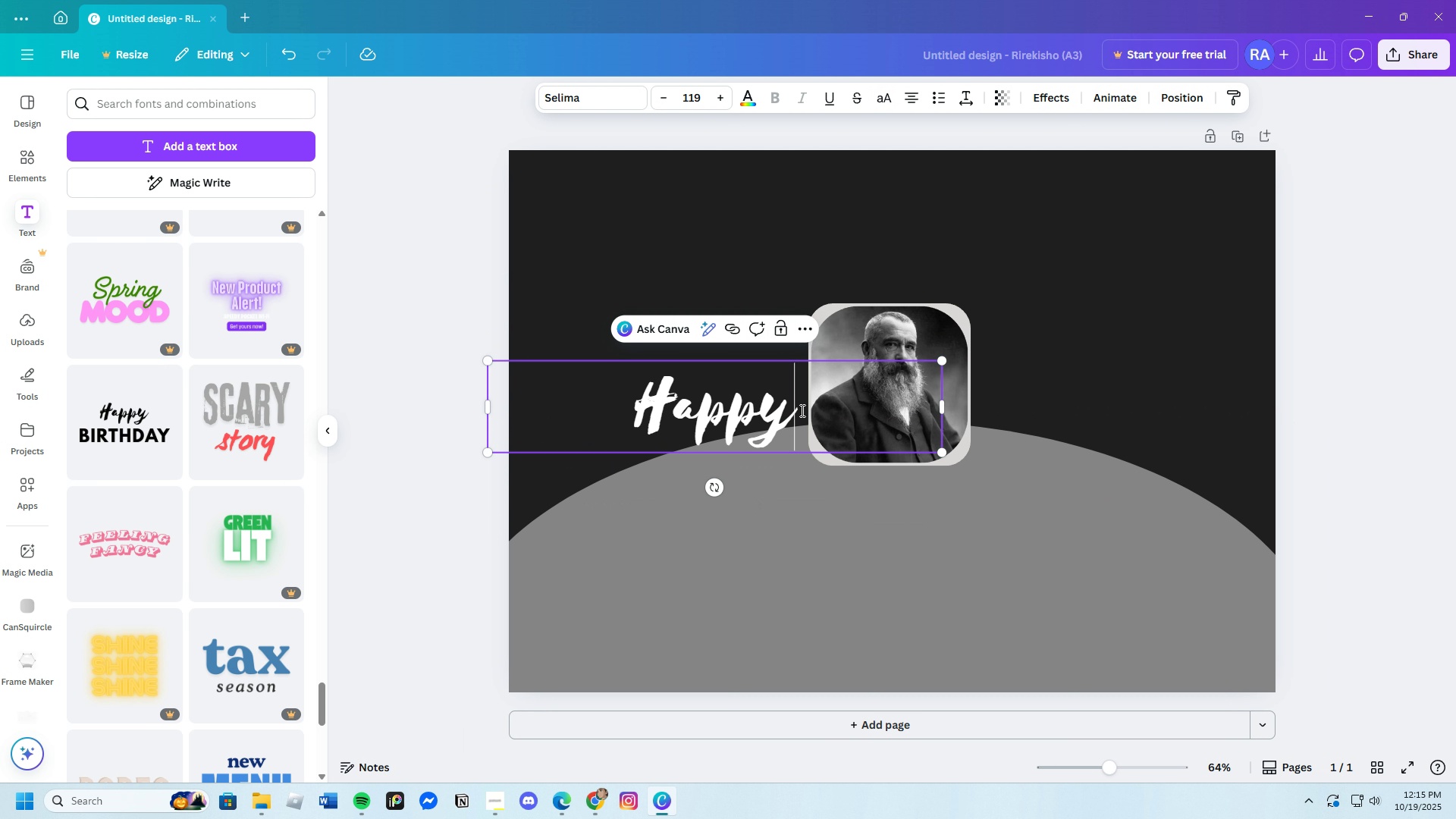 
left_click([801, 410])
 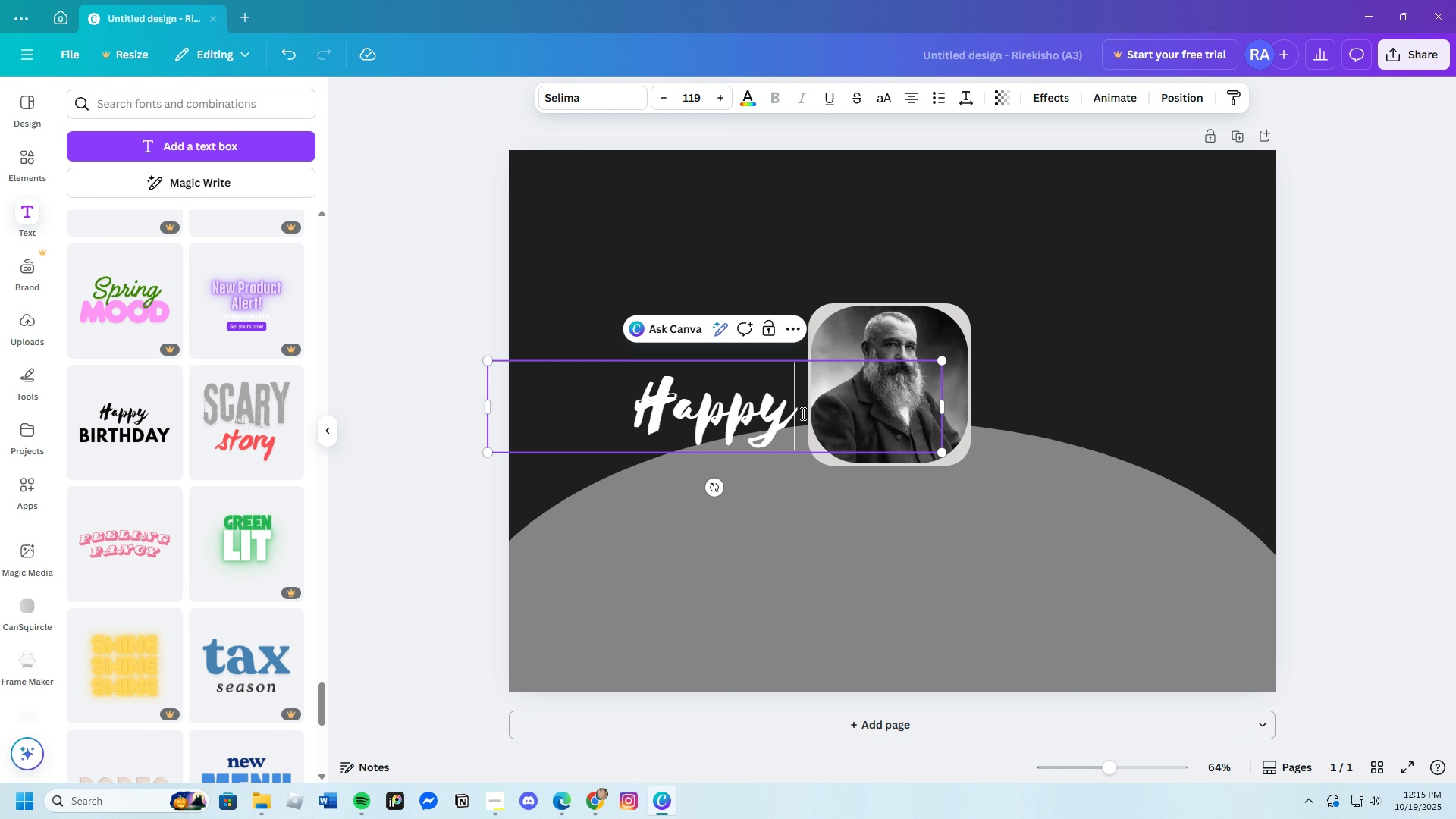 
key(Backspace)
key(Backspace)
key(Backspace)
key(Backspace)
key(Backspace)
type(Biogra)
 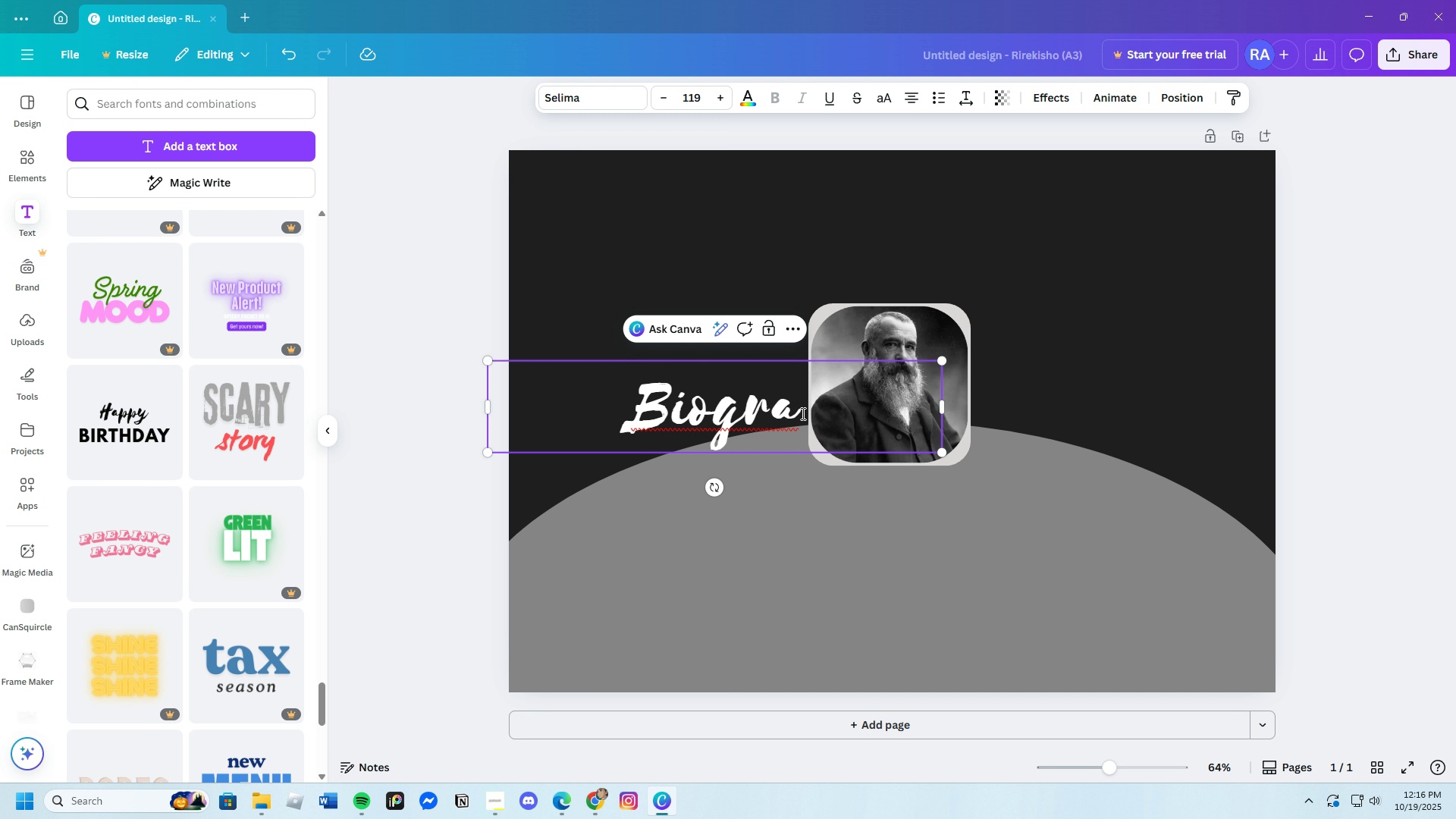 
wait(5.58)
 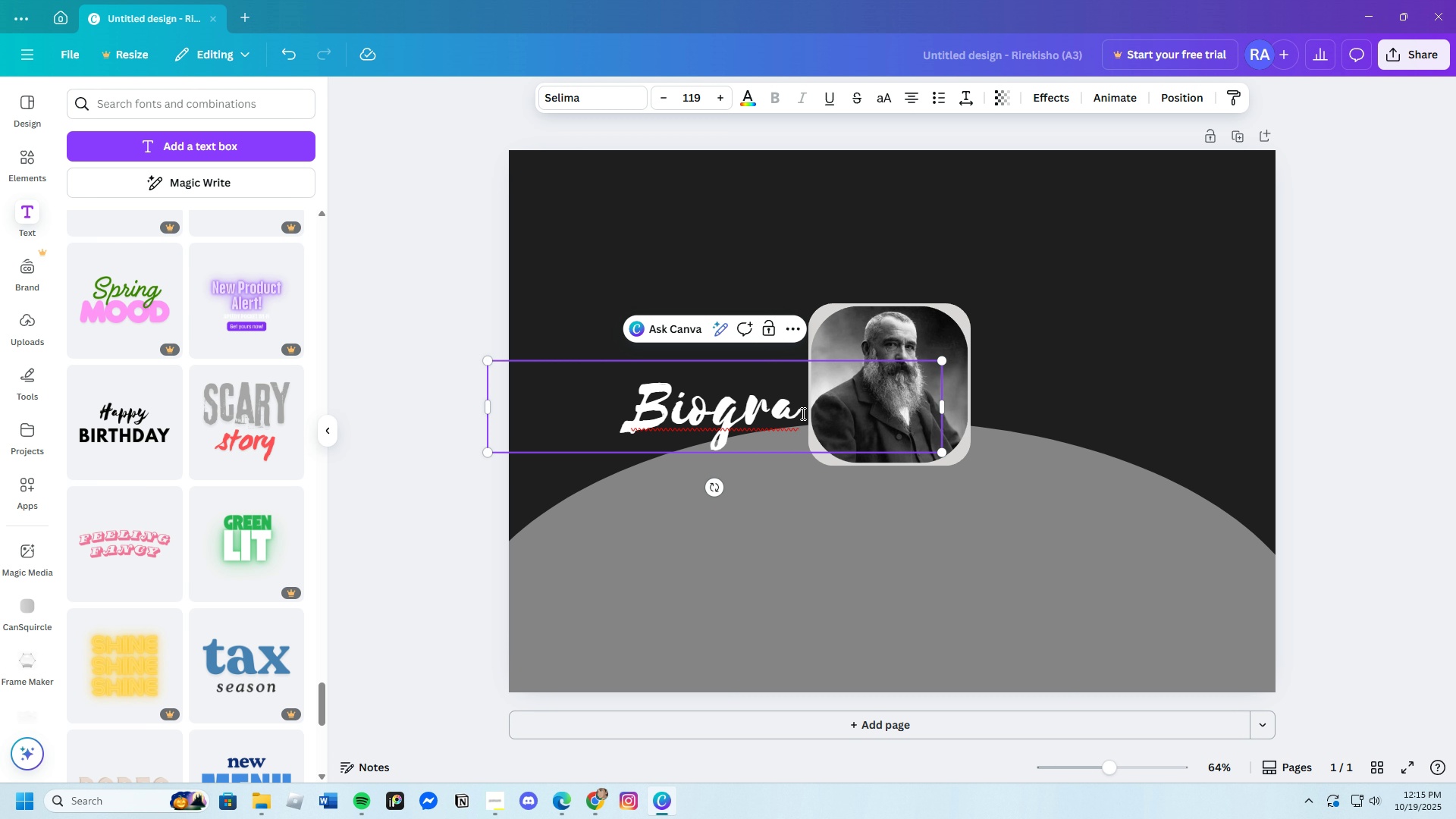 
type(phy)
 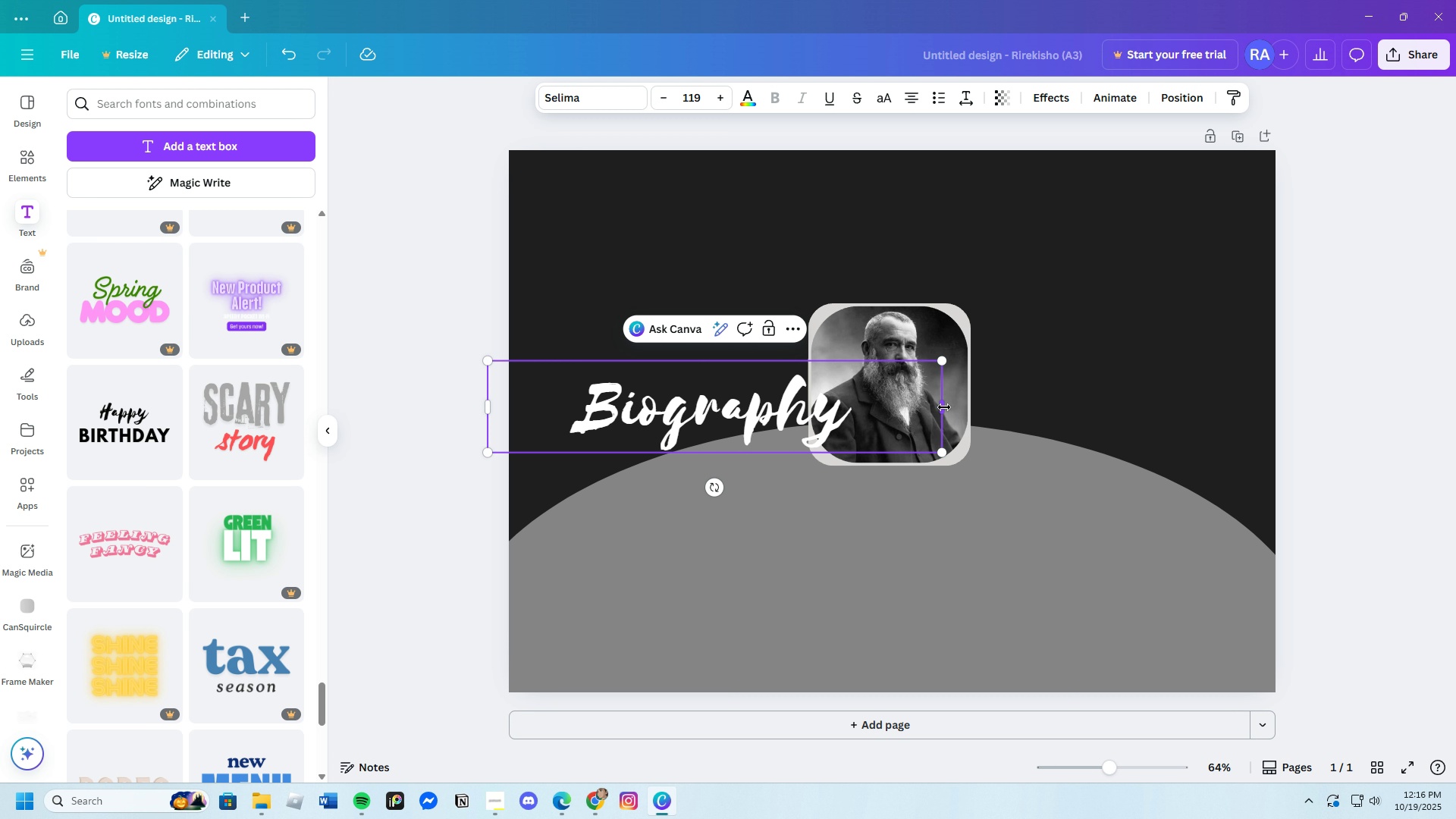 
left_click_drag(start_coordinate=[943, 406], to_coordinate=[789, 406])
 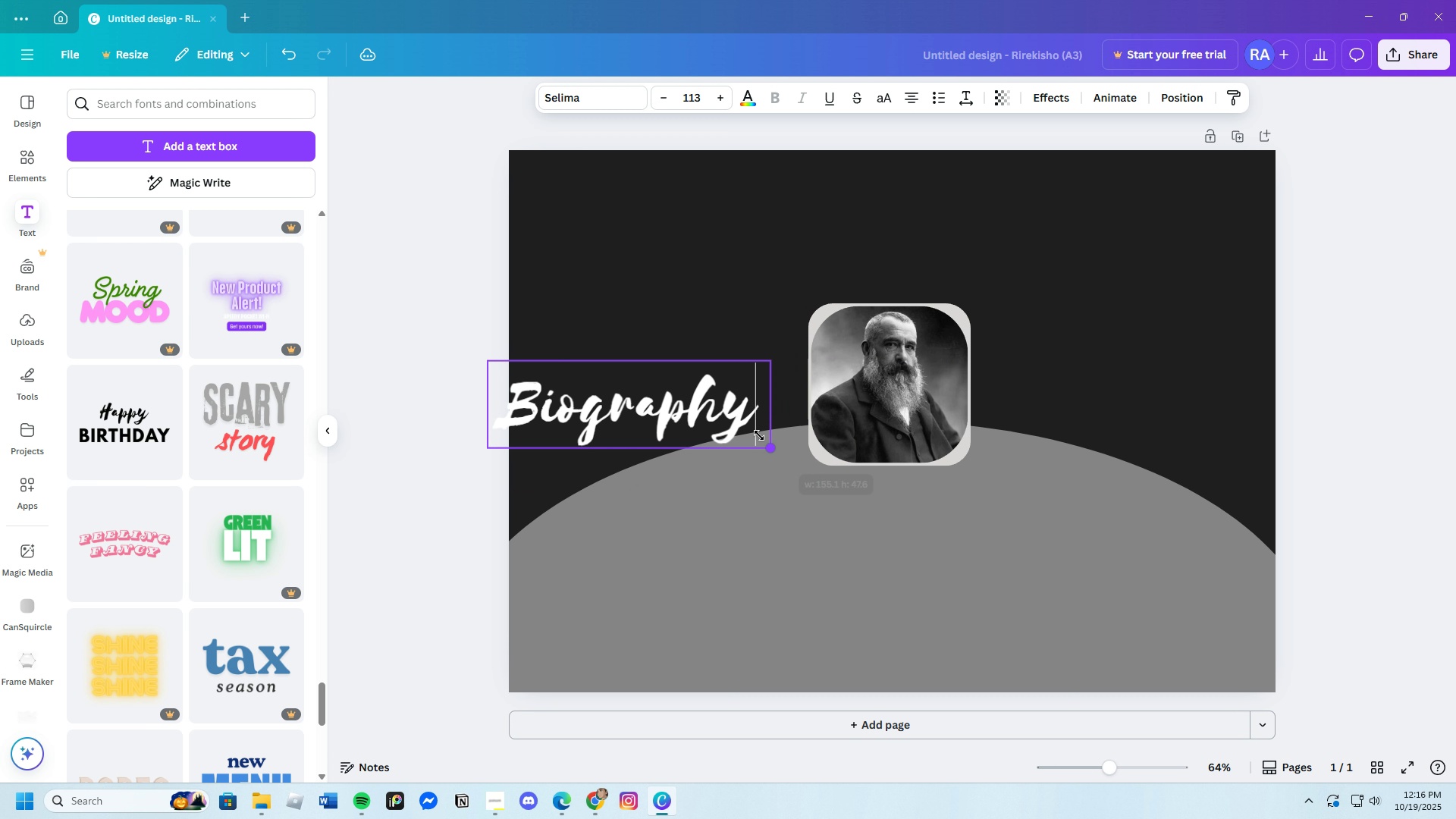 
left_click_drag(start_coordinate=[789, 456], to_coordinate=[683, 381])
 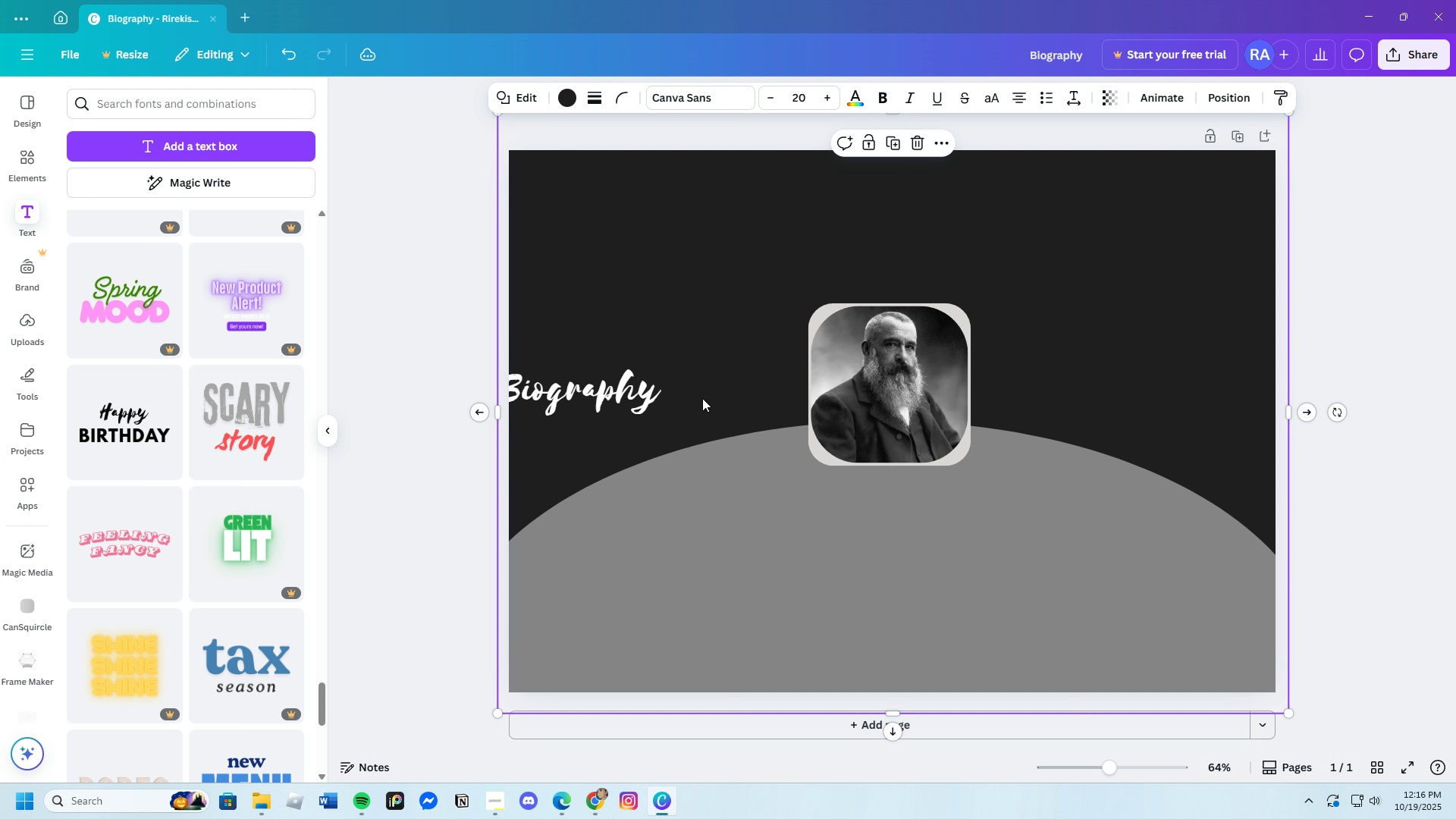 
left_click([702, 398])
 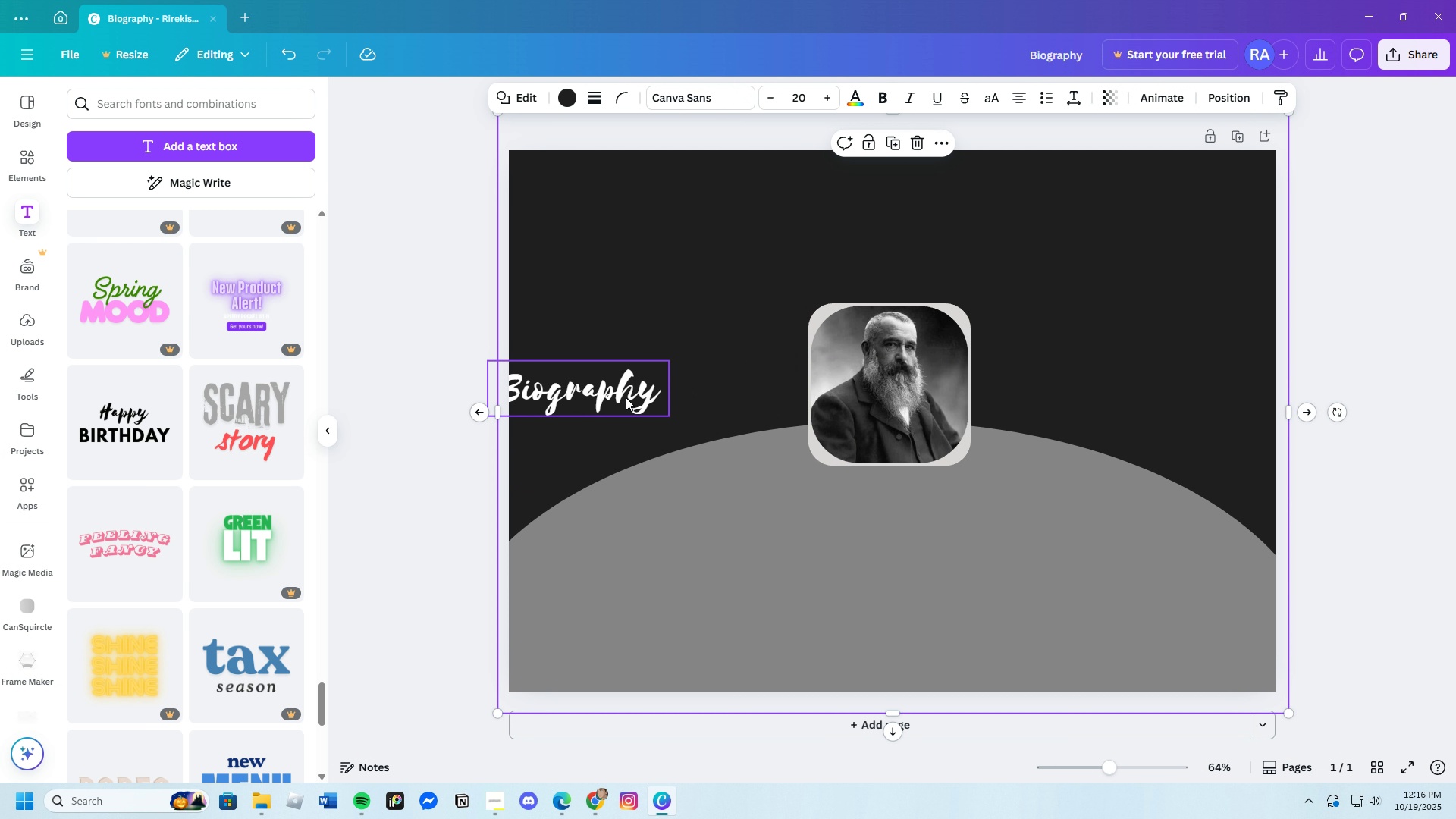 
left_click_drag(start_coordinate=[623, 400], to_coordinate=[685, 234])
 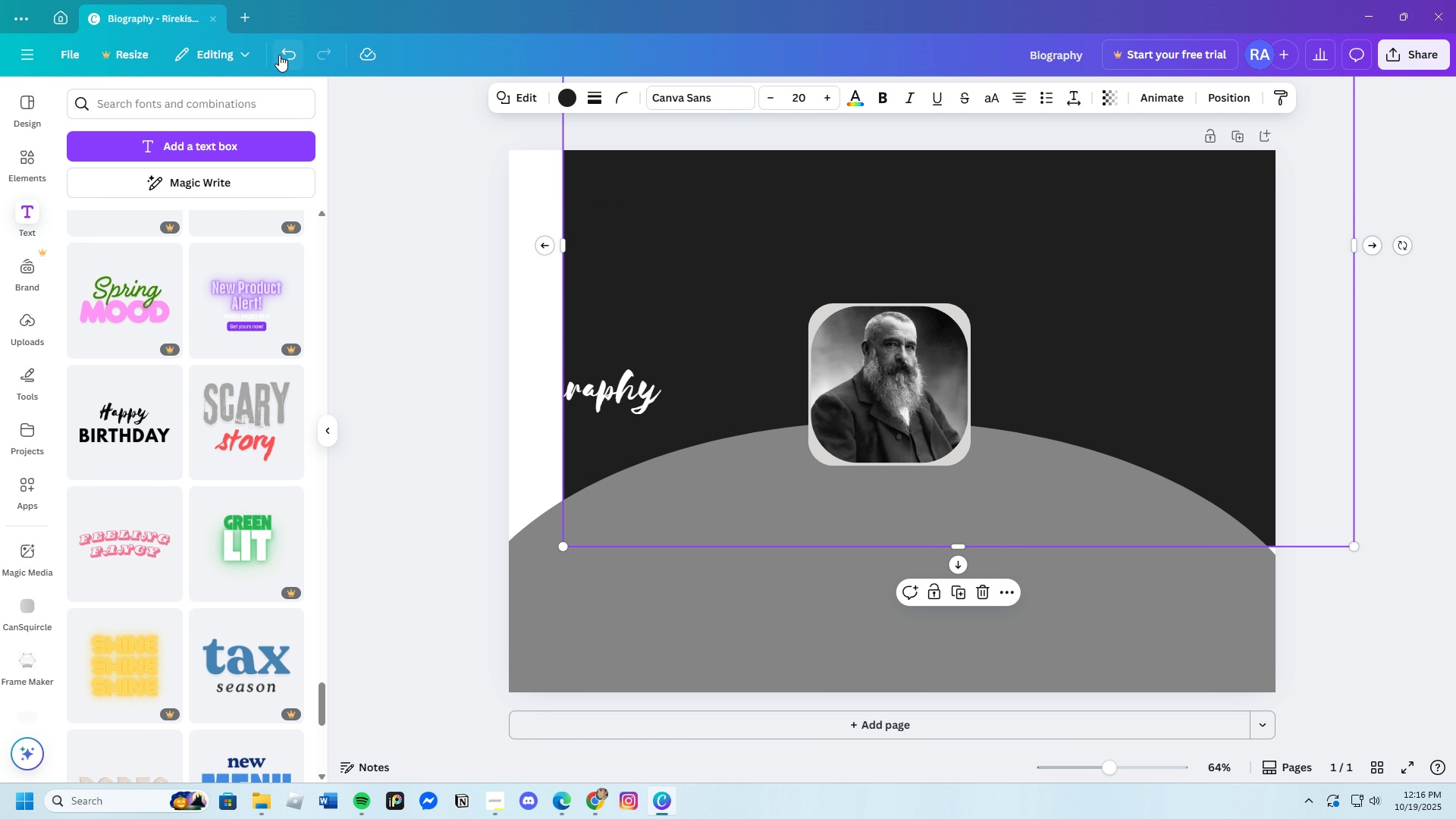 
left_click([279, 55])
 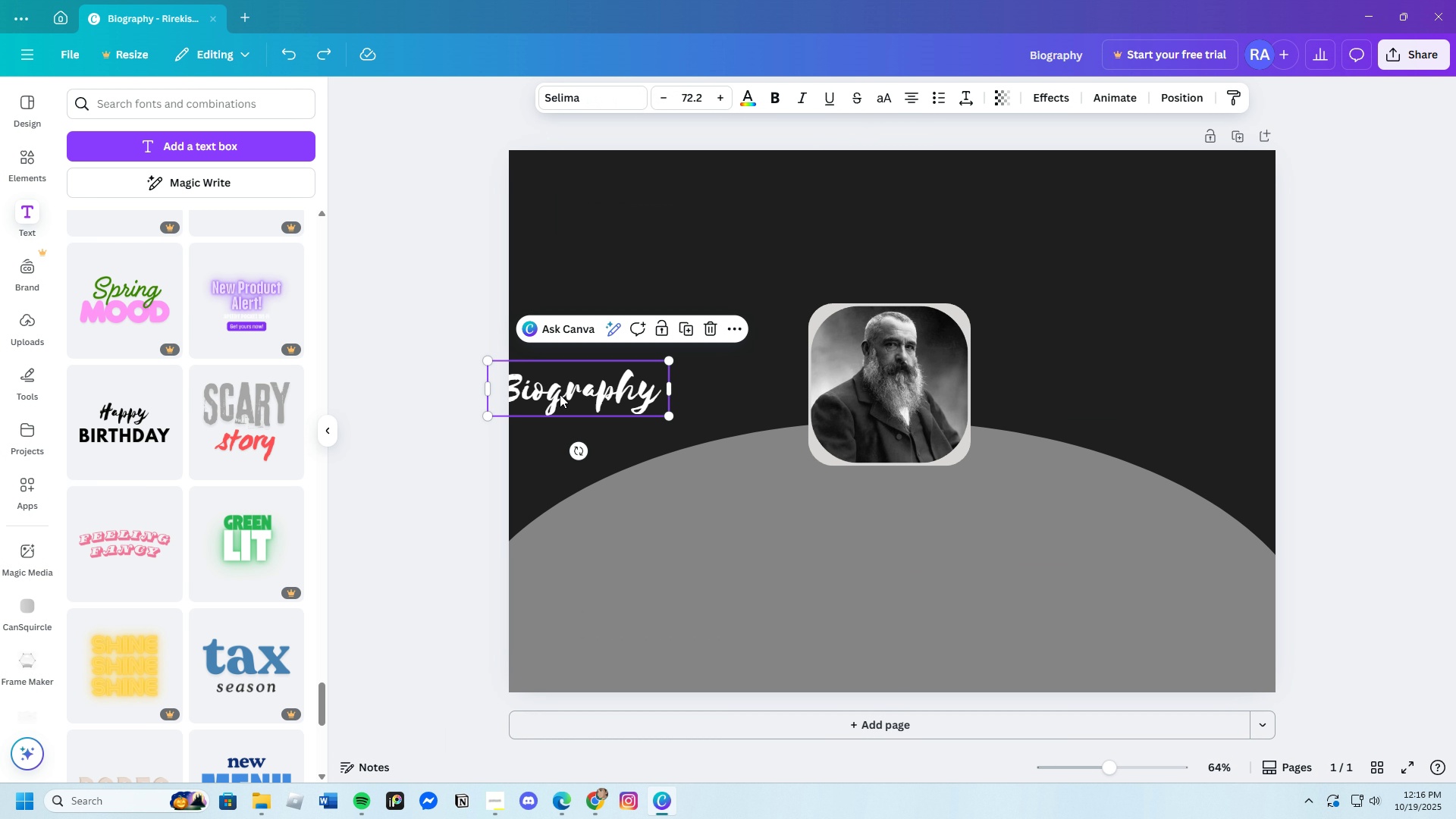 
left_click([560, 394])
 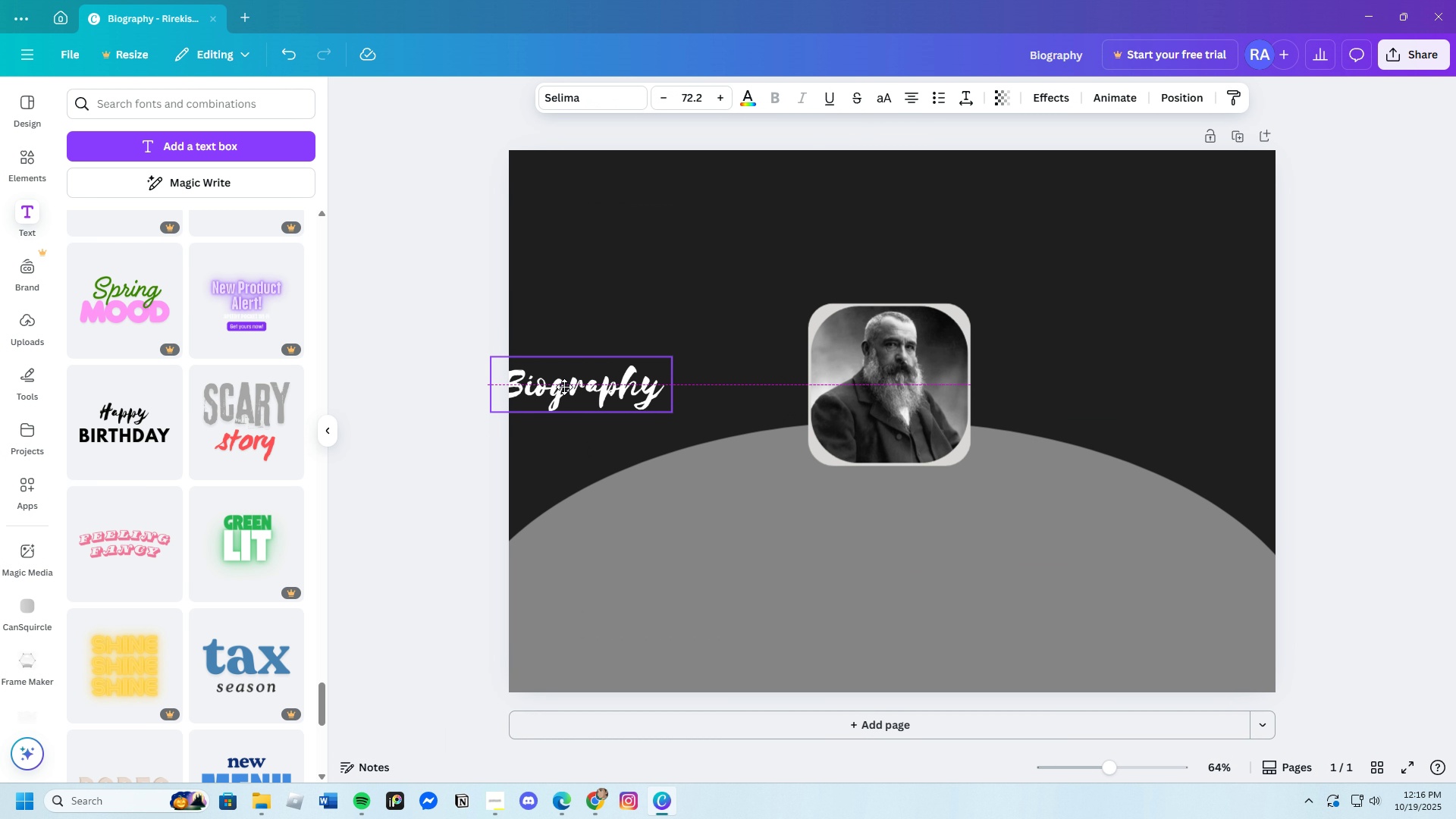 
left_click_drag(start_coordinate=[561, 391], to_coordinate=[591, 189])
 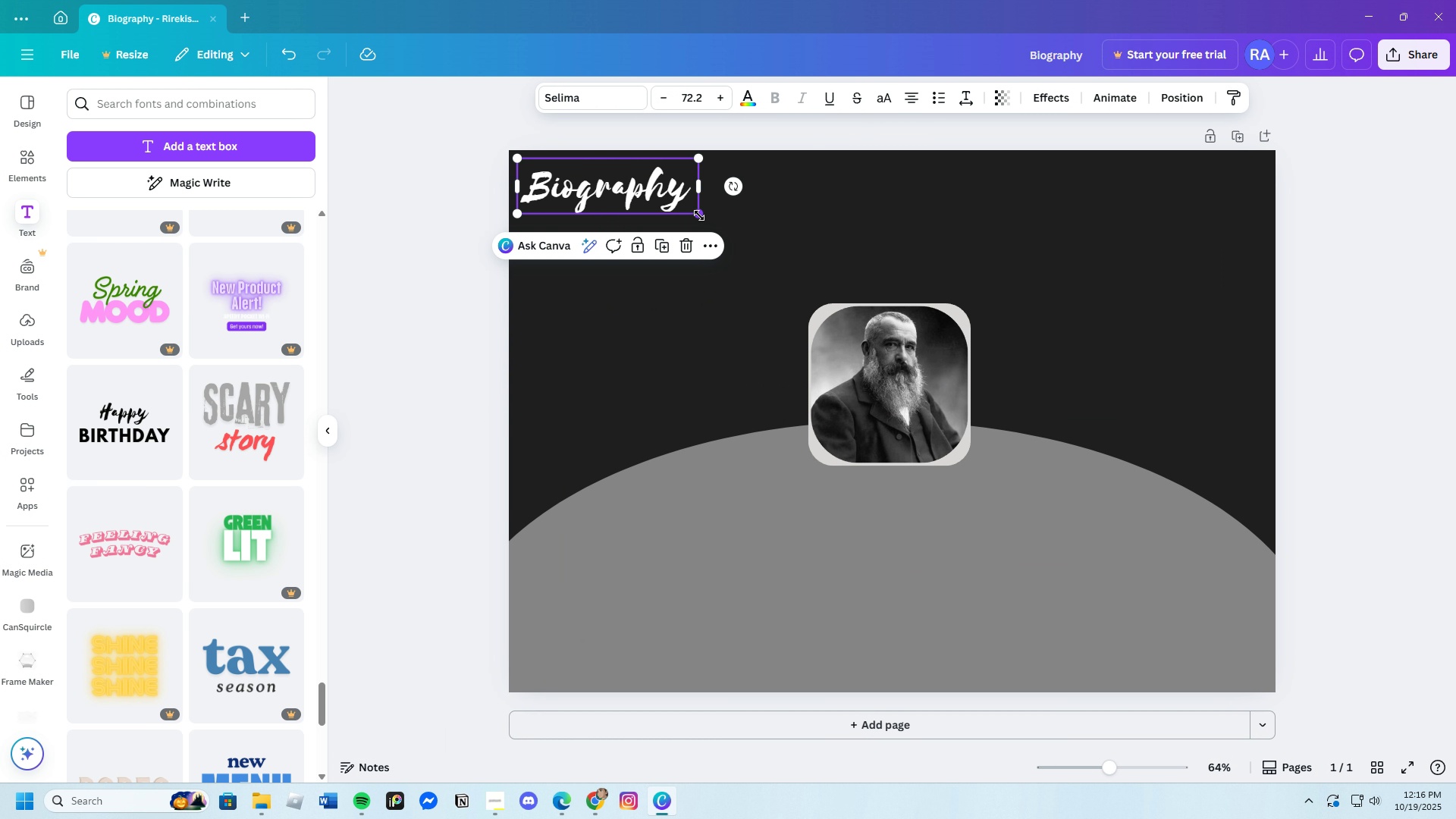 
left_click_drag(start_coordinate=[699, 215], to_coordinate=[661, 208])
 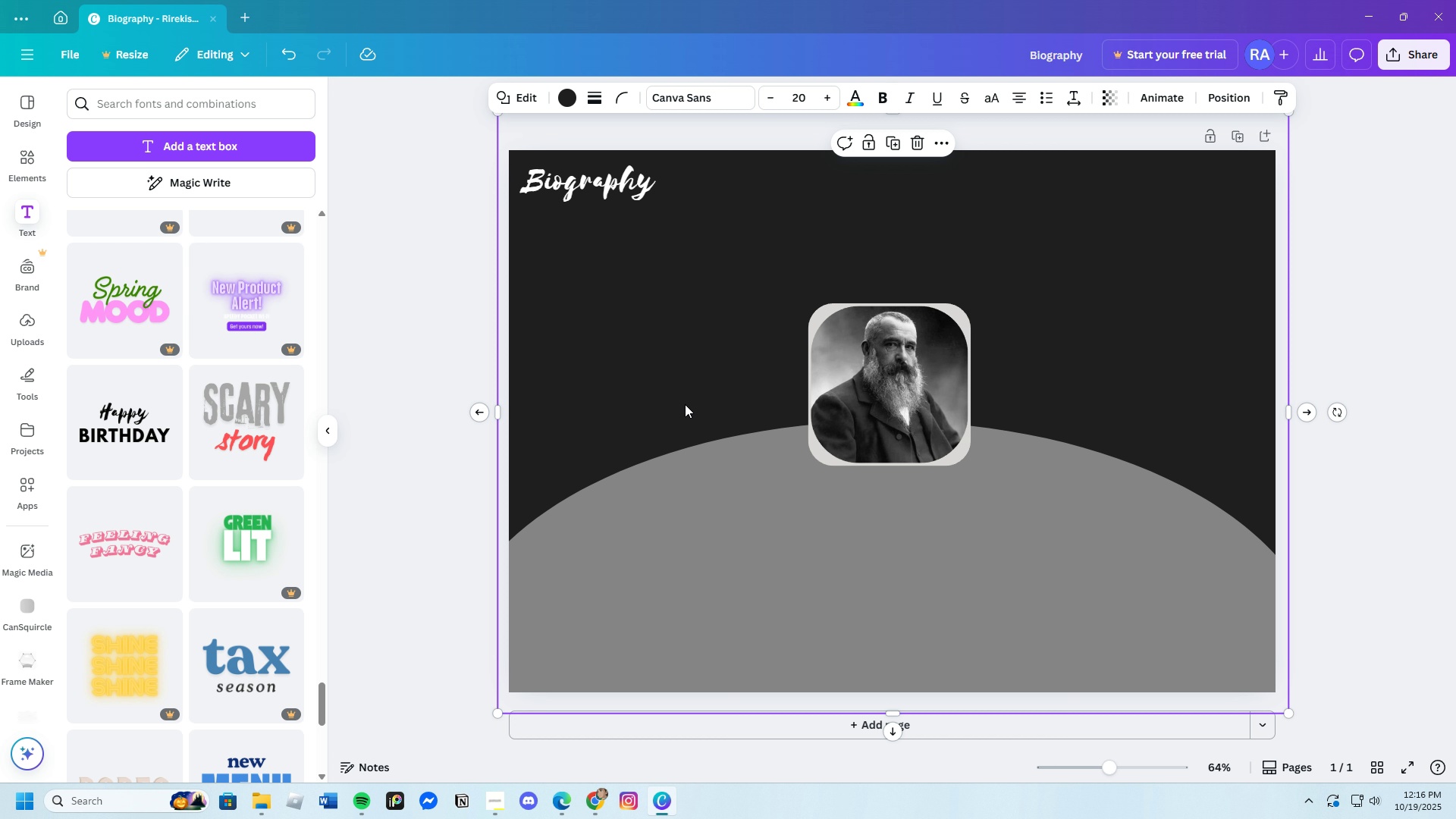 
wait(35.55)
 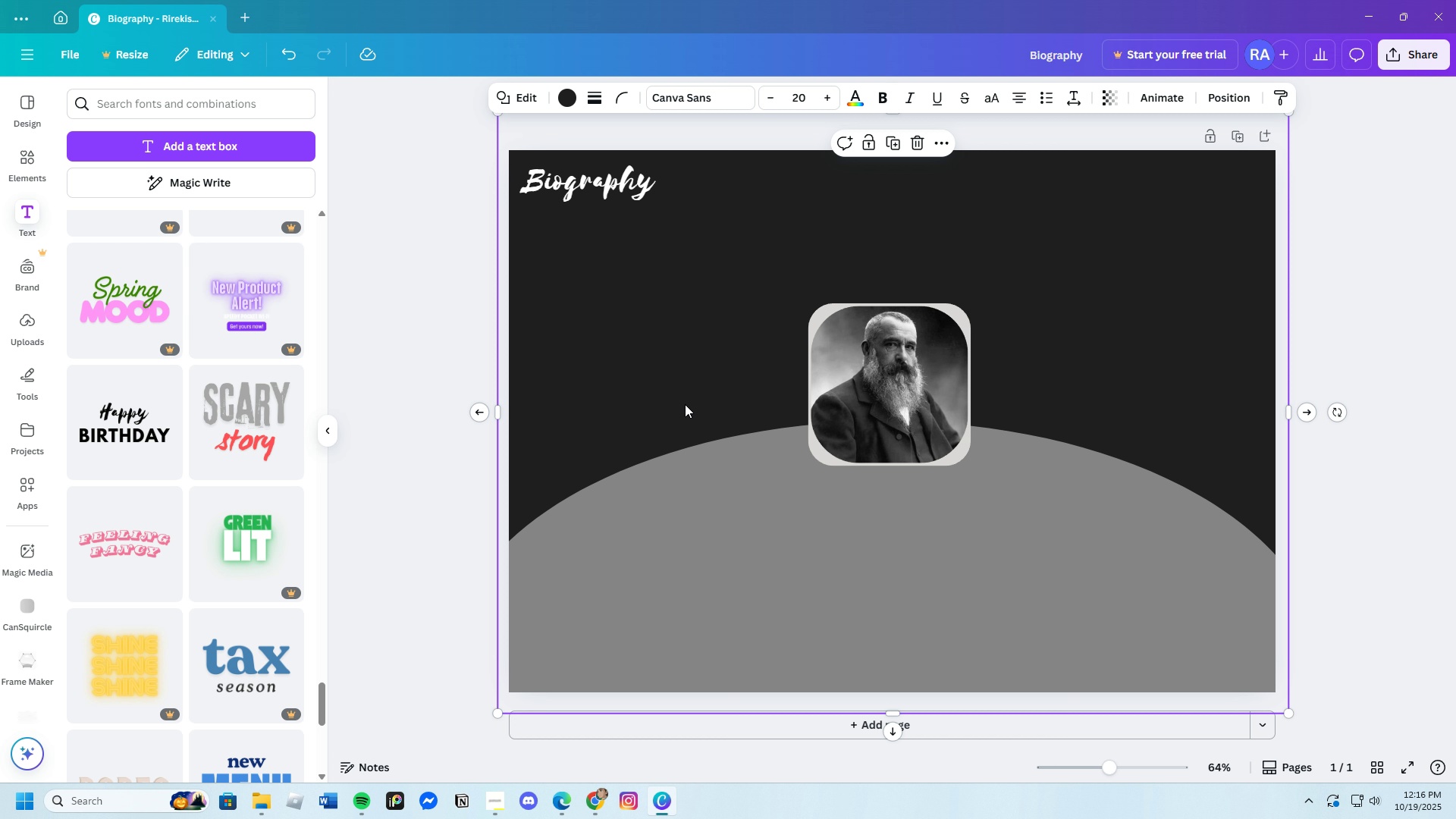 
left_click([620, 194])
 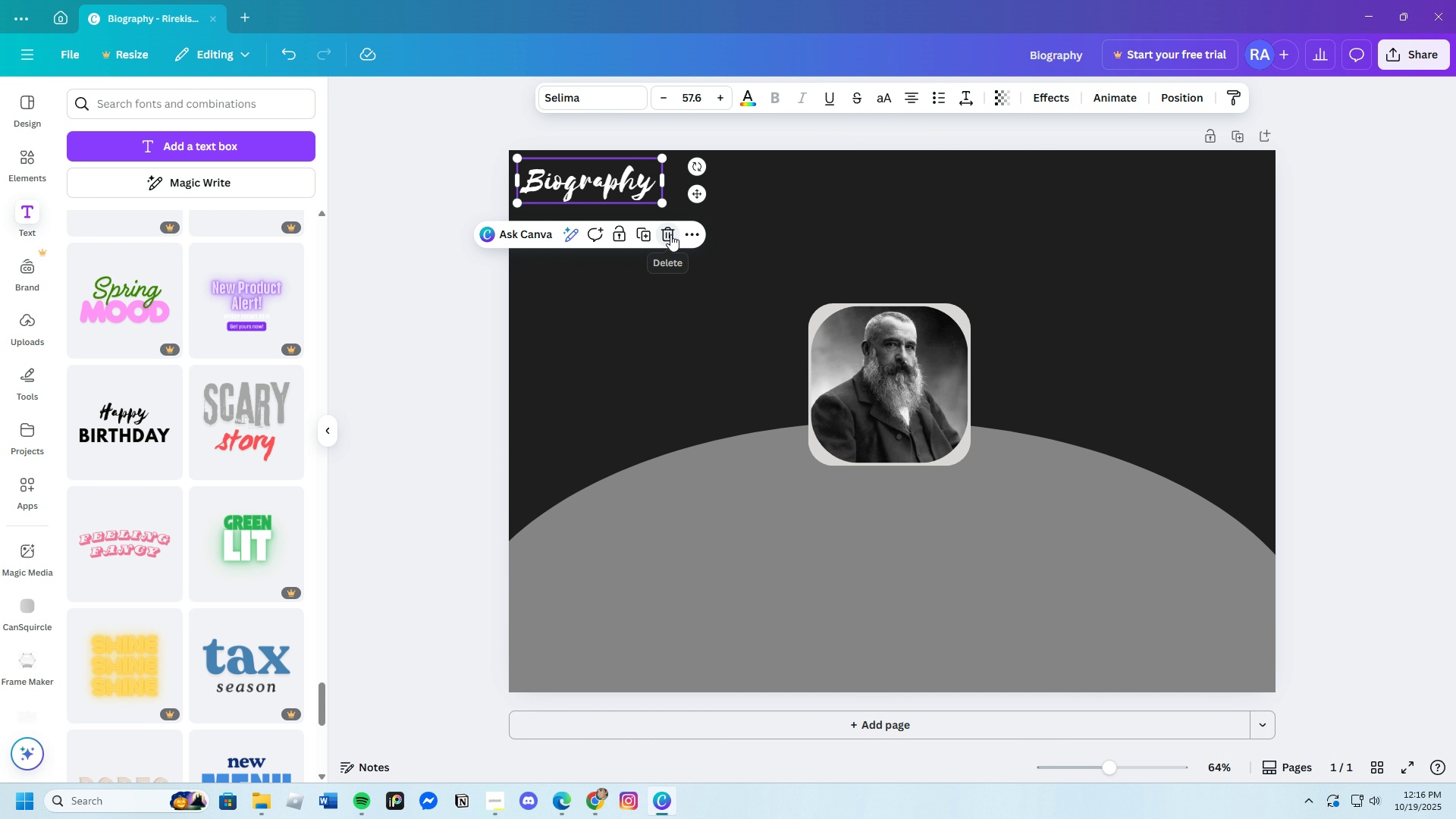 
left_click([670, 234])
 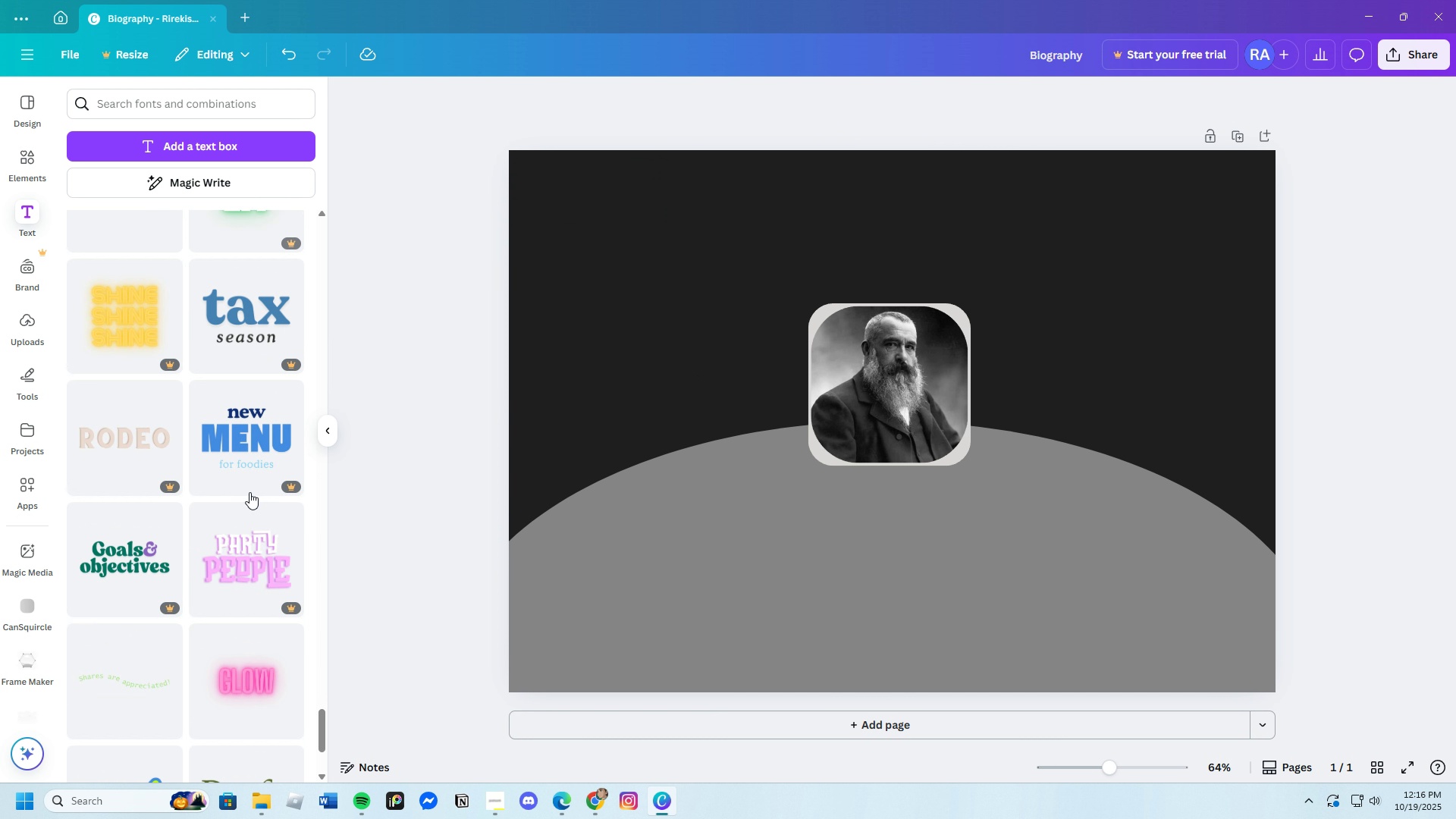 
scroll: coordinate [227, 463], scroll_direction: down, amount: 14.0
 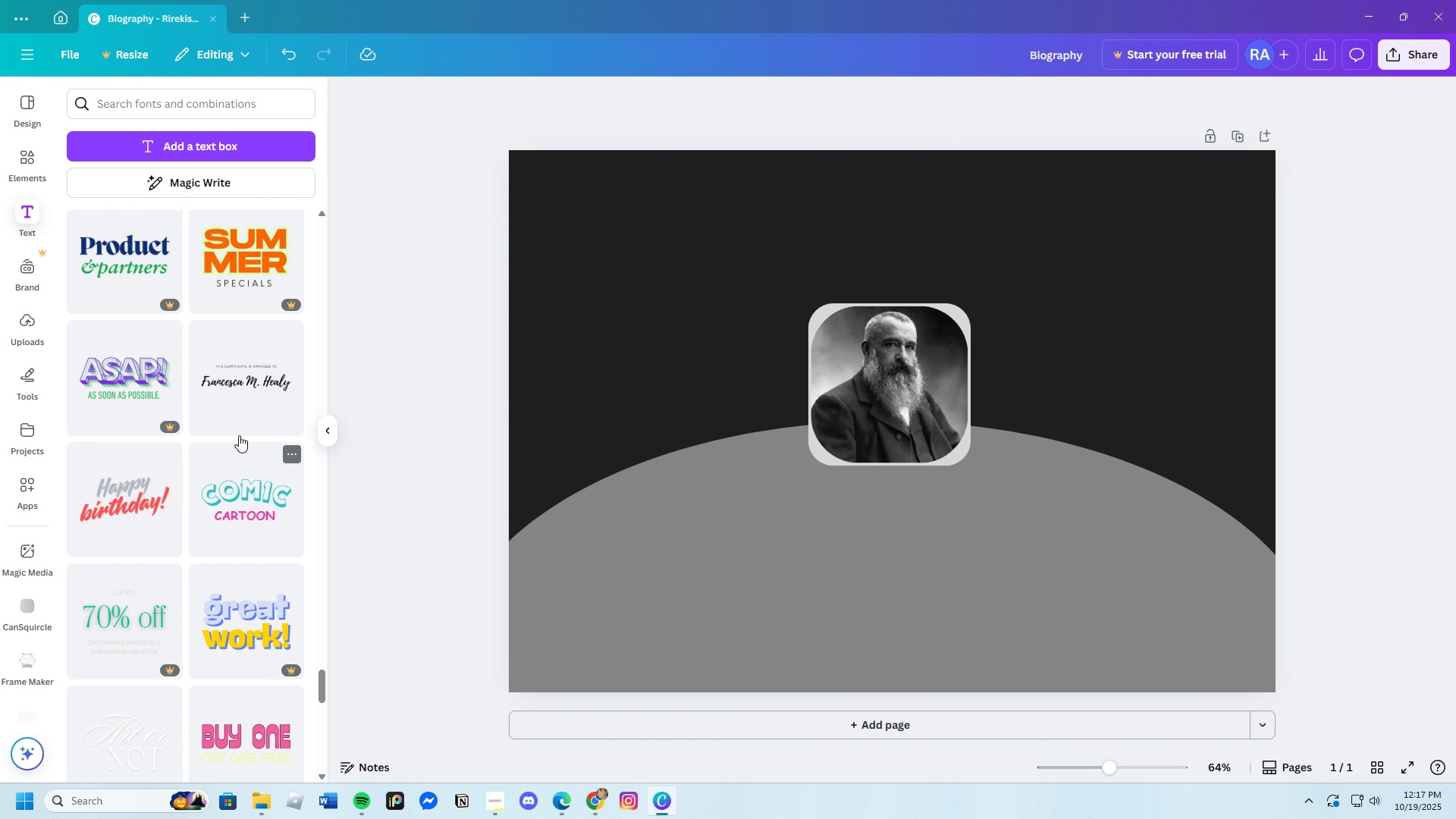 
left_click([248, 403])
 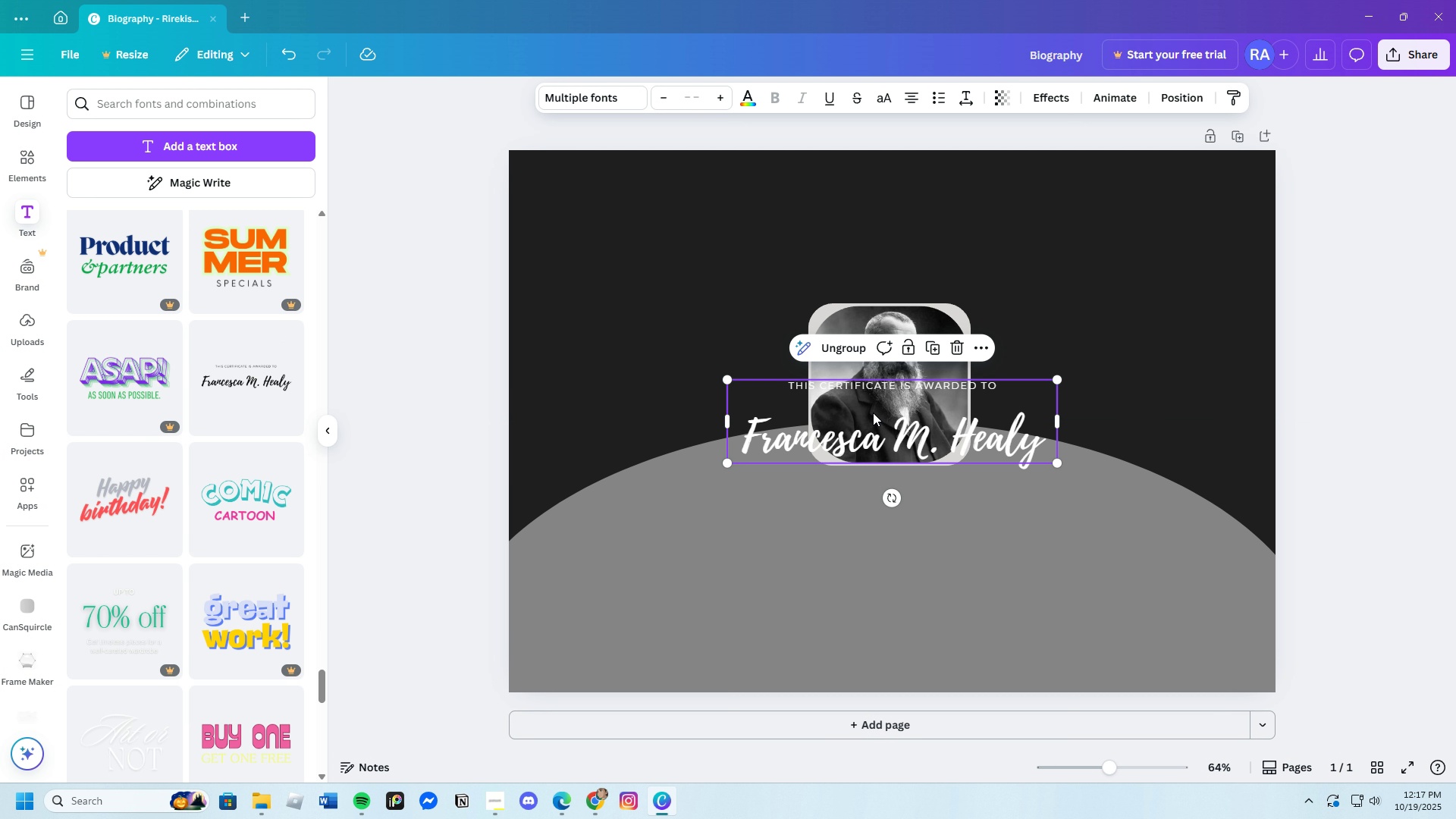 
left_click([880, 391])
 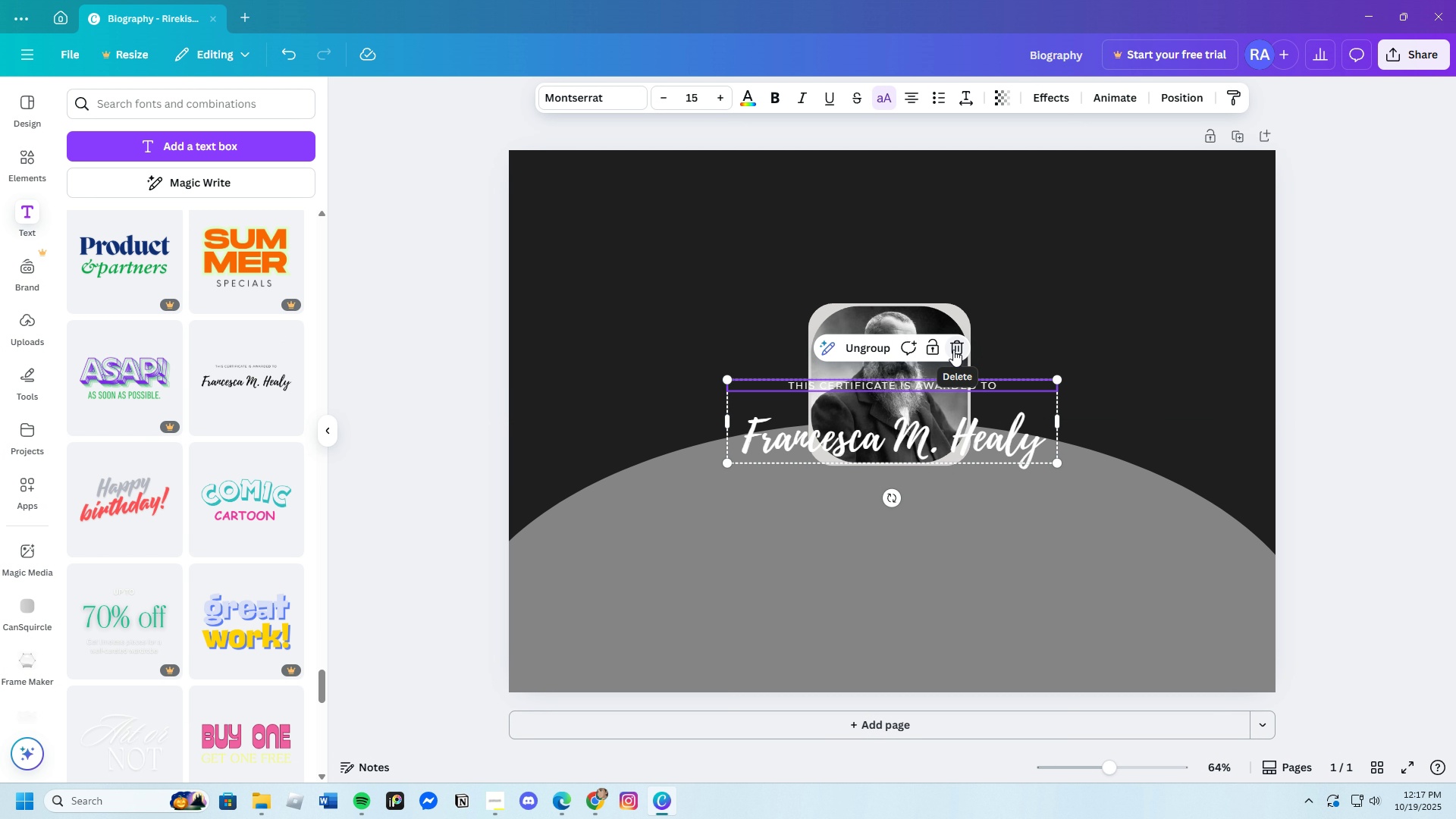 
left_click([953, 350])
 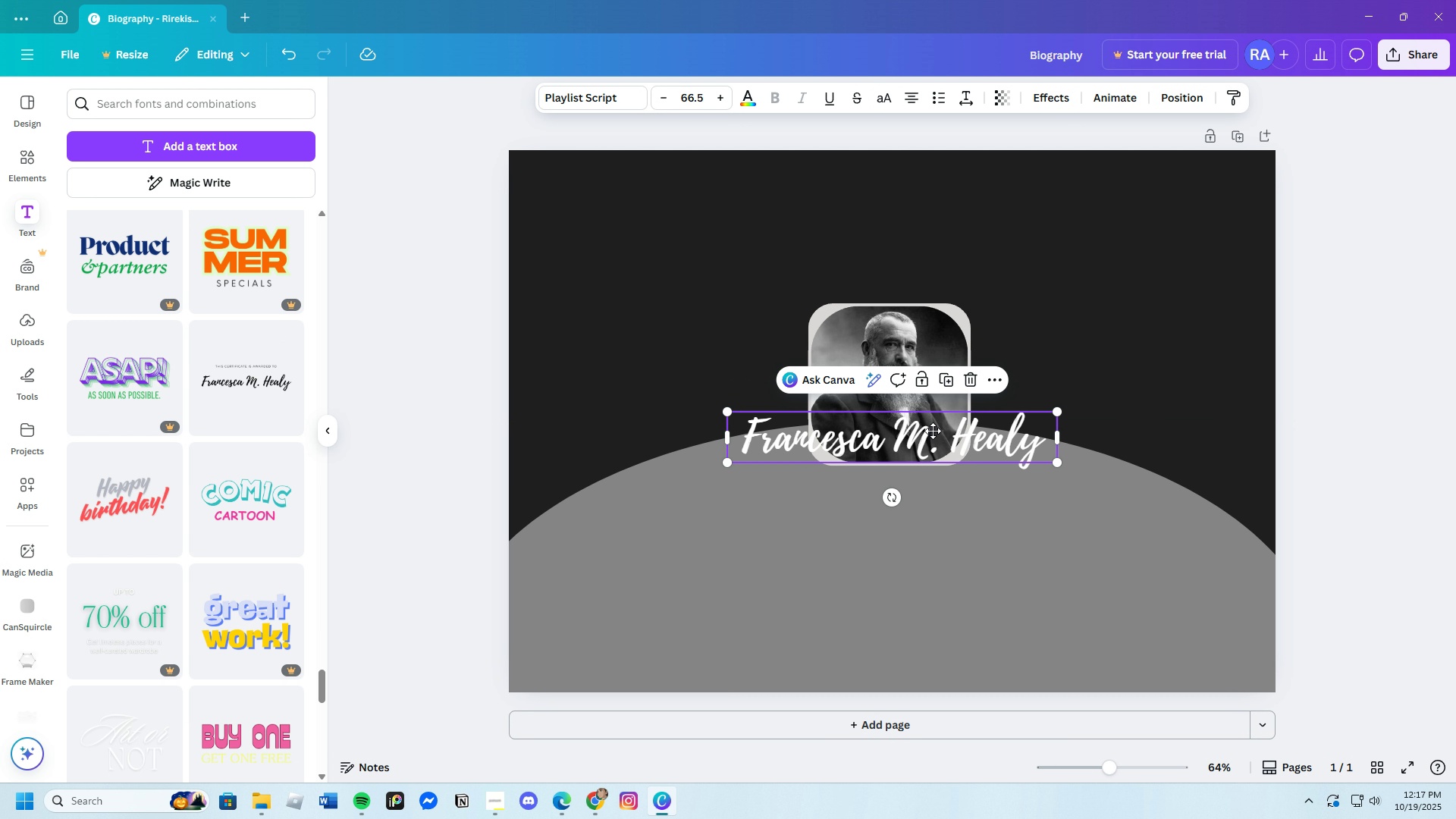 
left_click_drag(start_coordinate=[960, 442], to_coordinate=[789, 305])
 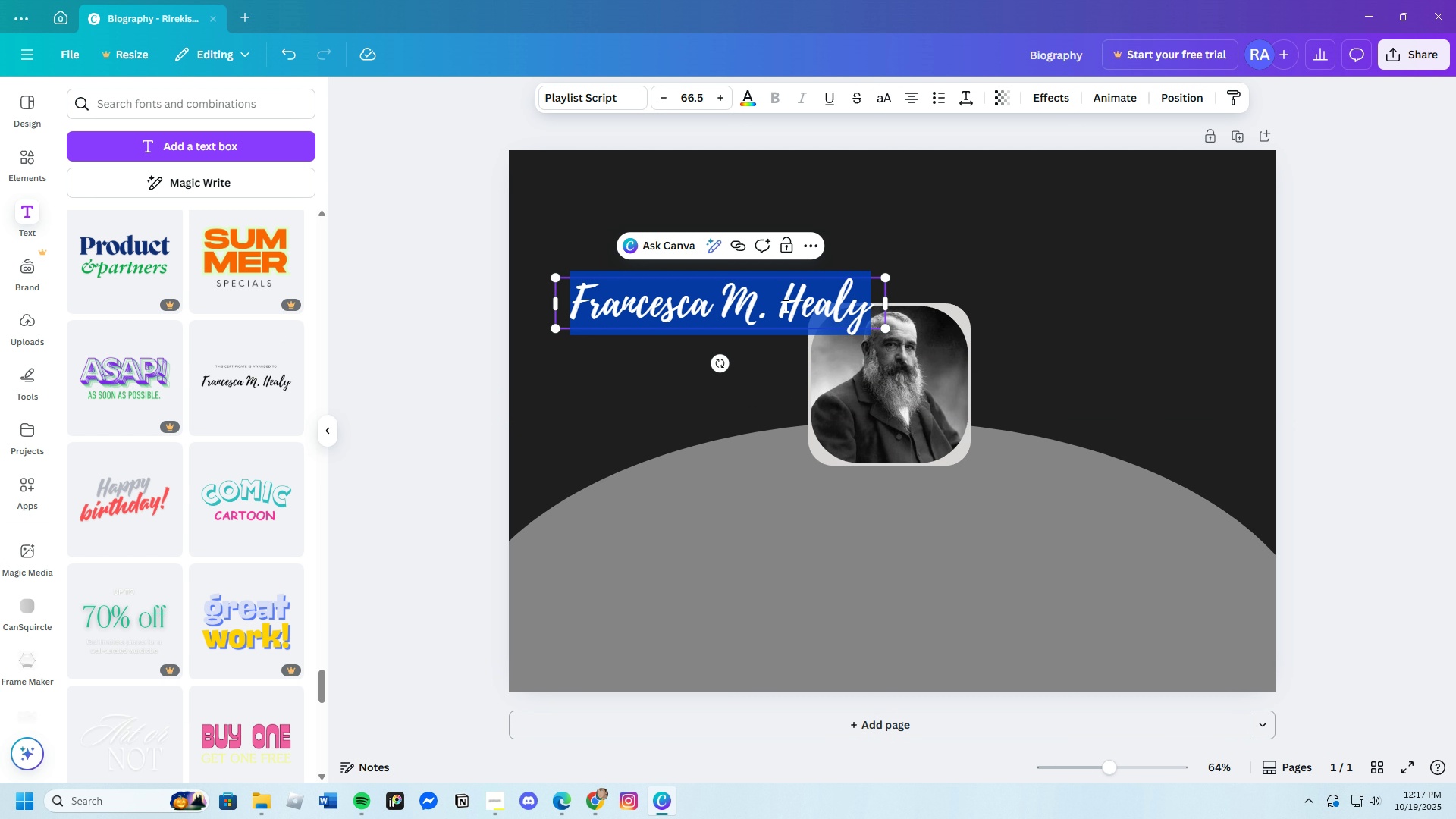 
left_click([784, 306])
 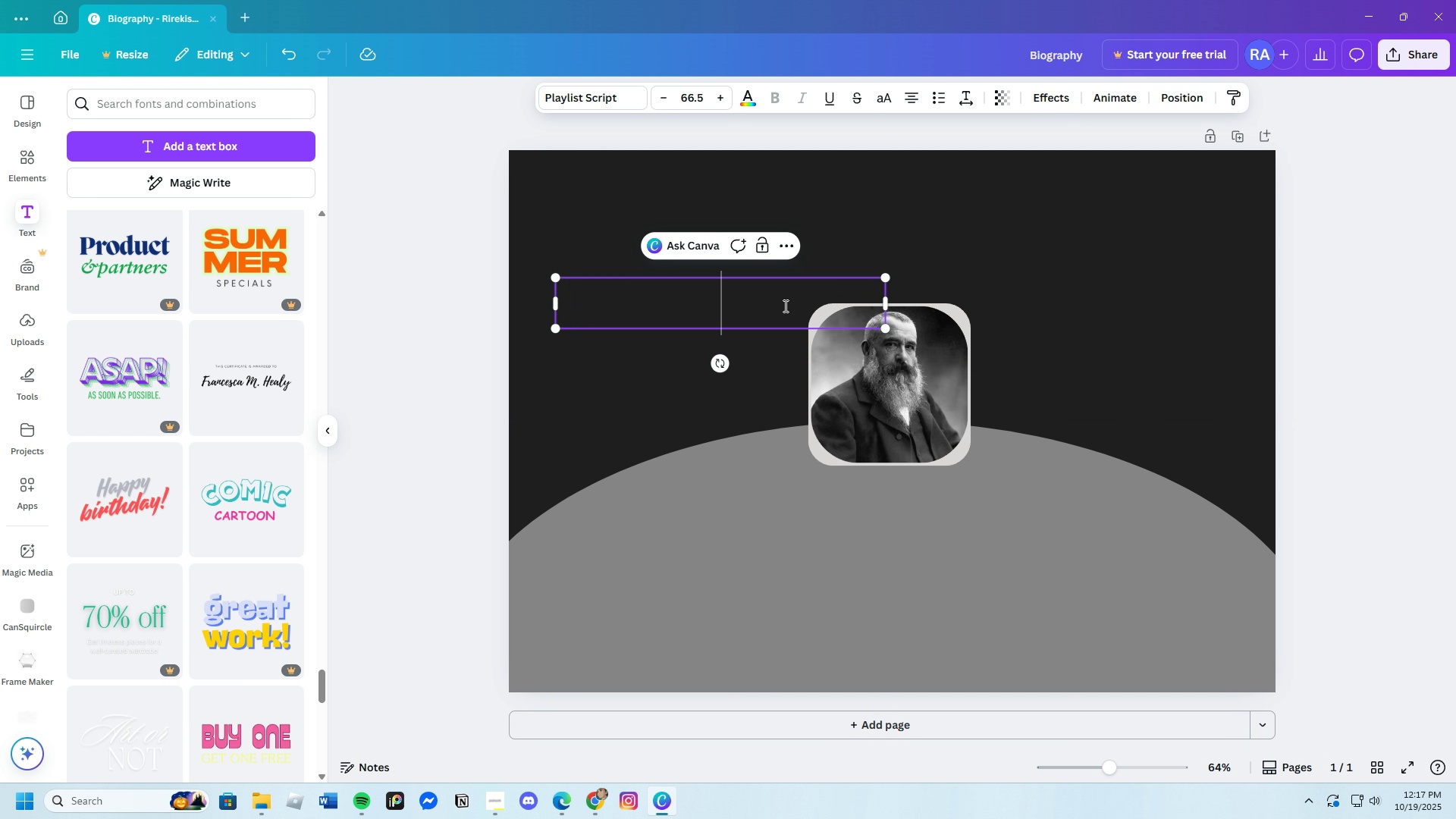 
key(Backspace)
type(Biography)
 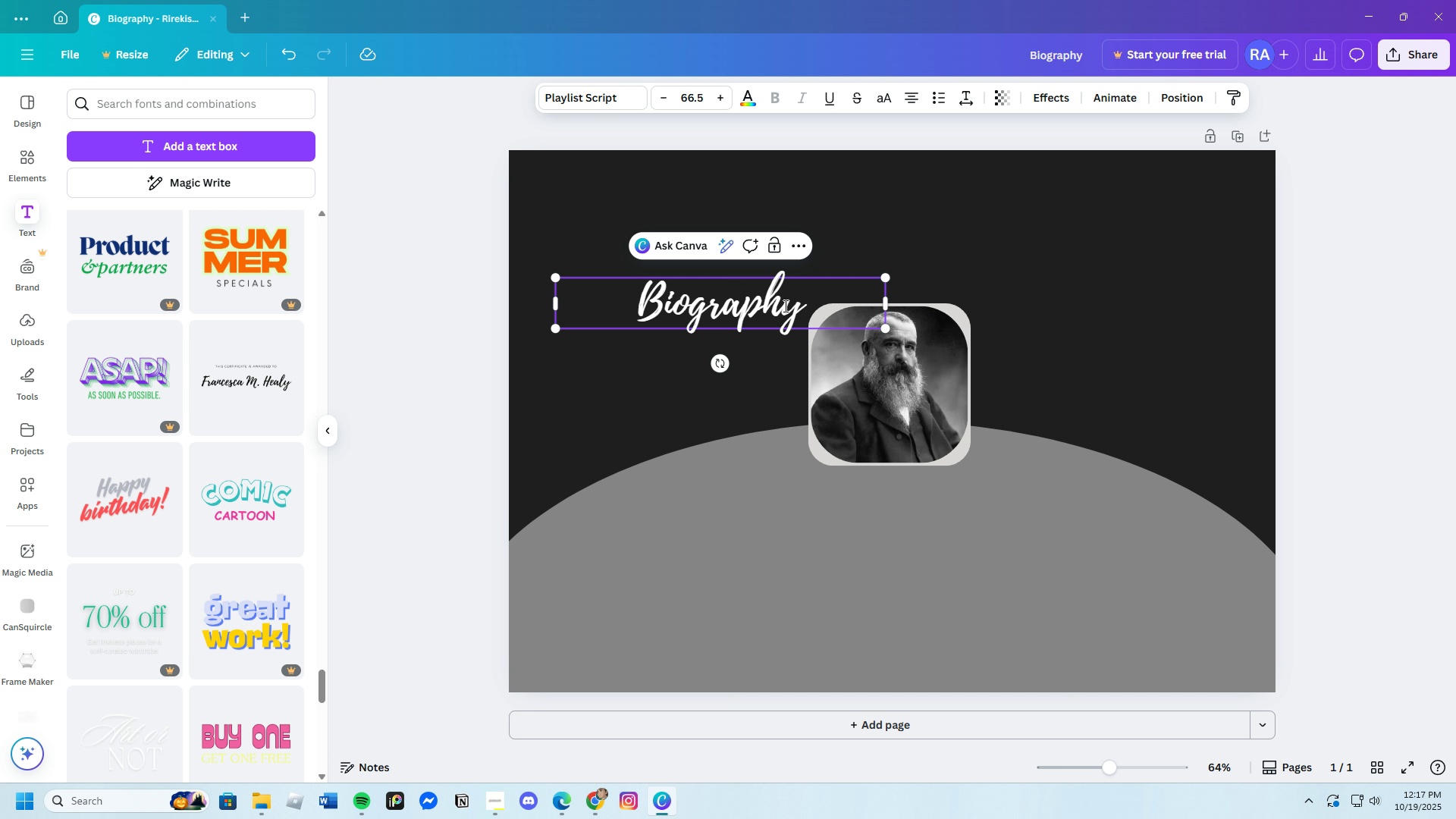 
left_click_drag(start_coordinate=[887, 304], to_coordinate=[747, 304])
 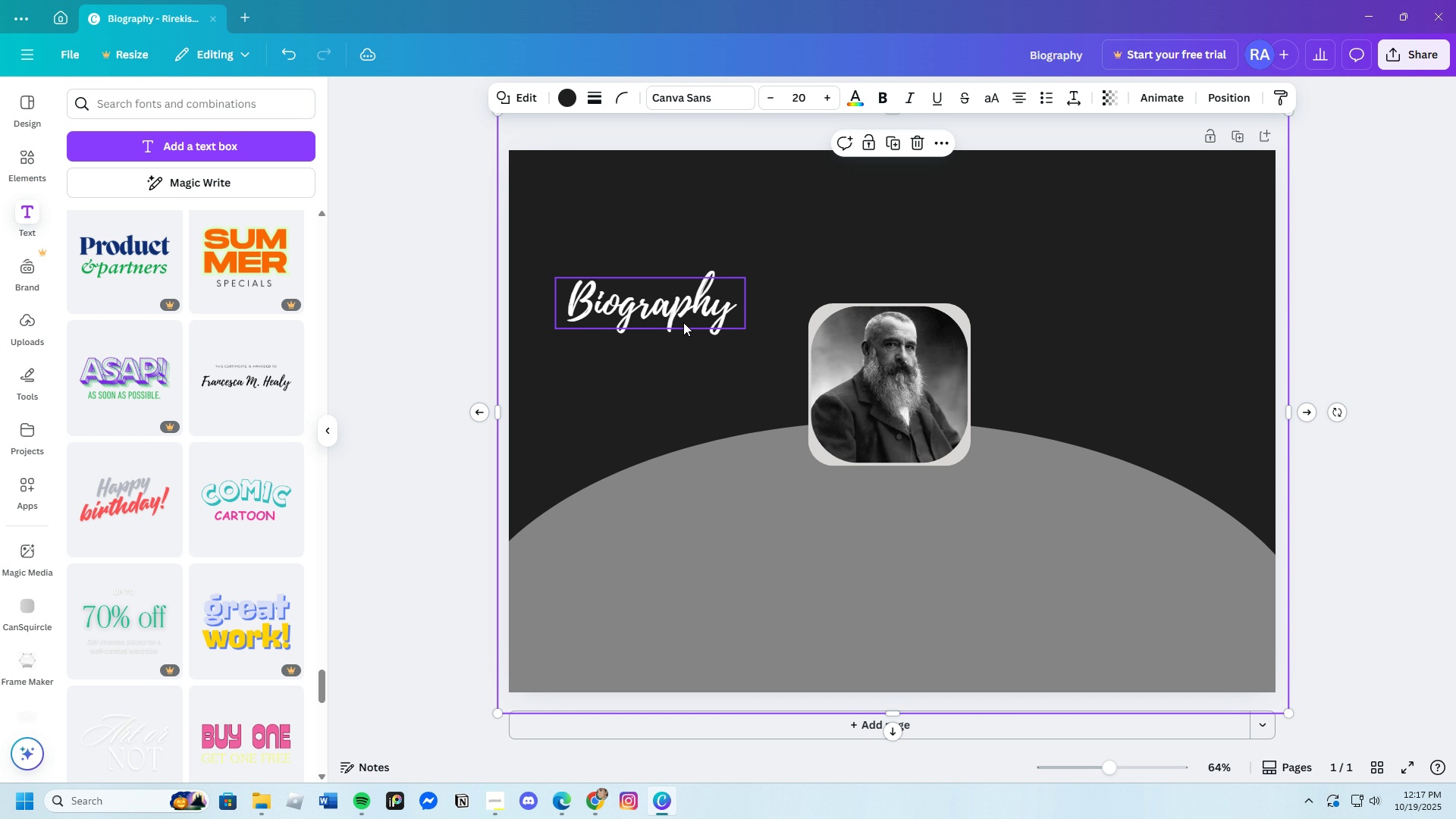 
left_click([688, 362])
 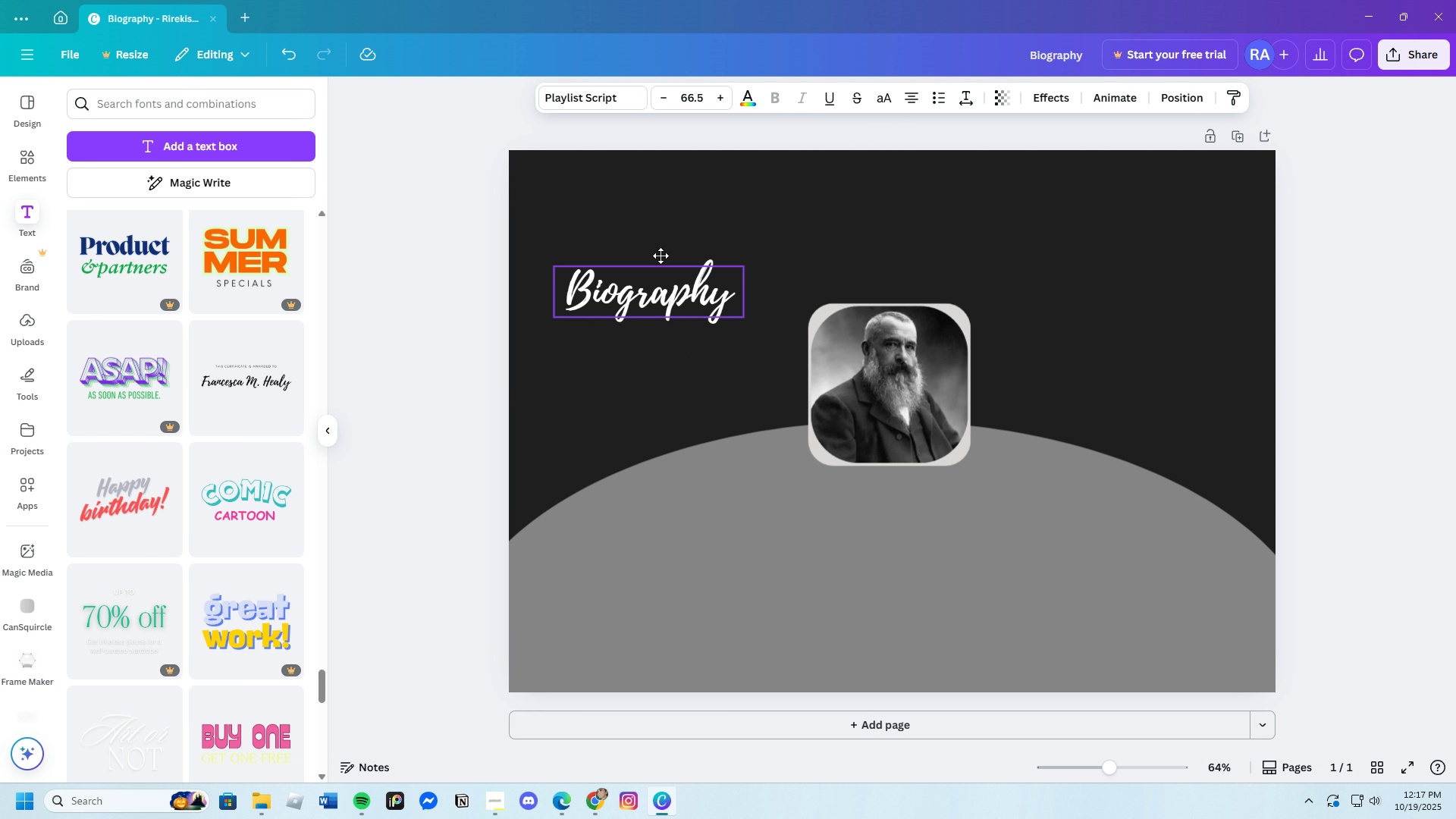 
left_click_drag(start_coordinate=[682, 314], to_coordinate=[661, 249])
 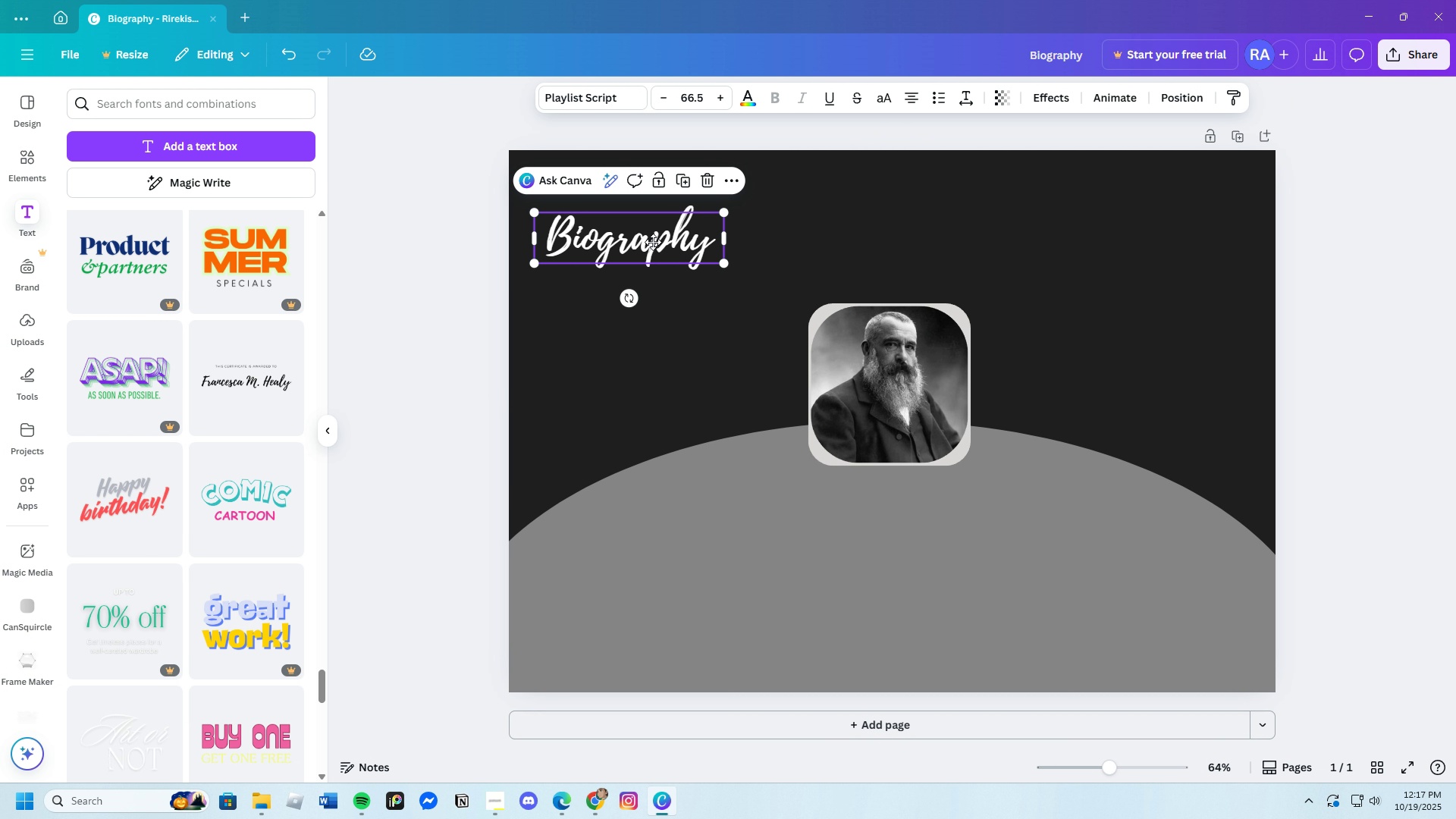 
left_click_drag(start_coordinate=[655, 248], to_coordinate=[642, 205])
 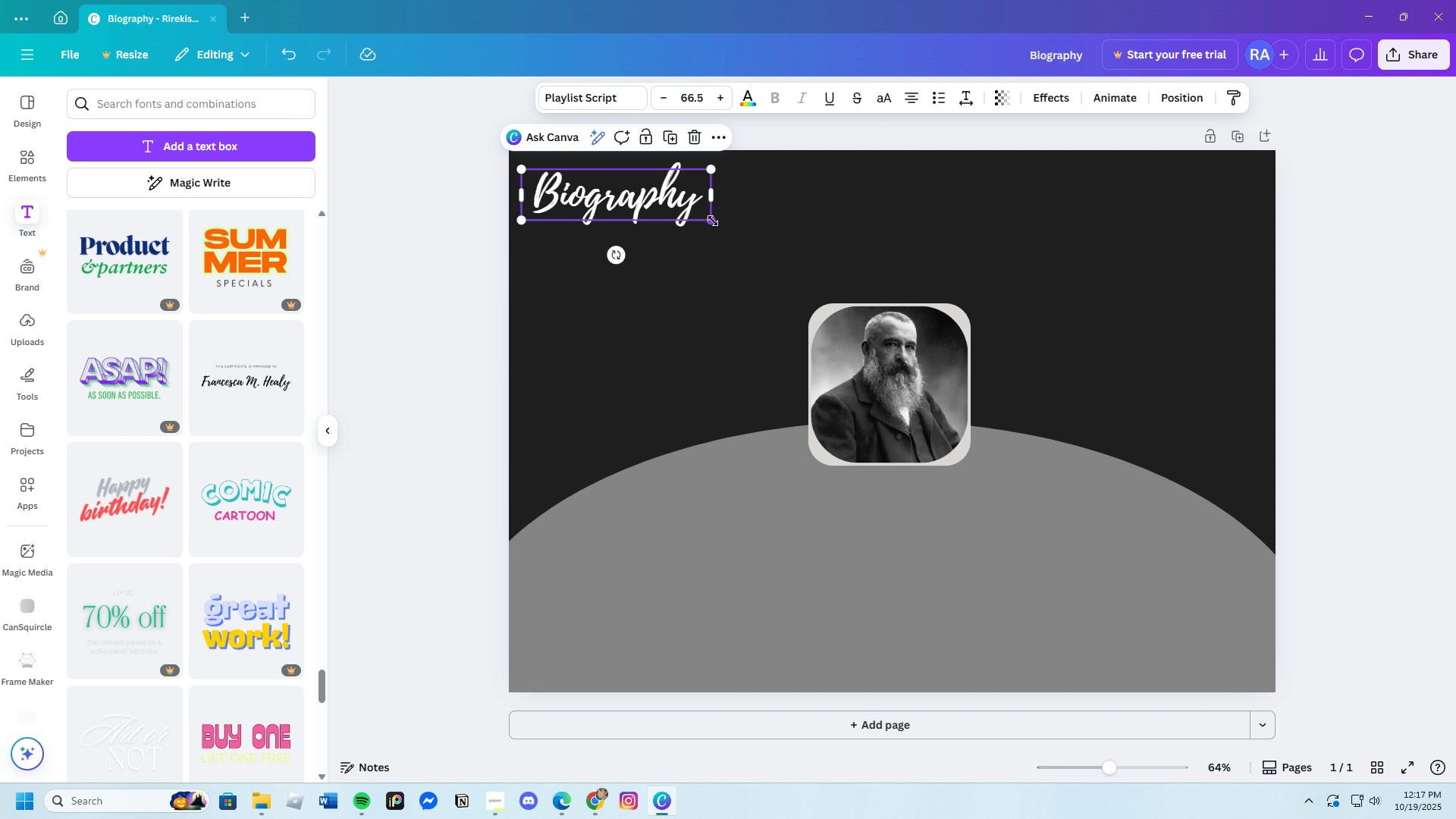 
left_click_drag(start_coordinate=[713, 223], to_coordinate=[658, 208])
 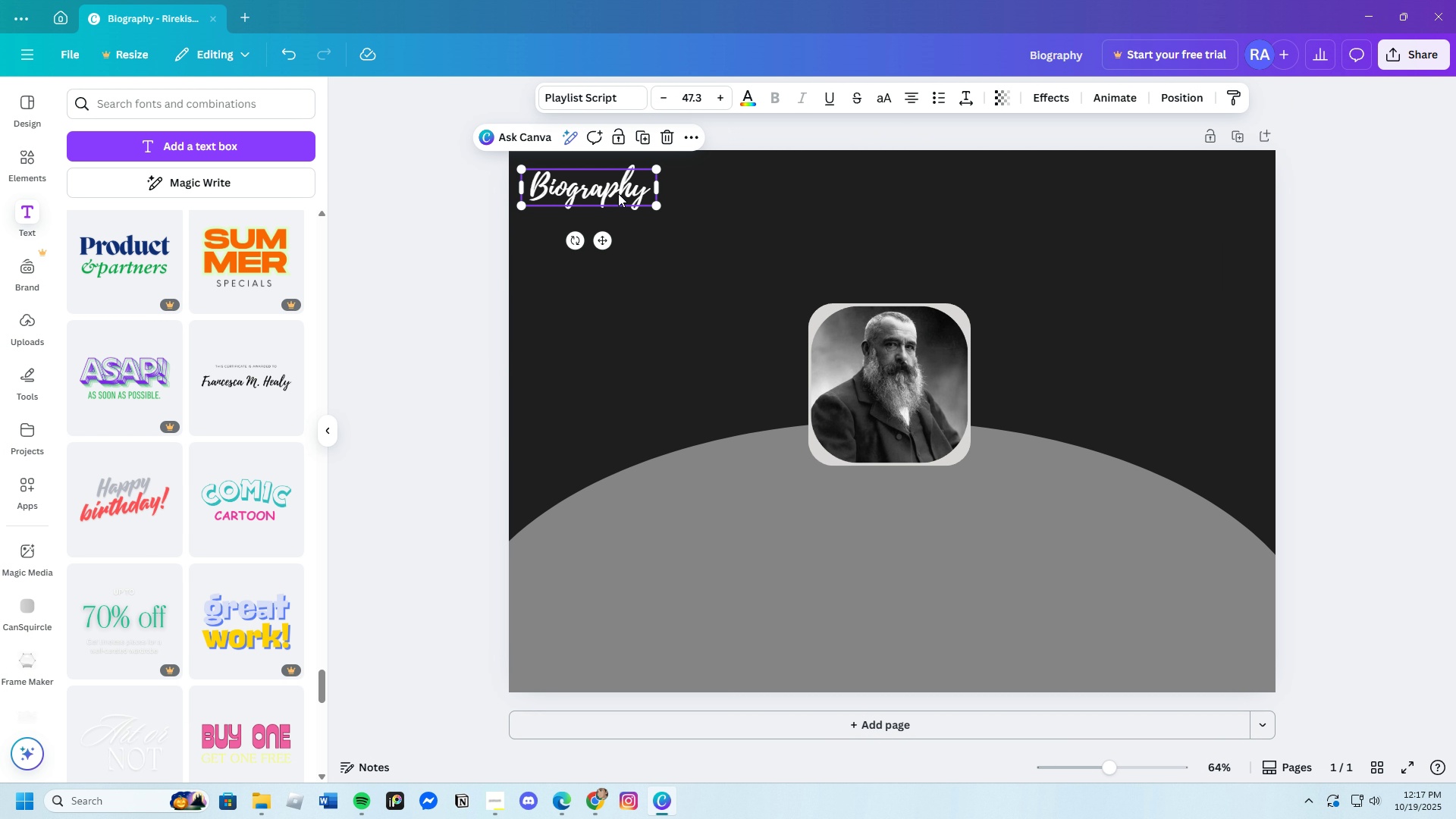 
left_click_drag(start_coordinate=[618, 194], to_coordinate=[618, 190])
 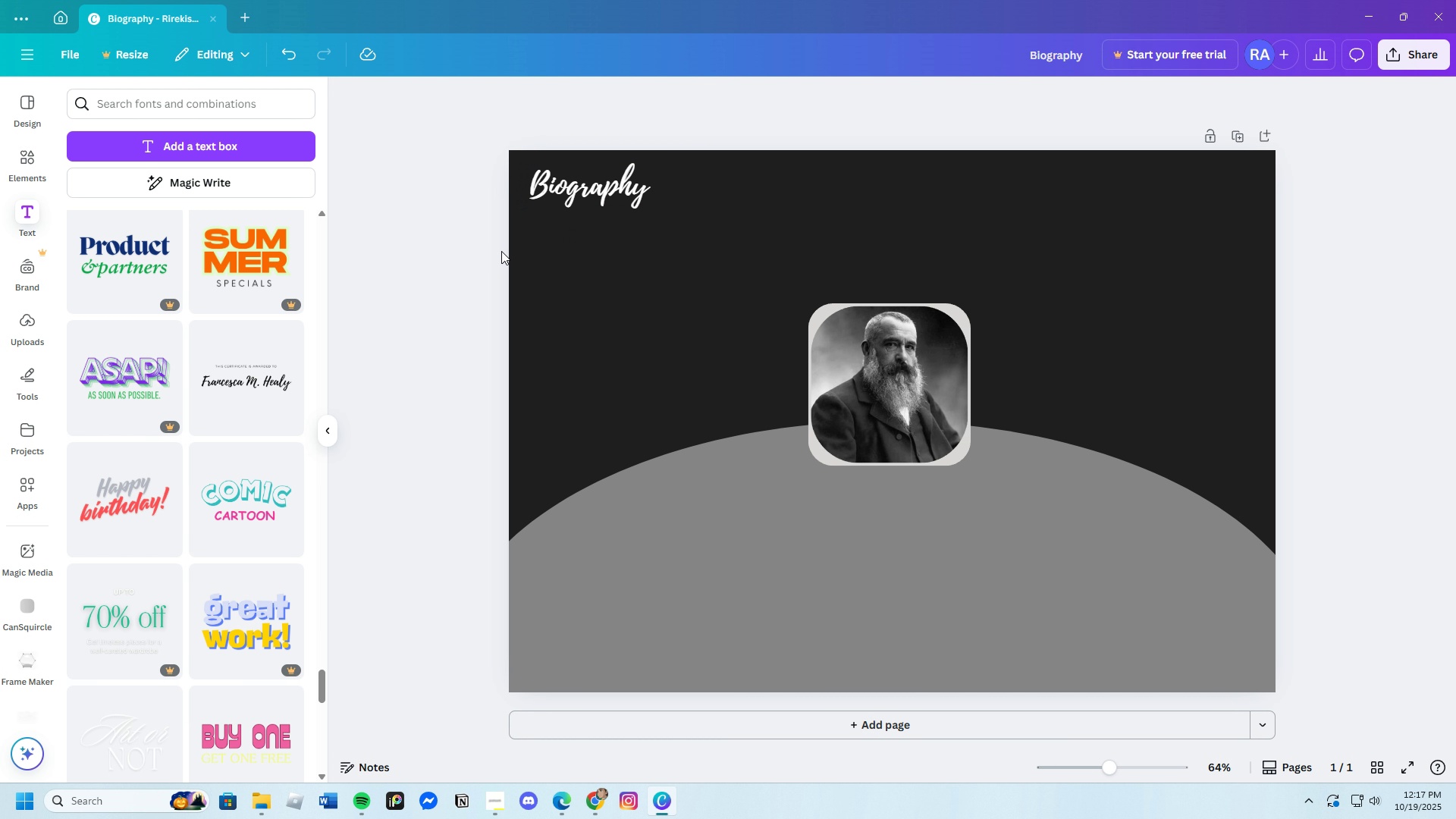 
left_click([501, 250])
 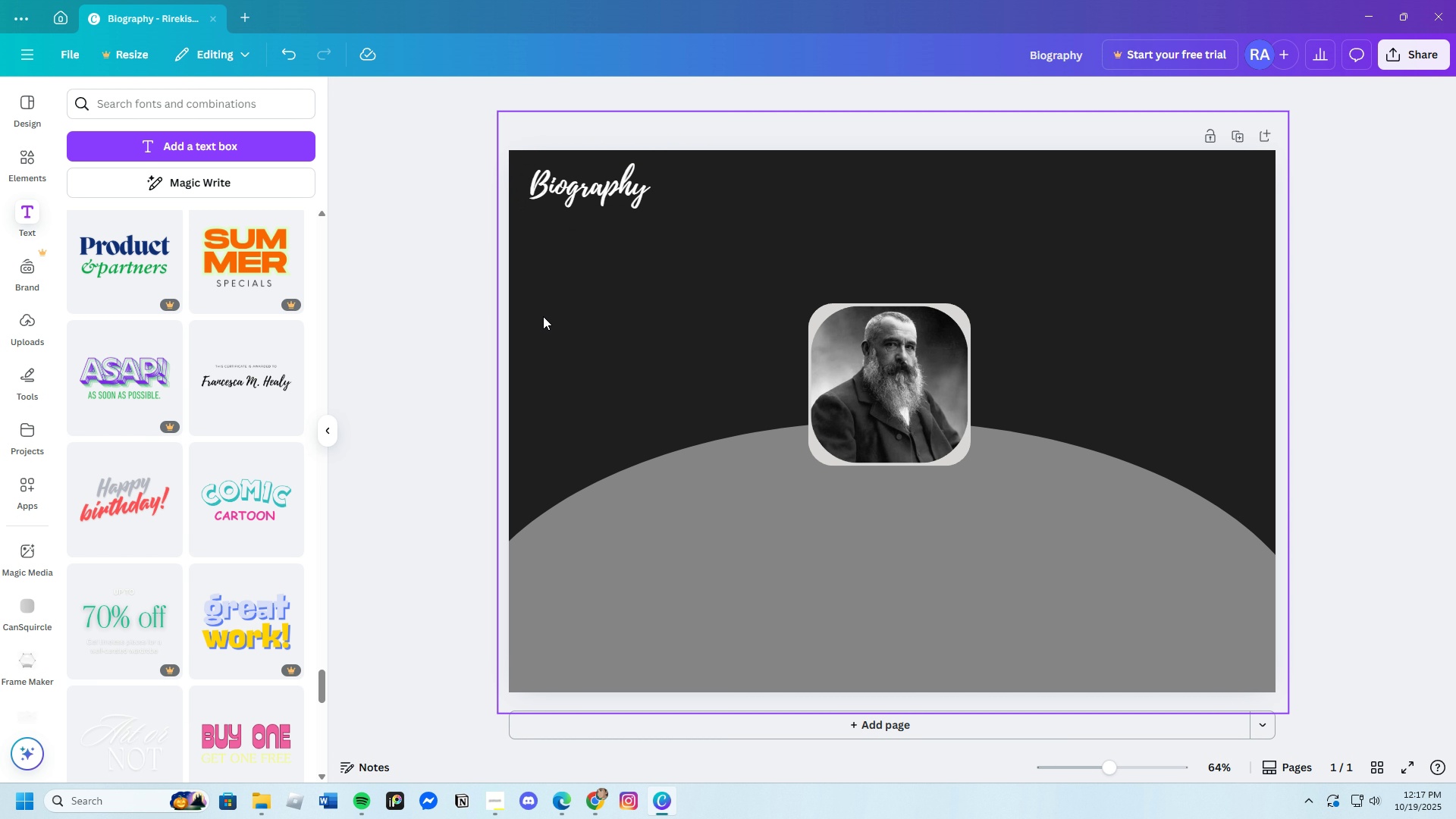 
wait(10.86)
 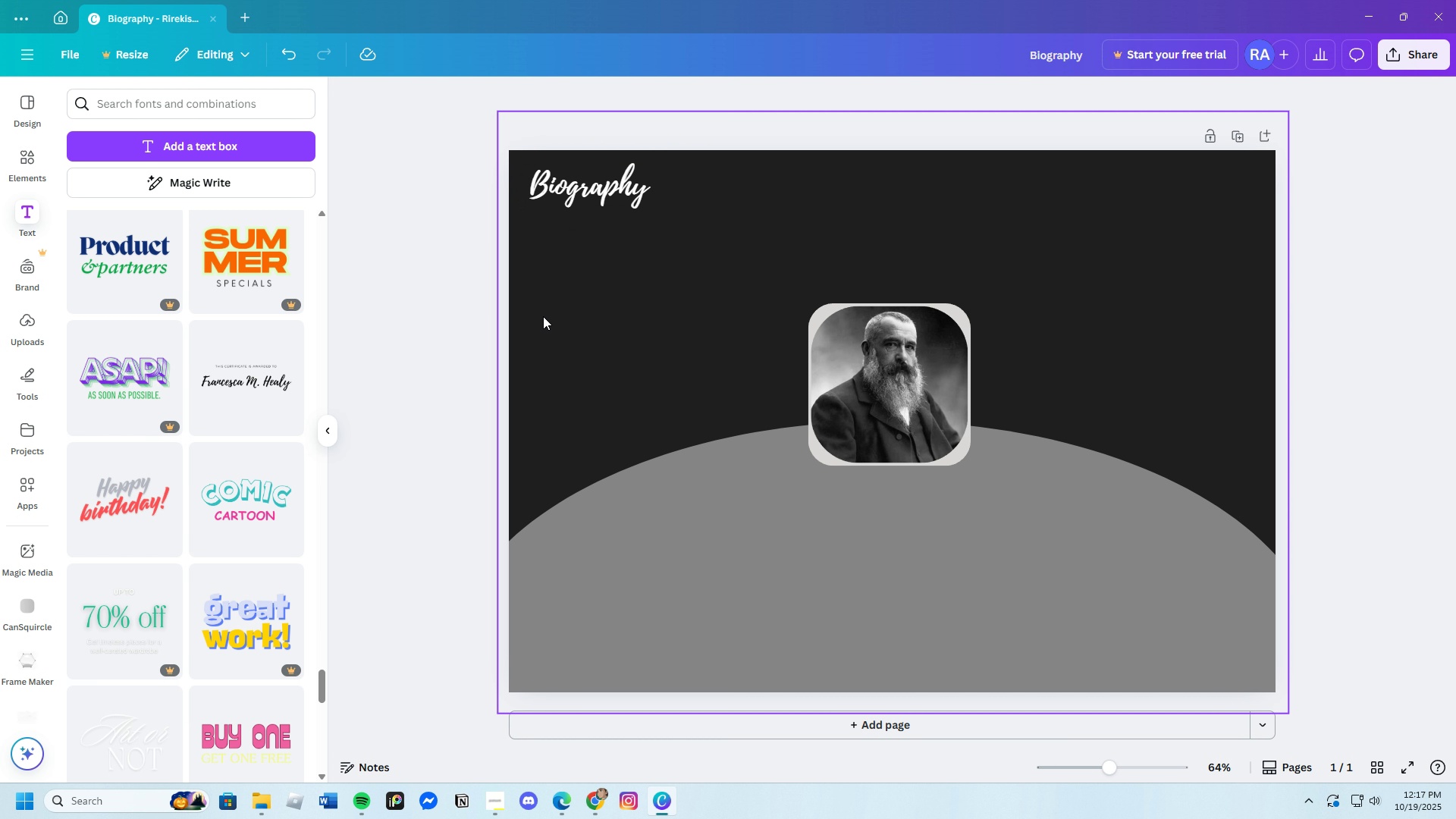 
scroll: coordinate [224, 513], scroll_direction: down, amount: 21.0
 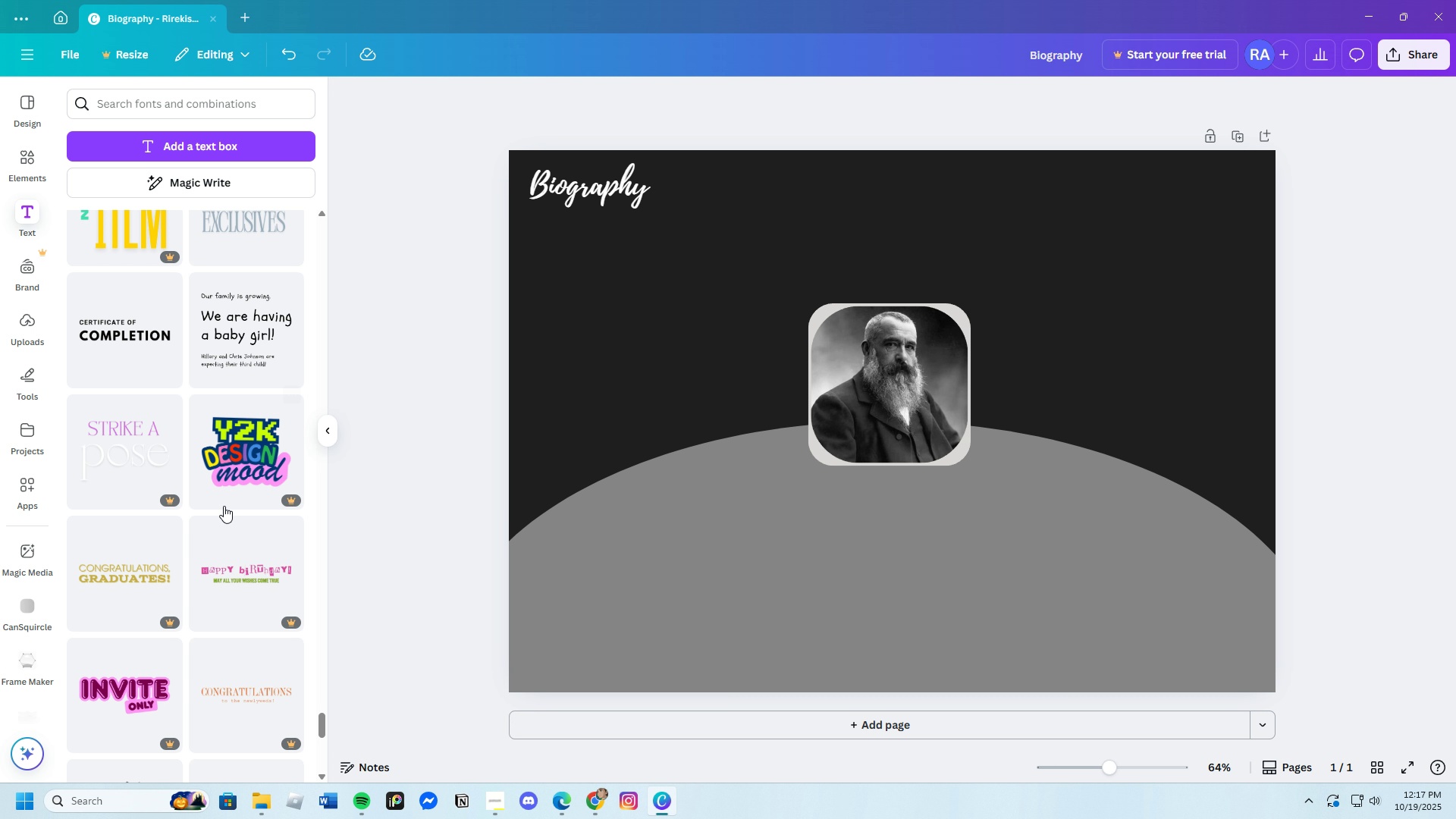 
mouse_move([223, 486])
 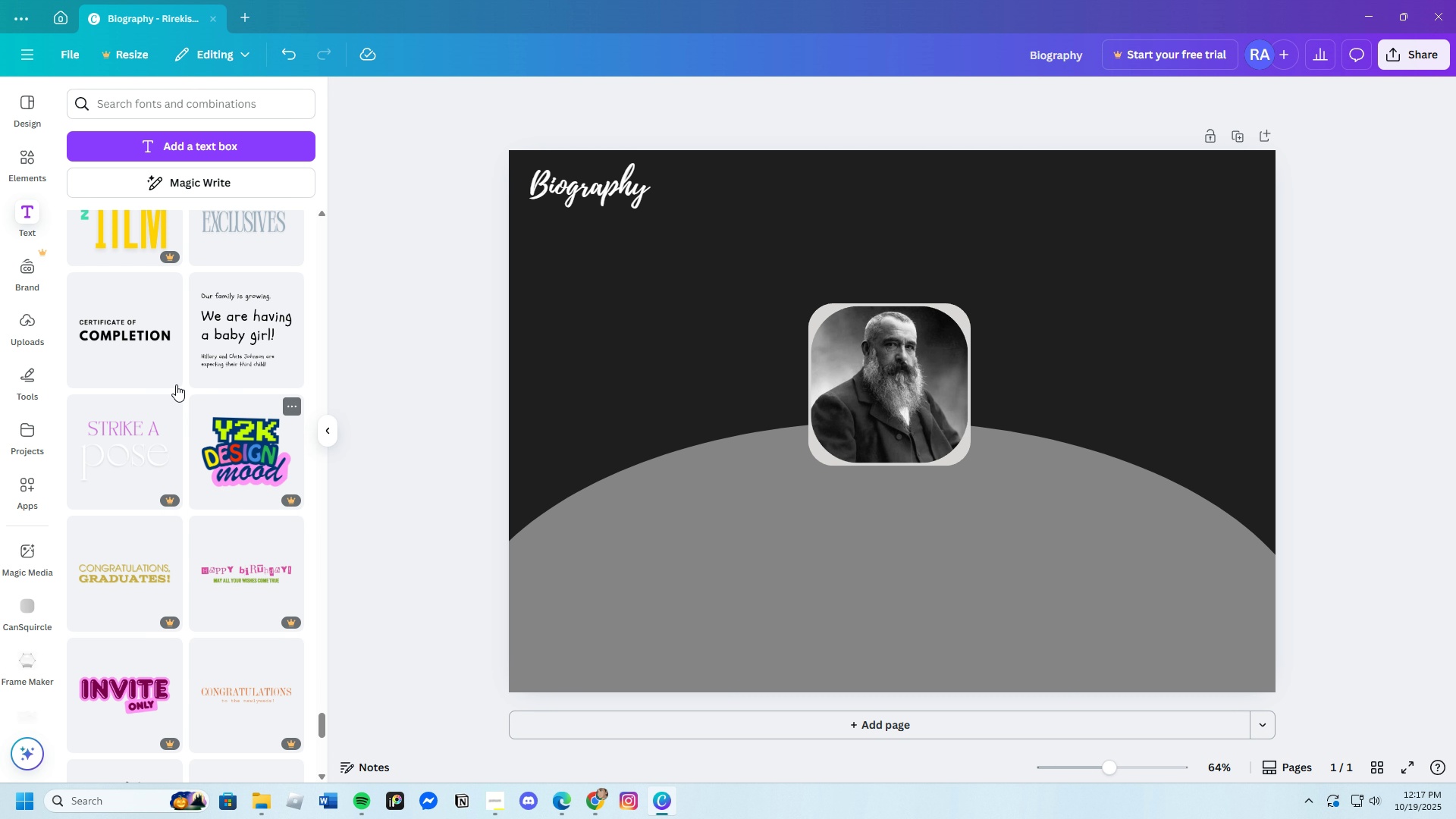 
left_click([128, 335])
 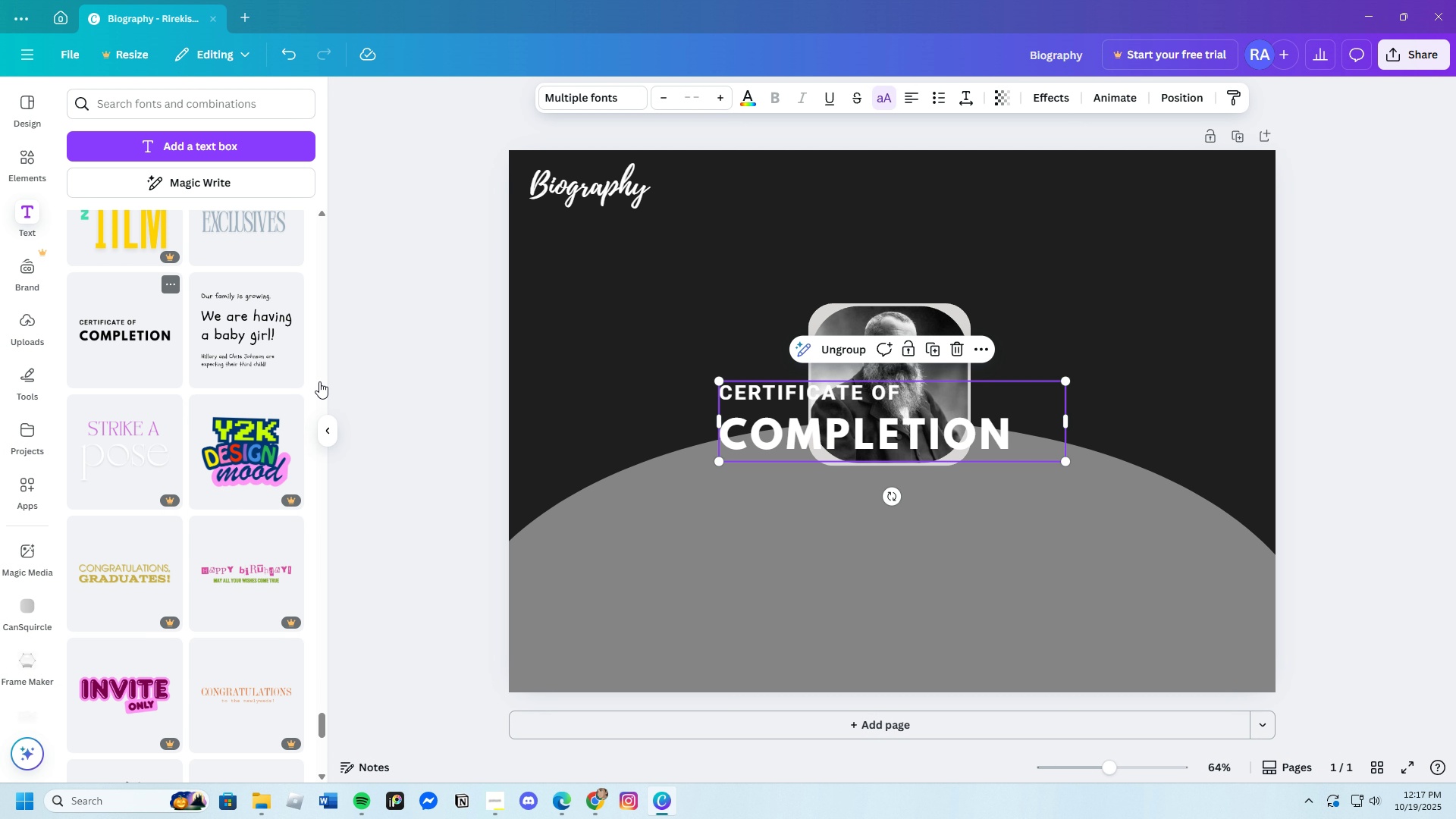 
left_click_drag(start_coordinate=[833, 414], to_coordinate=[638, 322])
 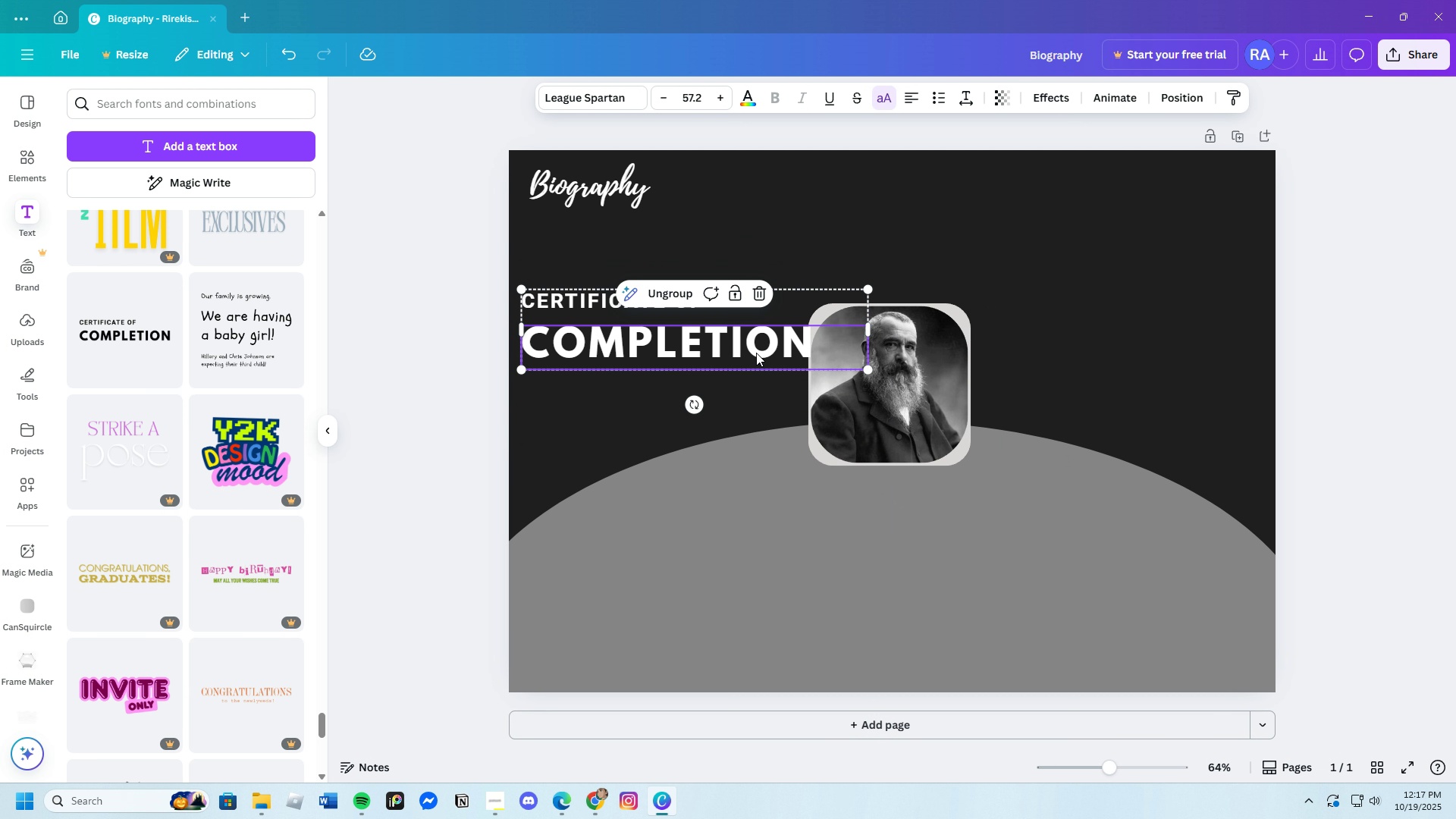 
left_click([756, 353])
 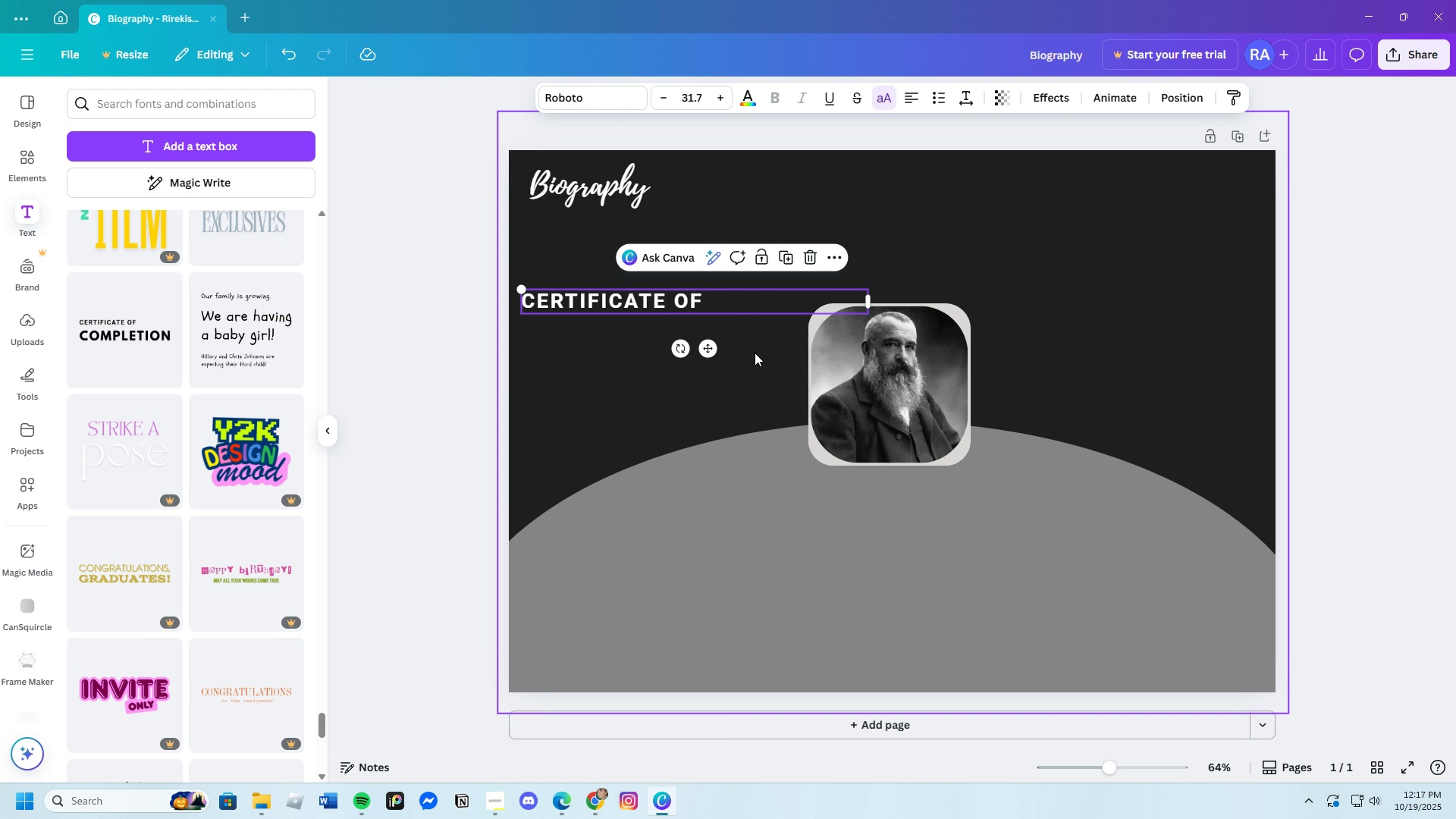 
key(Backspace)
 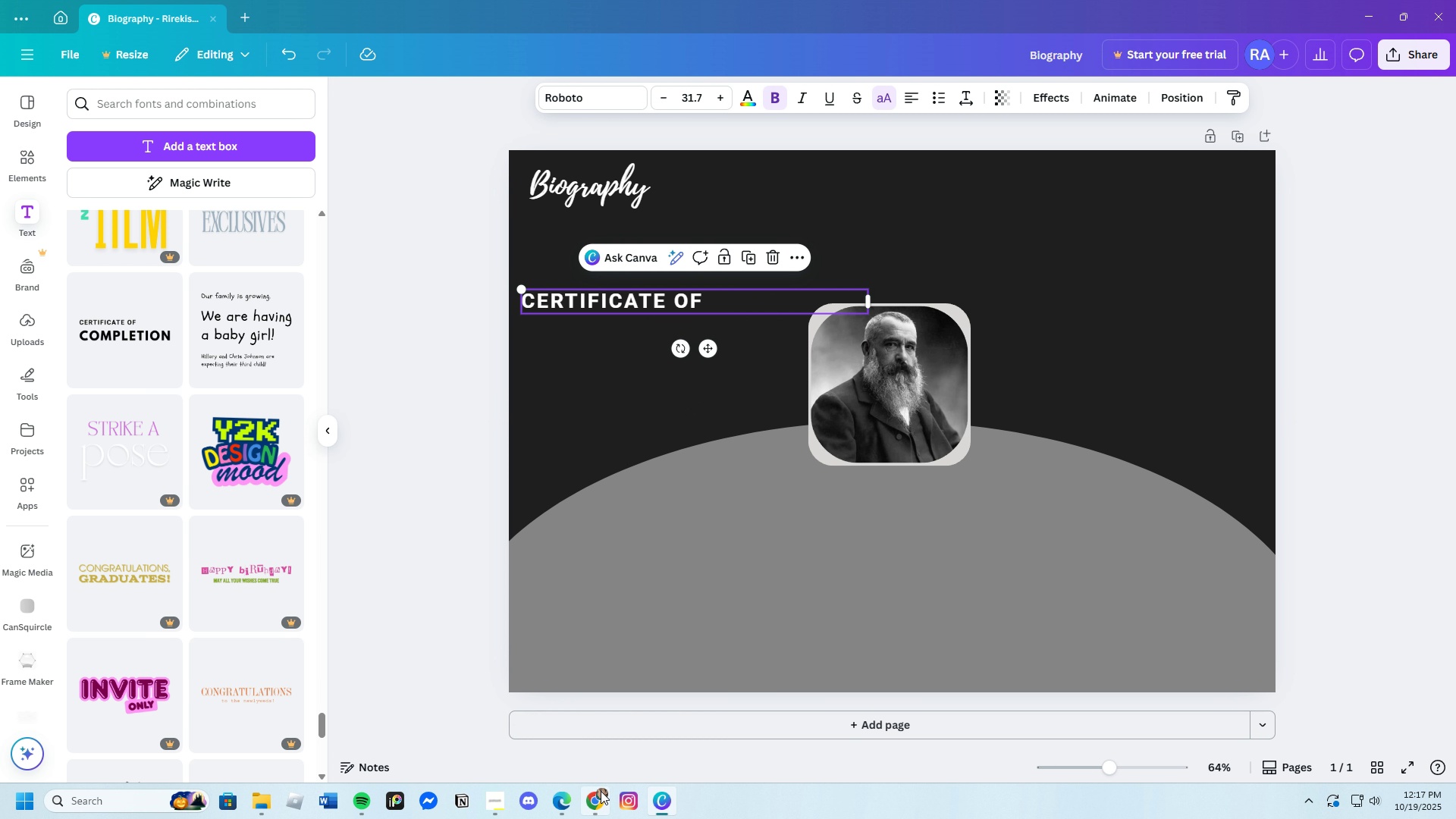 
left_click([592, 798])
 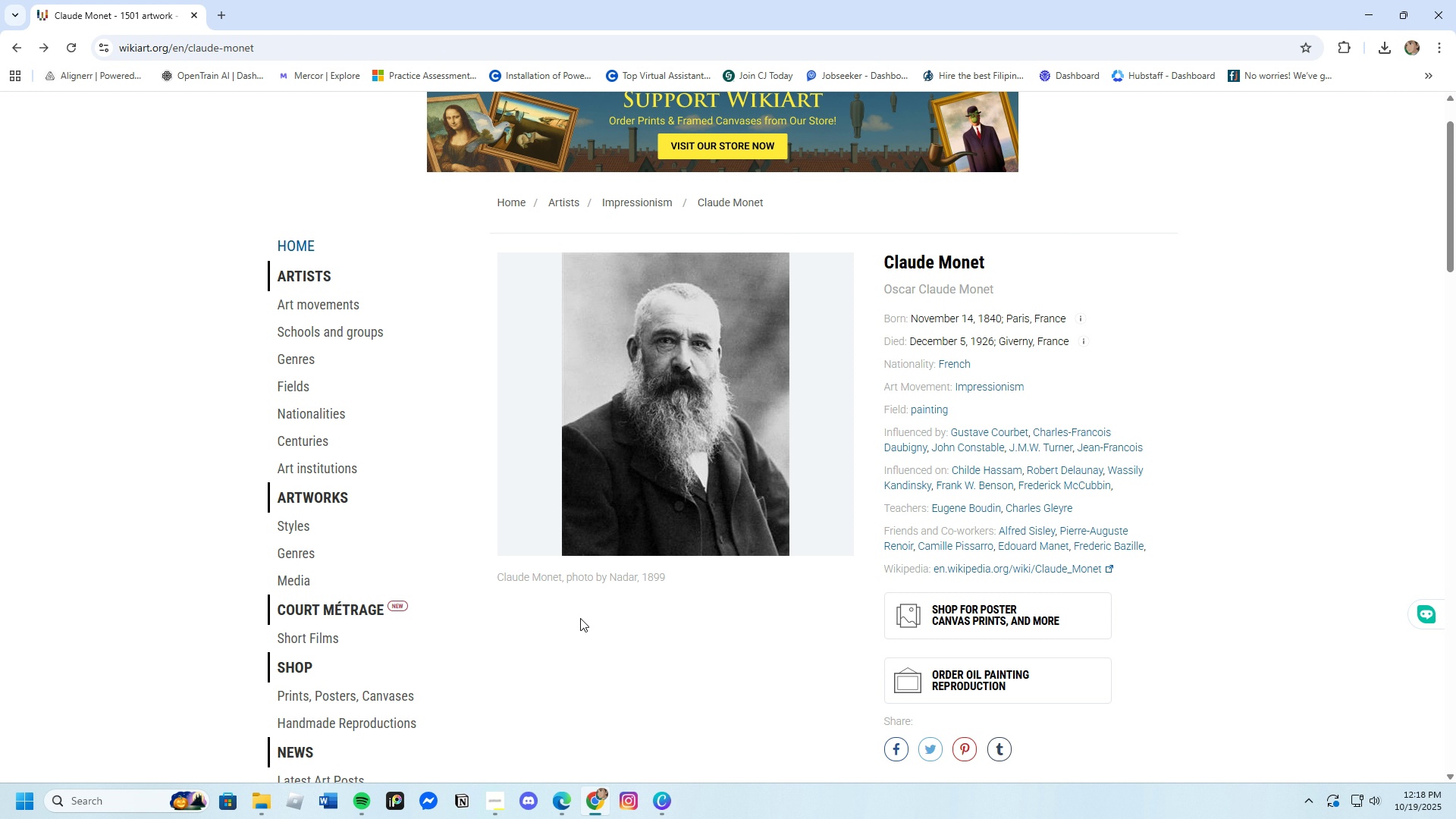 
scroll: coordinate [580, 631], scroll_direction: down, amount: 3.0
 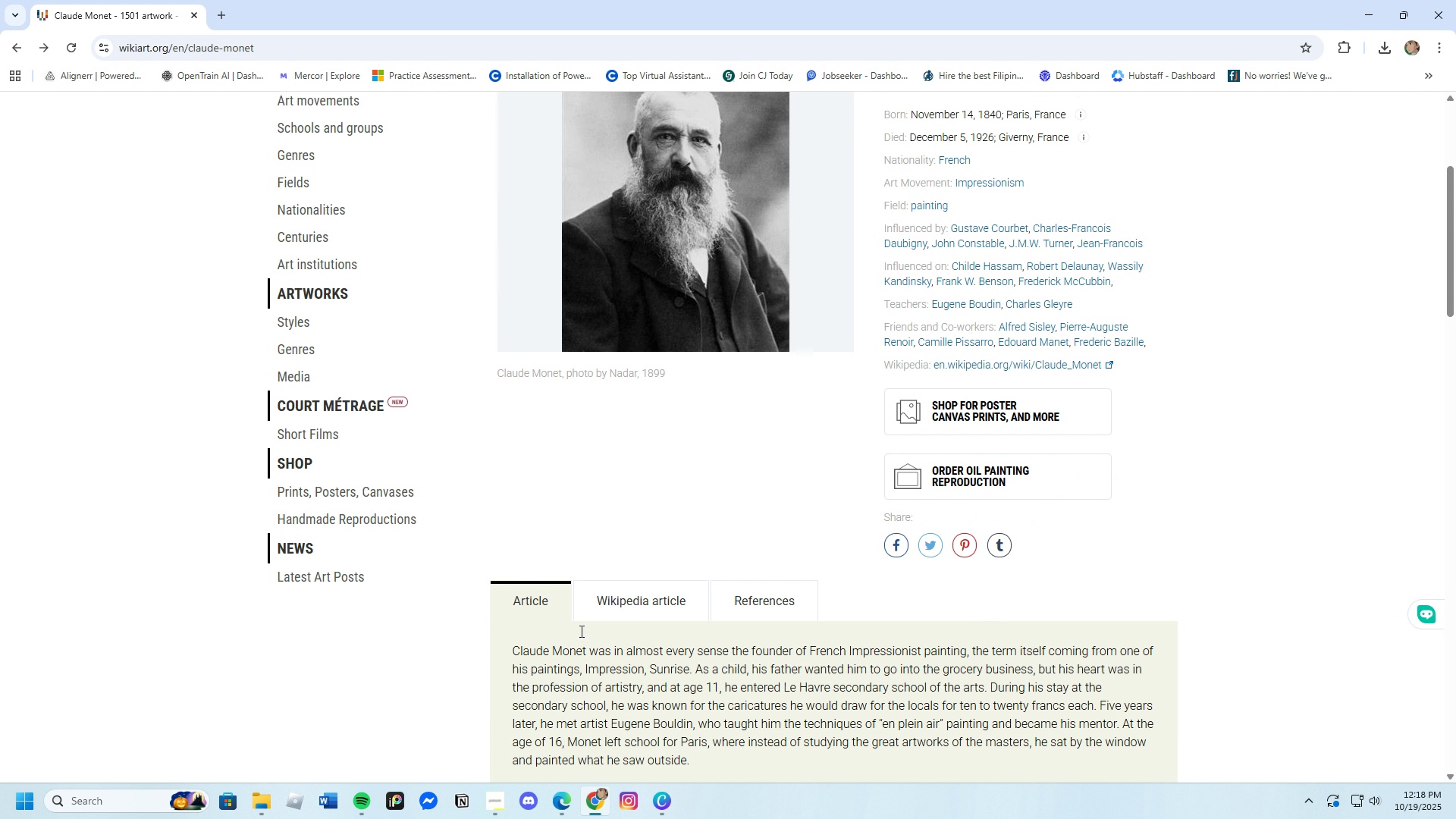 
scroll: coordinate [580, 631], scroll_direction: up, amount: 3.0
 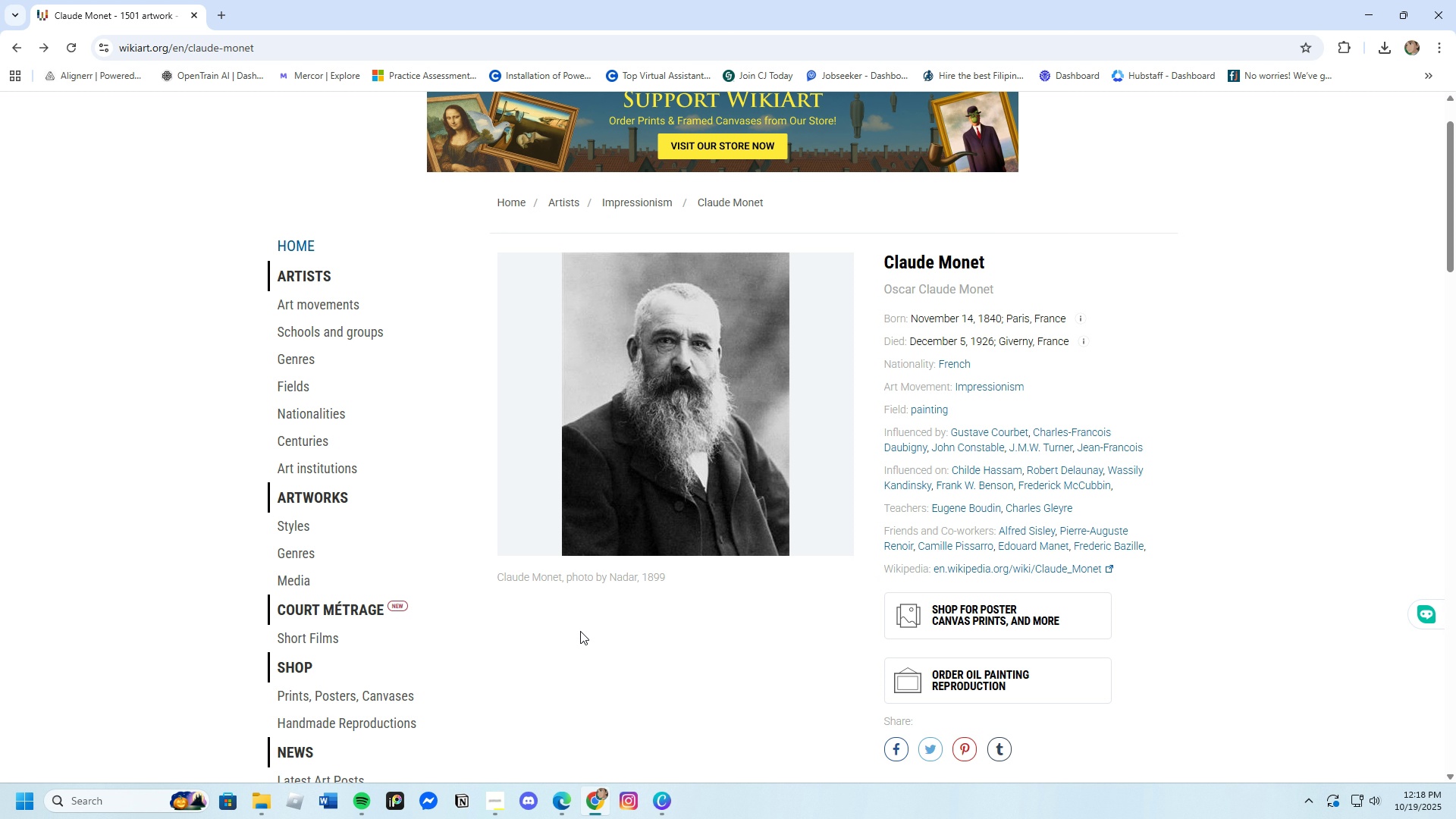 
wait(8.44)
 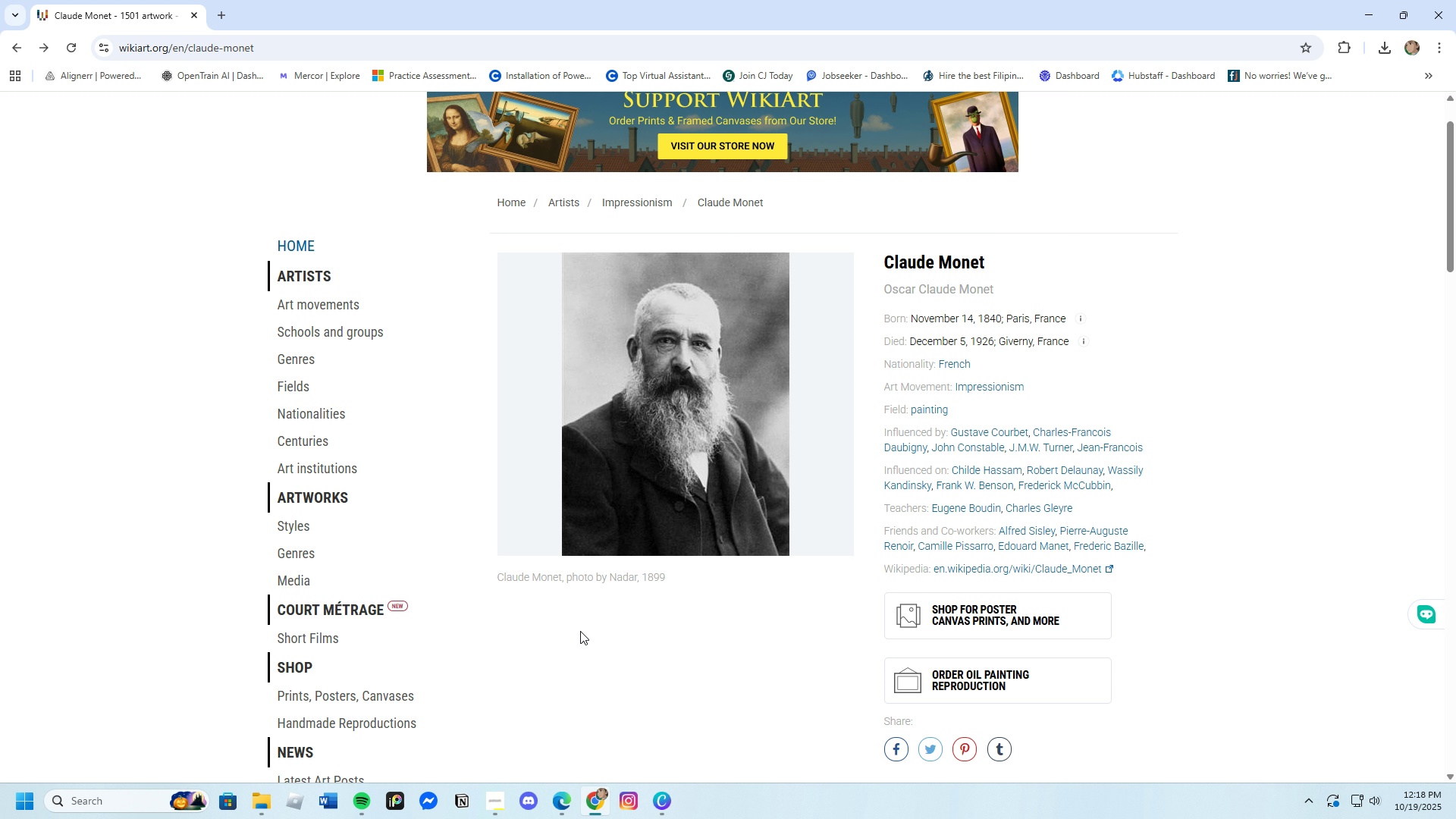 
left_click_drag(start_coordinate=[883, 317], to_coordinate=[1007, 408])
 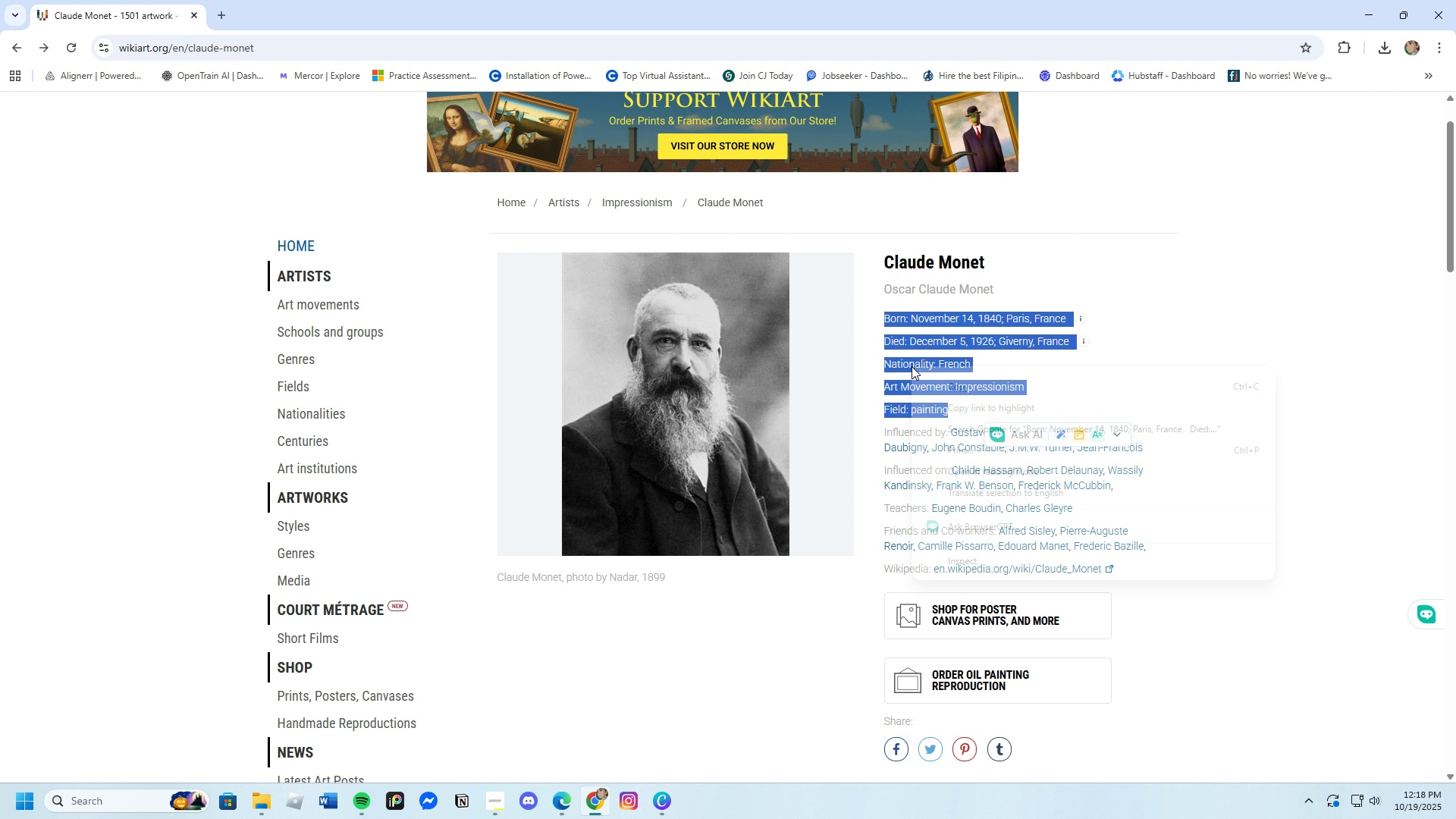 
right_click([912, 366])
 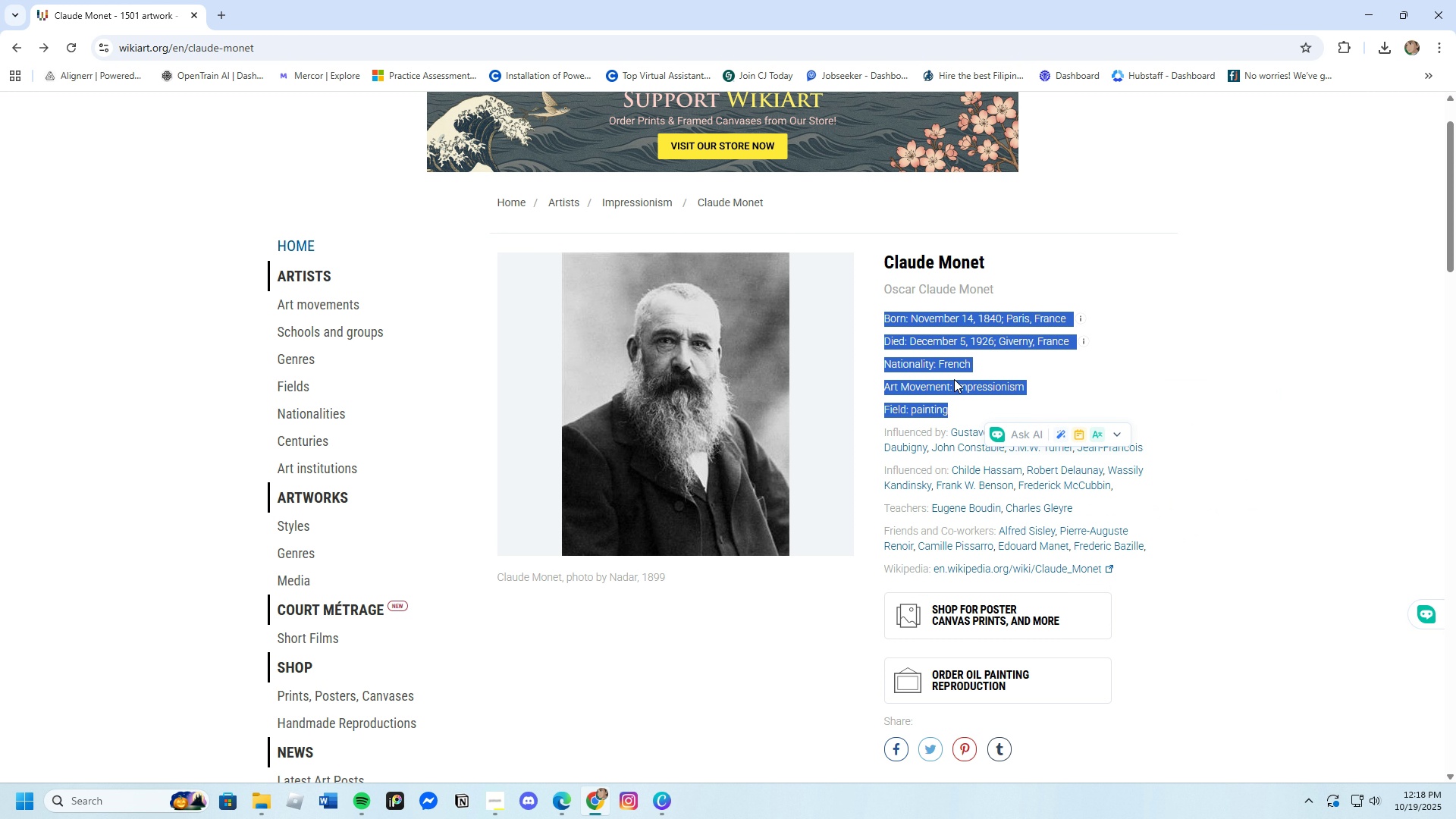 
left_click([954, 379])
 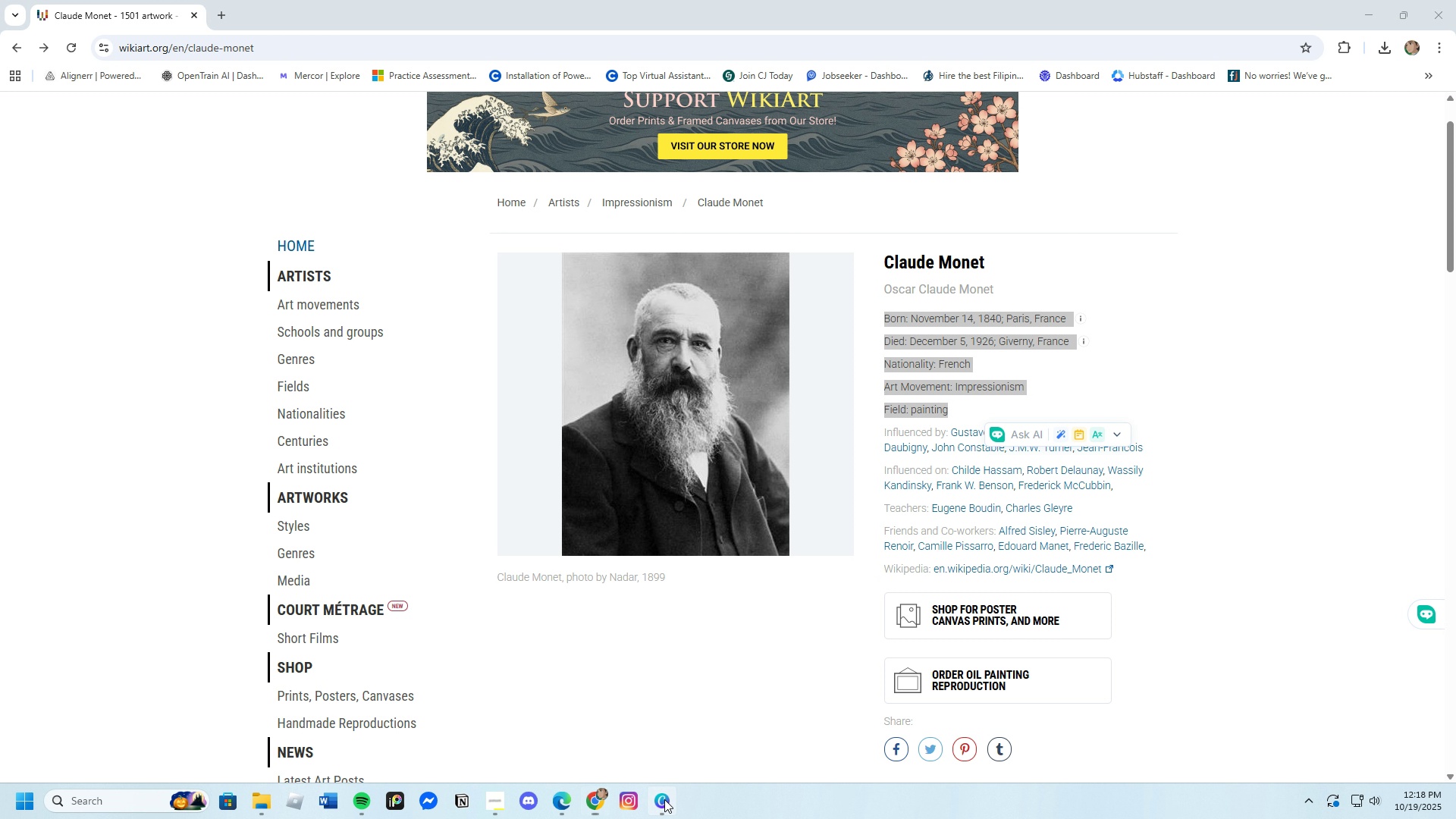 
left_click([664, 799])
 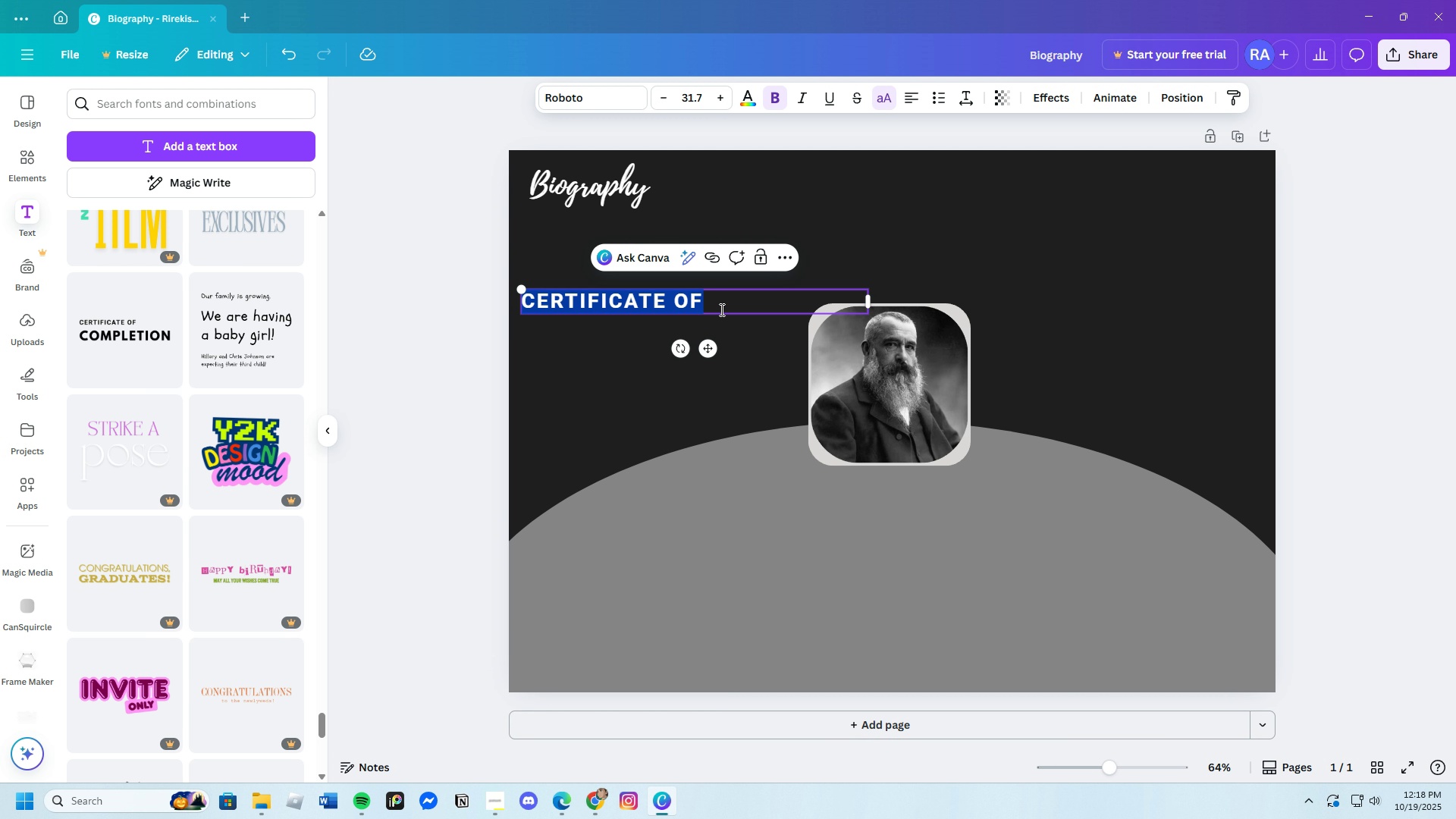 
key(Backspace)
 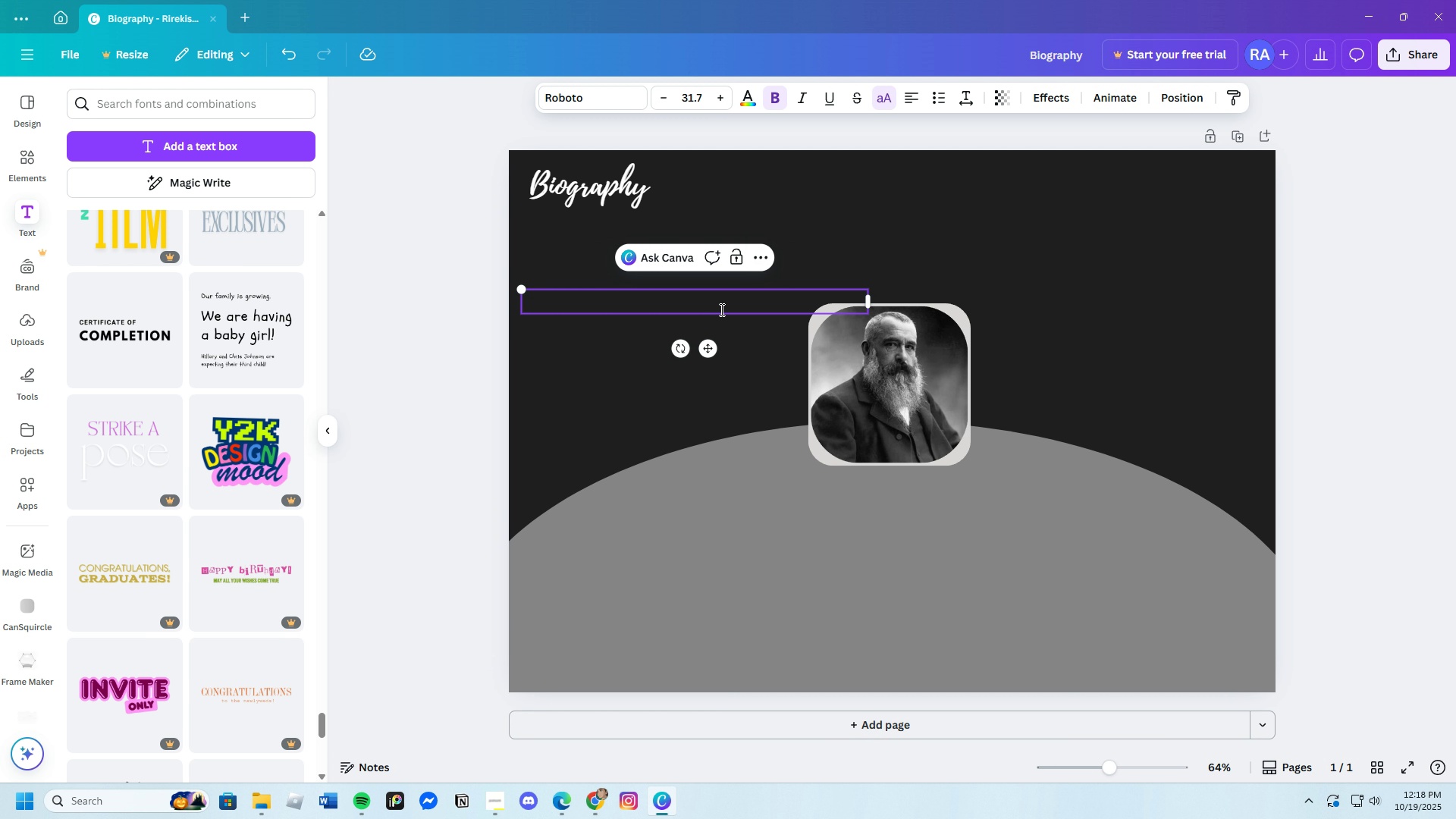 
key(Control+V)
 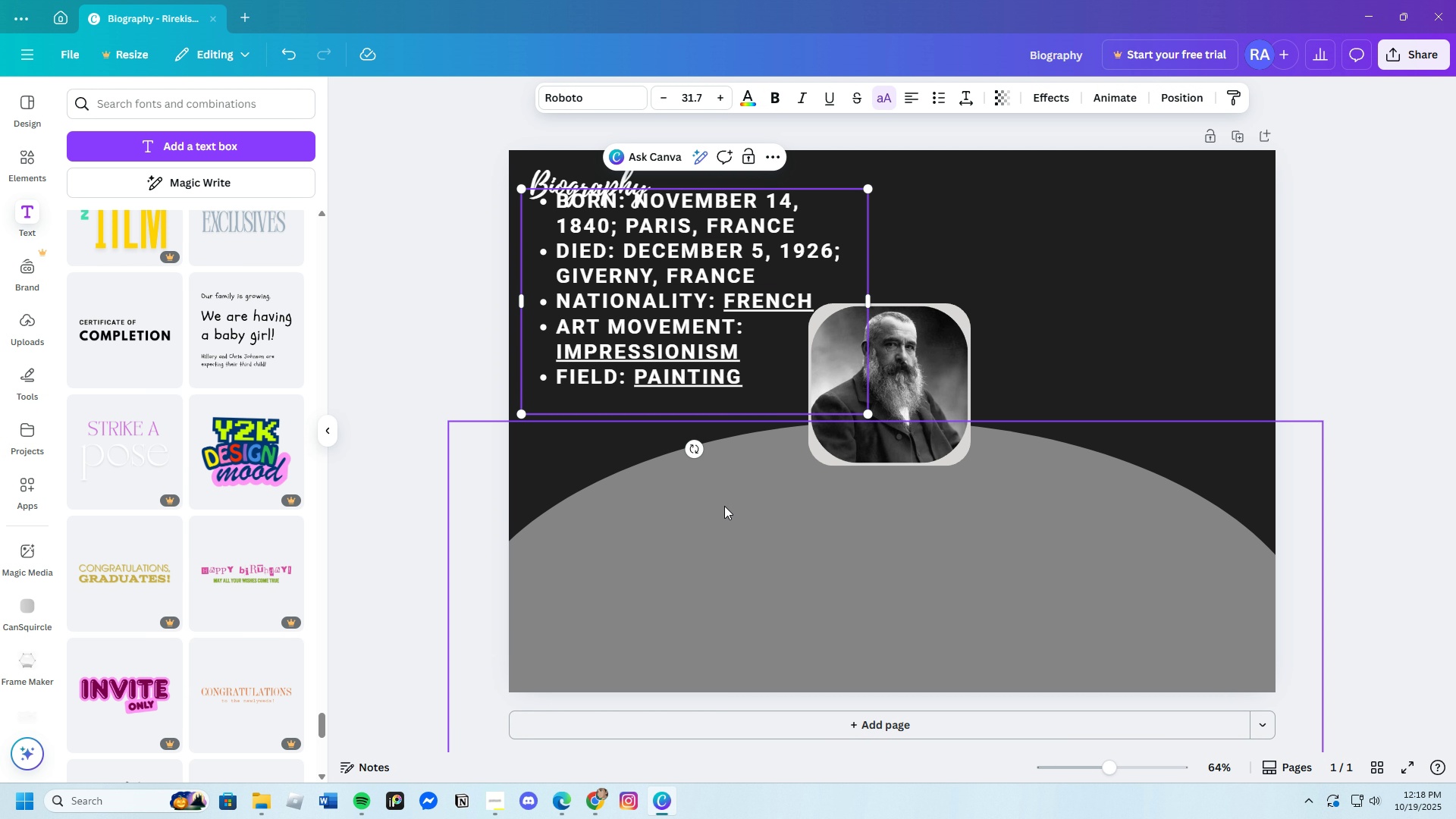 
left_click([663, 548])
 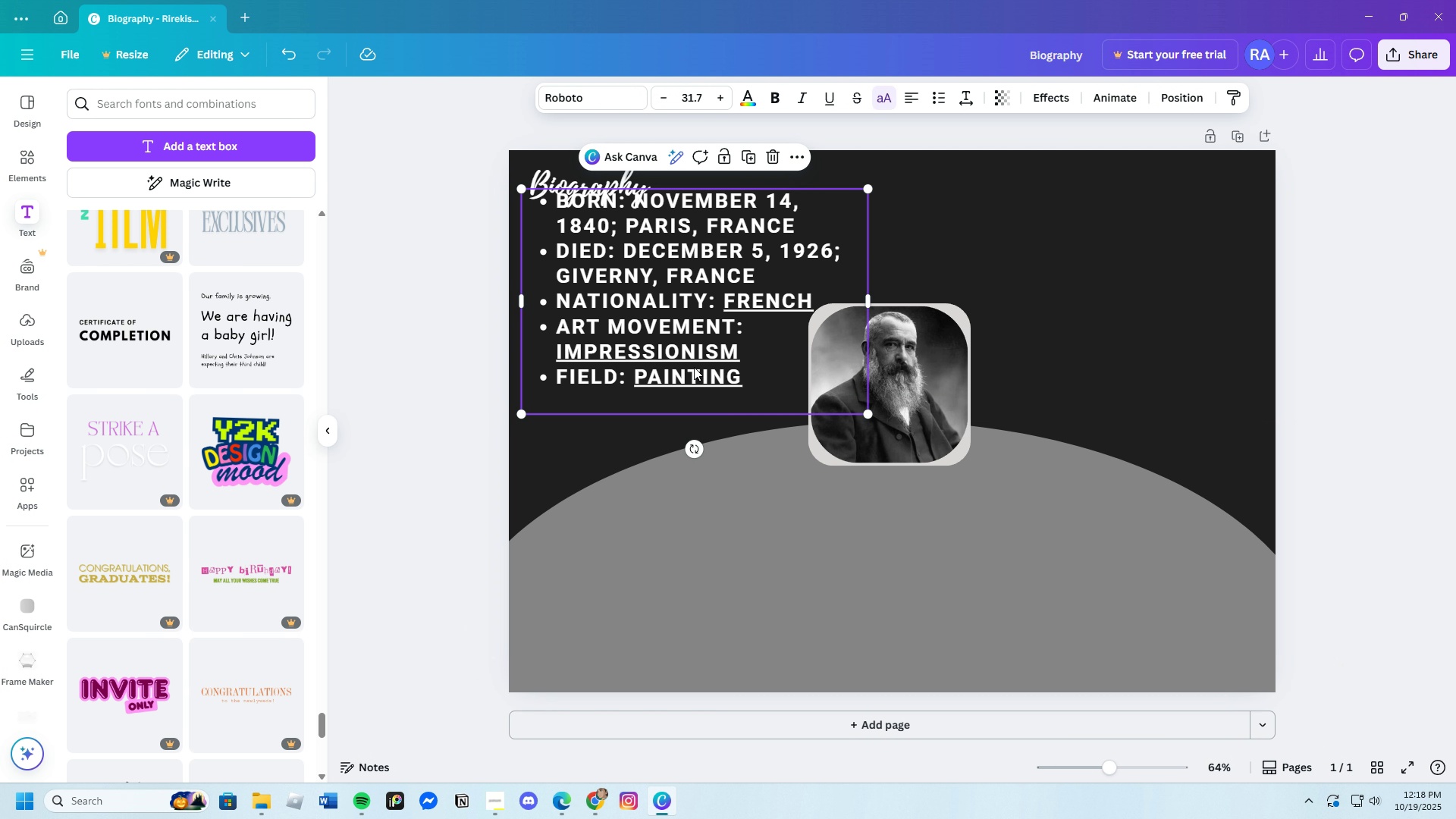 
left_click([694, 367])
 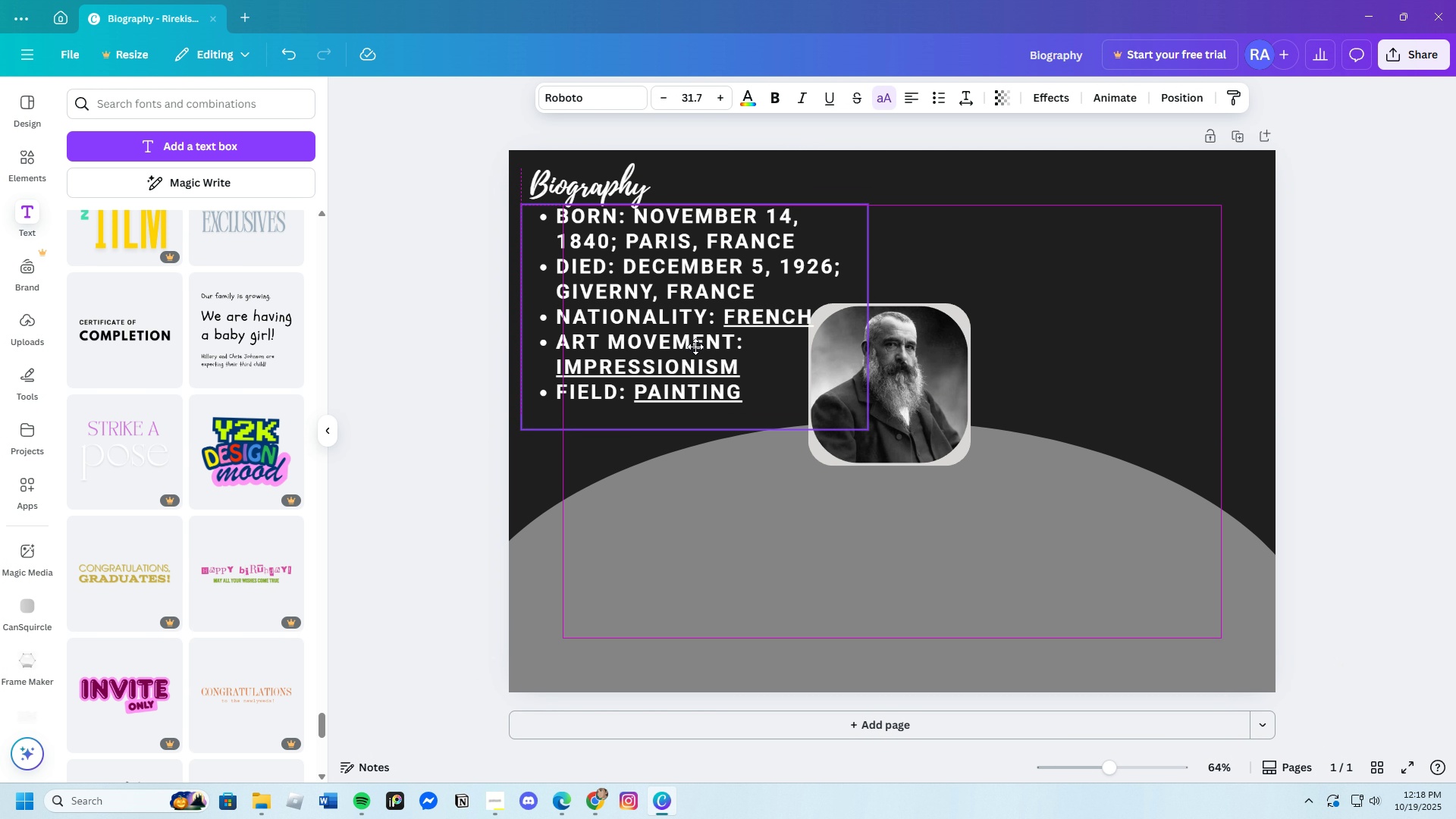 
left_click_drag(start_coordinate=[695, 333], to_coordinate=[692, 356])
 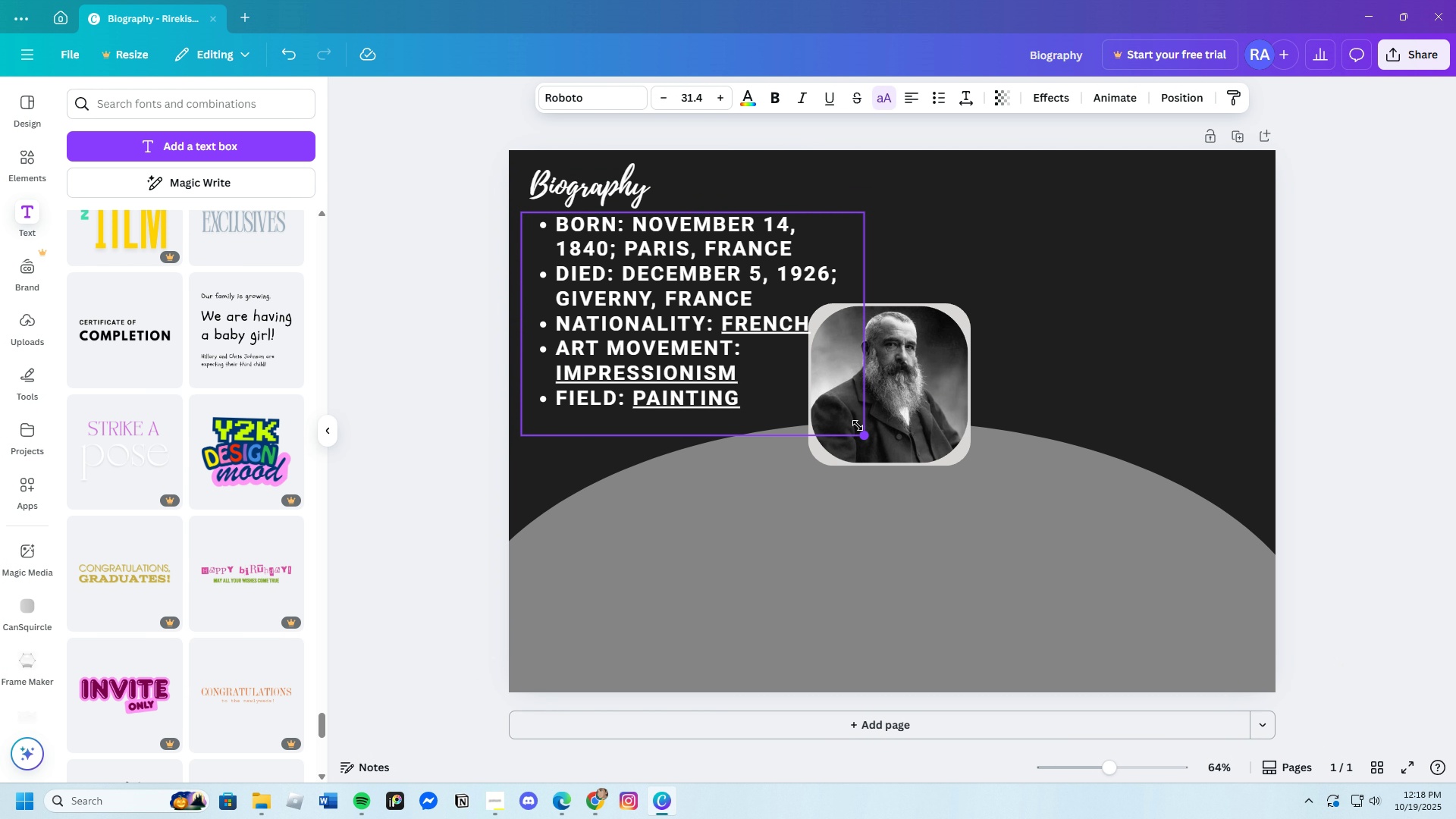 
left_click_drag(start_coordinate=[867, 438], to_coordinate=[714, 333])
 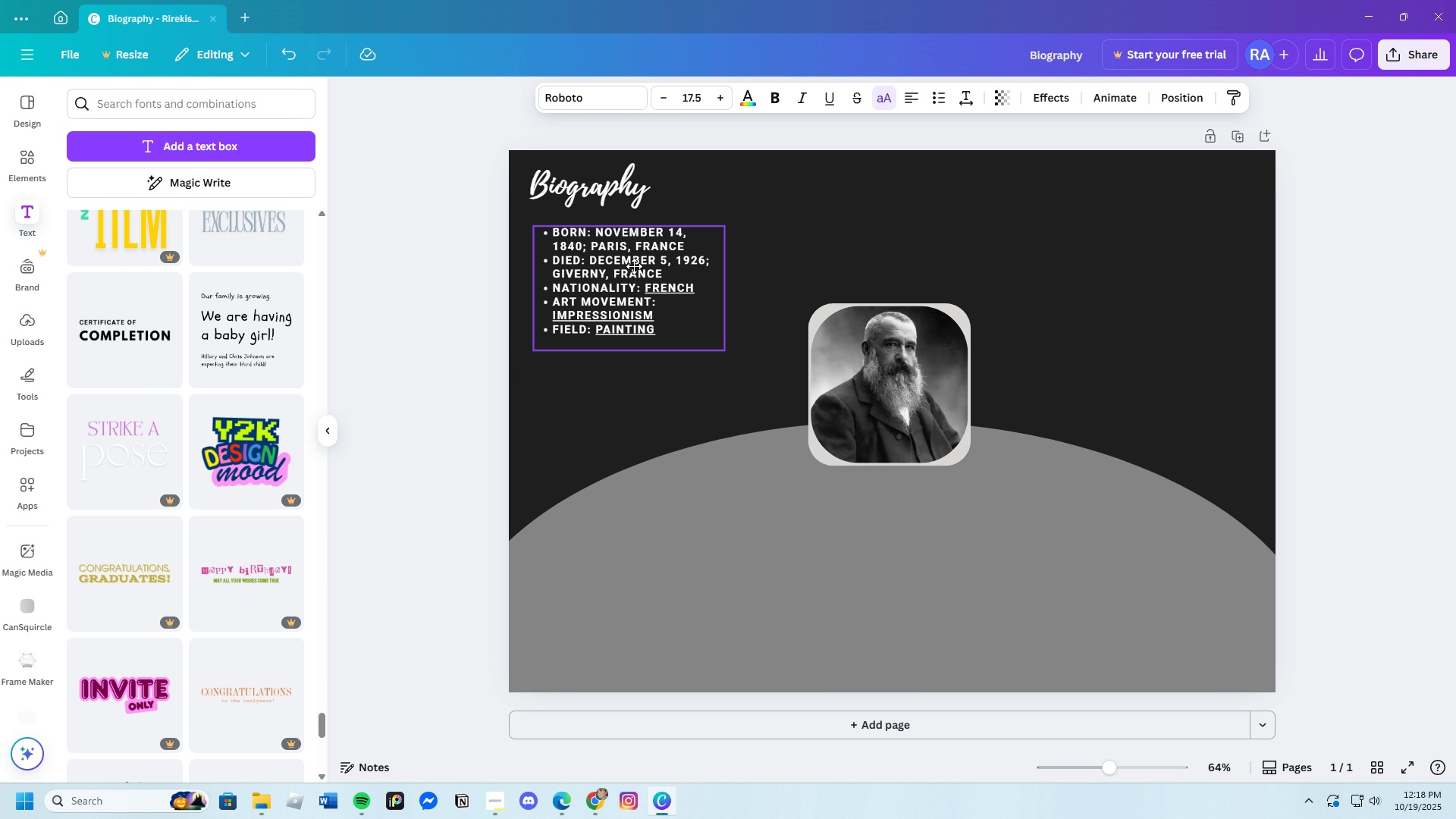 
left_click_drag(start_coordinate=[620, 251], to_coordinate=[626, 259])
 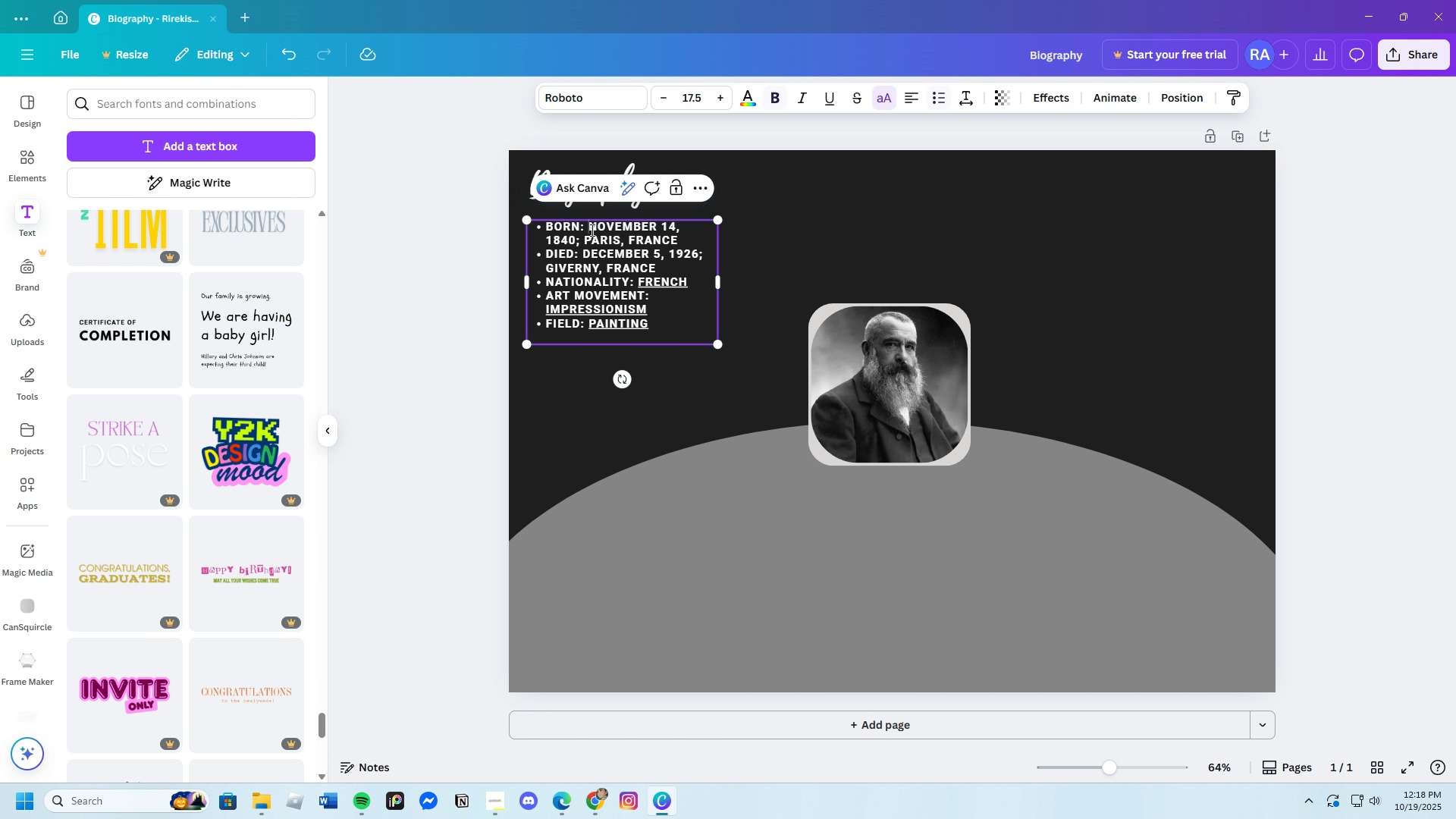 
left_click([591, 230])
 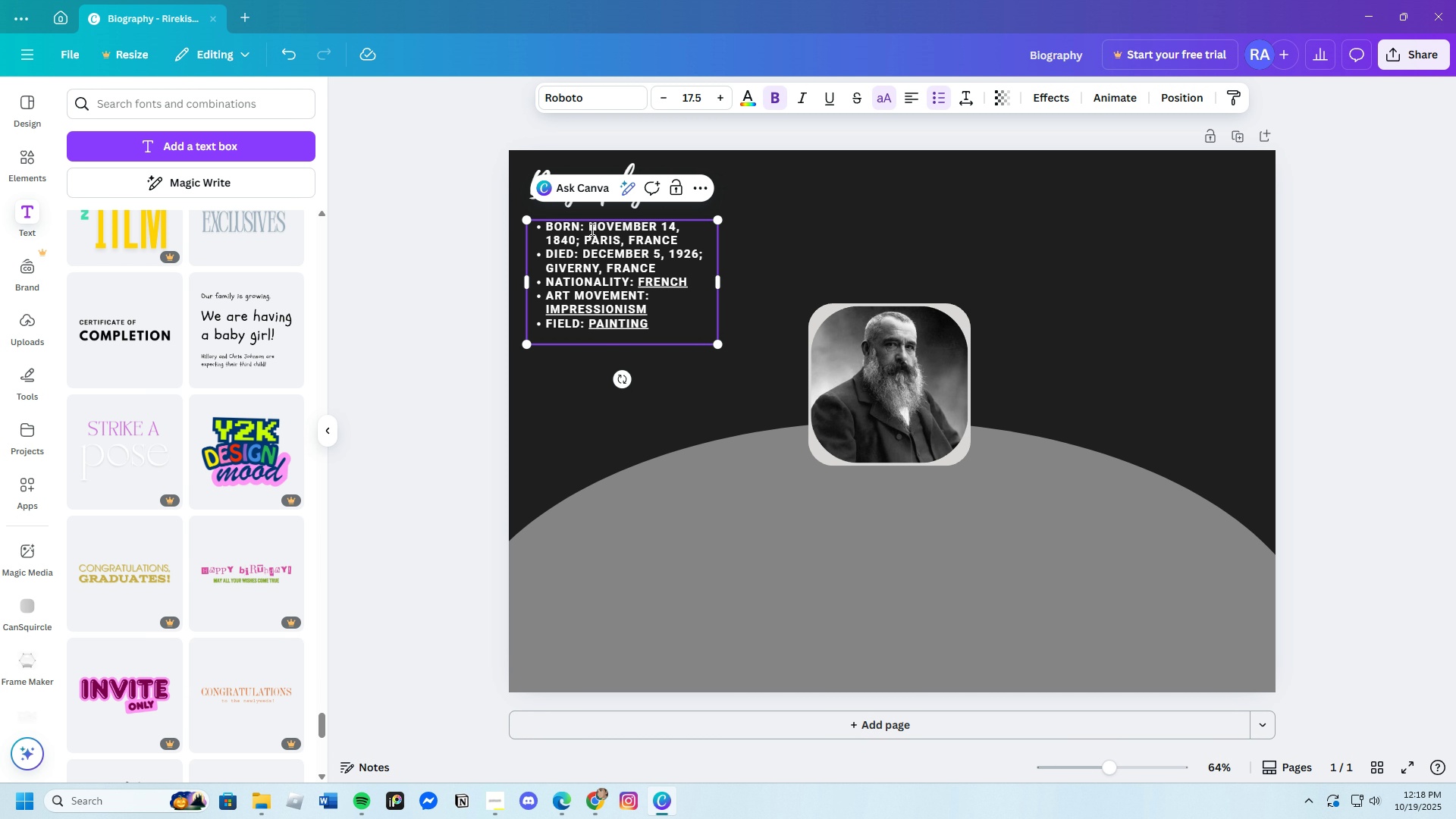 
left_click_drag(start_coordinate=[591, 230], to_coordinate=[691, 228])
 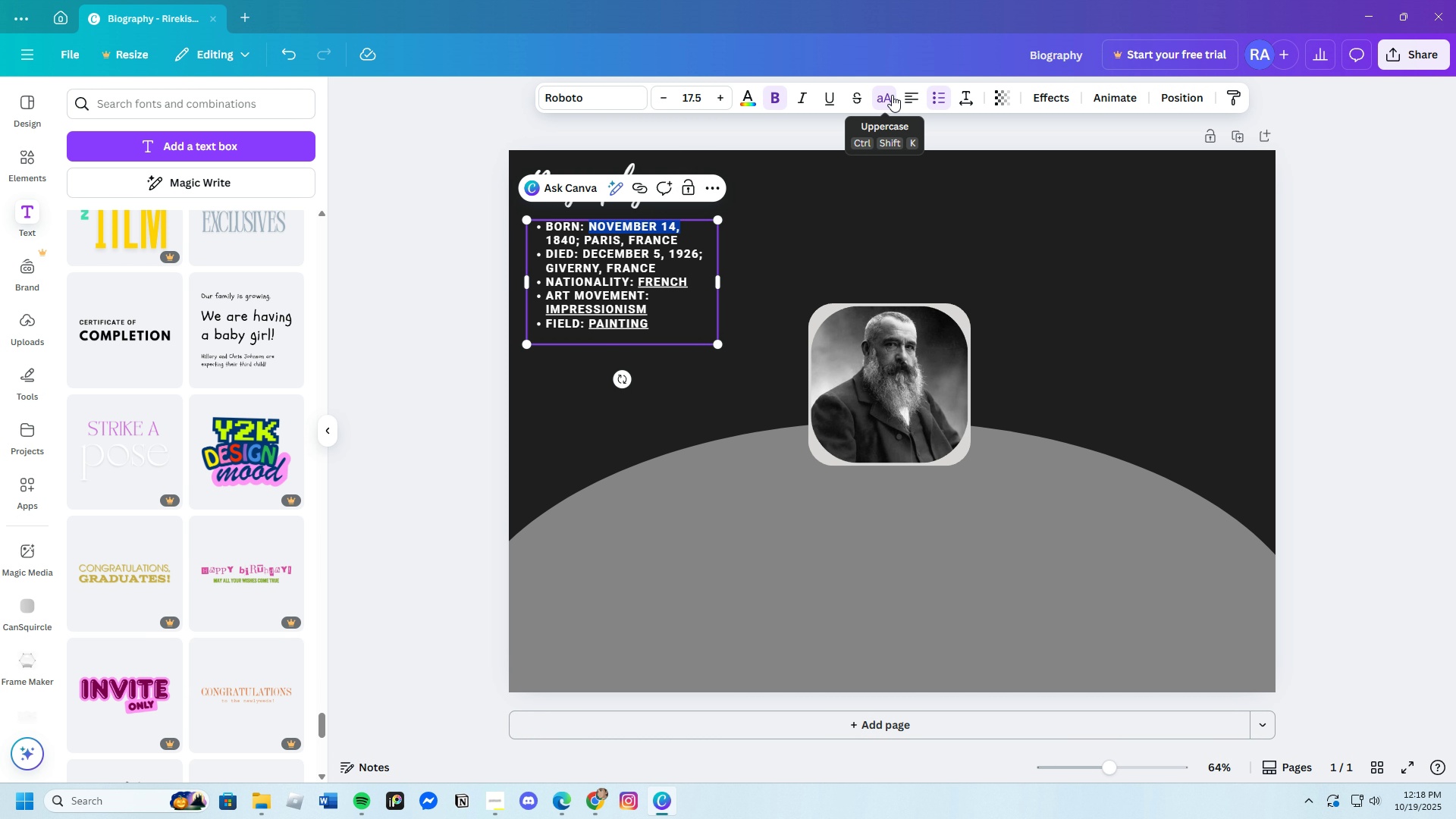 
left_click([892, 95])
 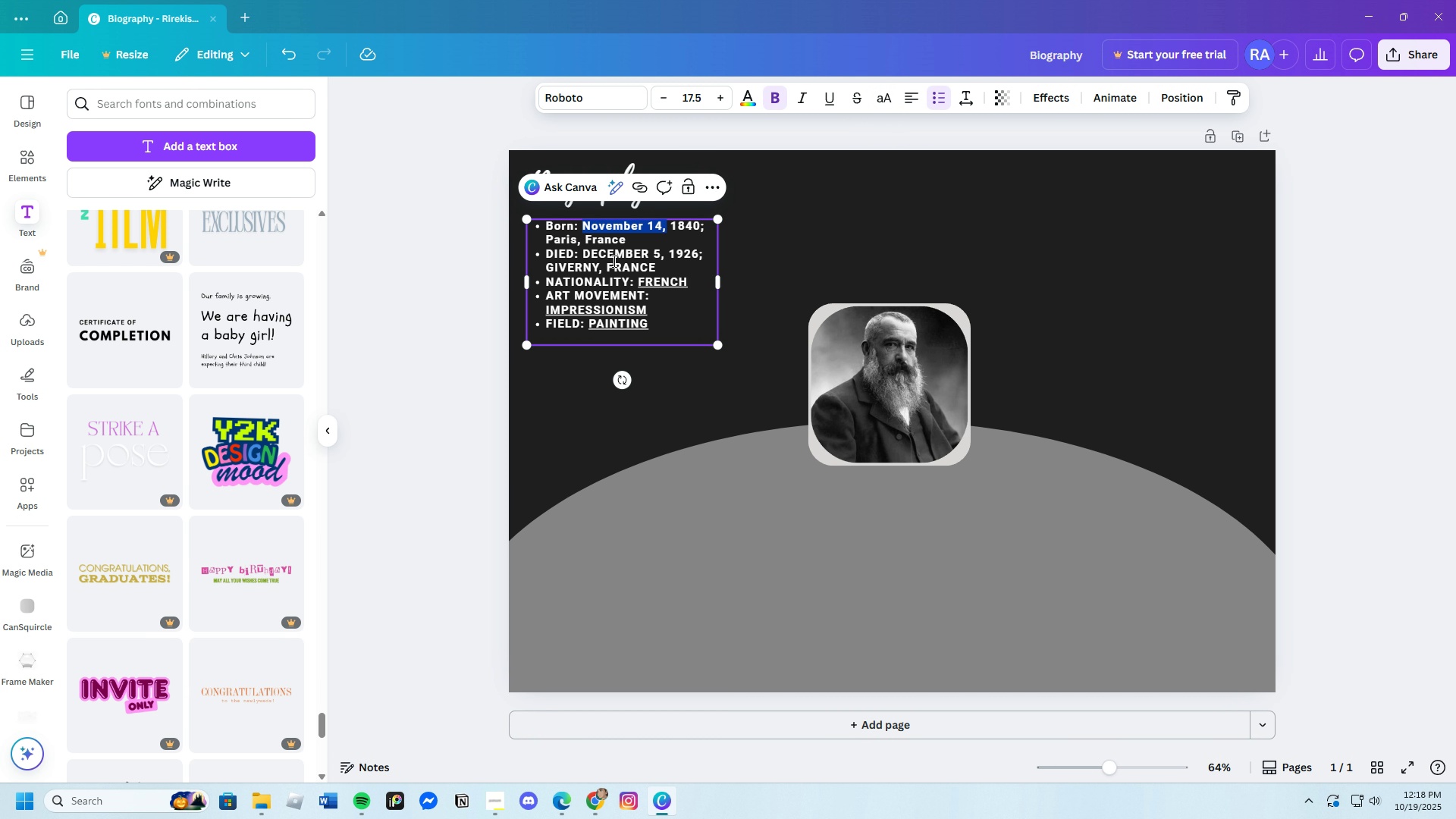 
left_click_drag(start_coordinate=[581, 253], to_coordinate=[676, 262])
 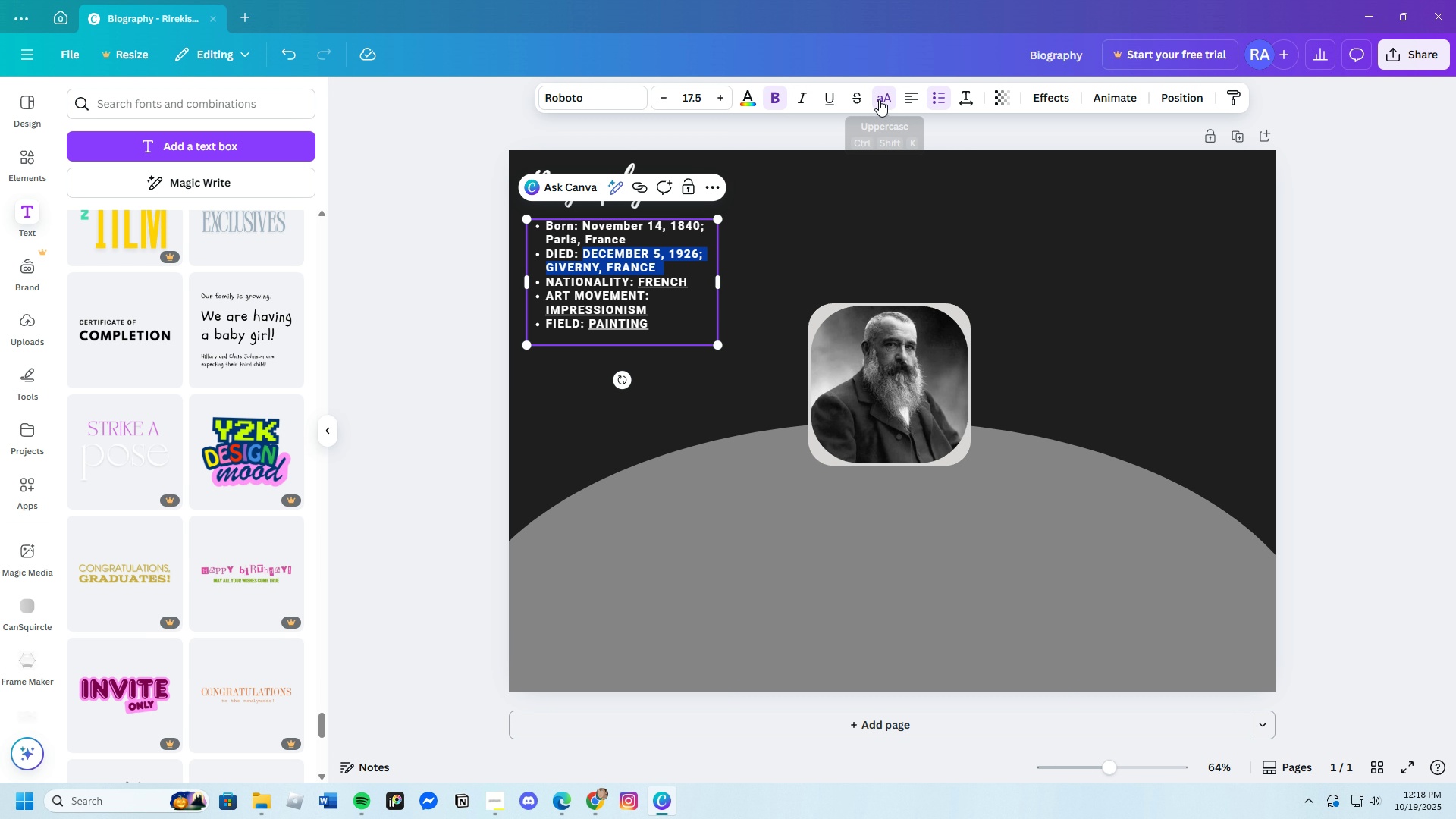 
left_click([879, 99])
 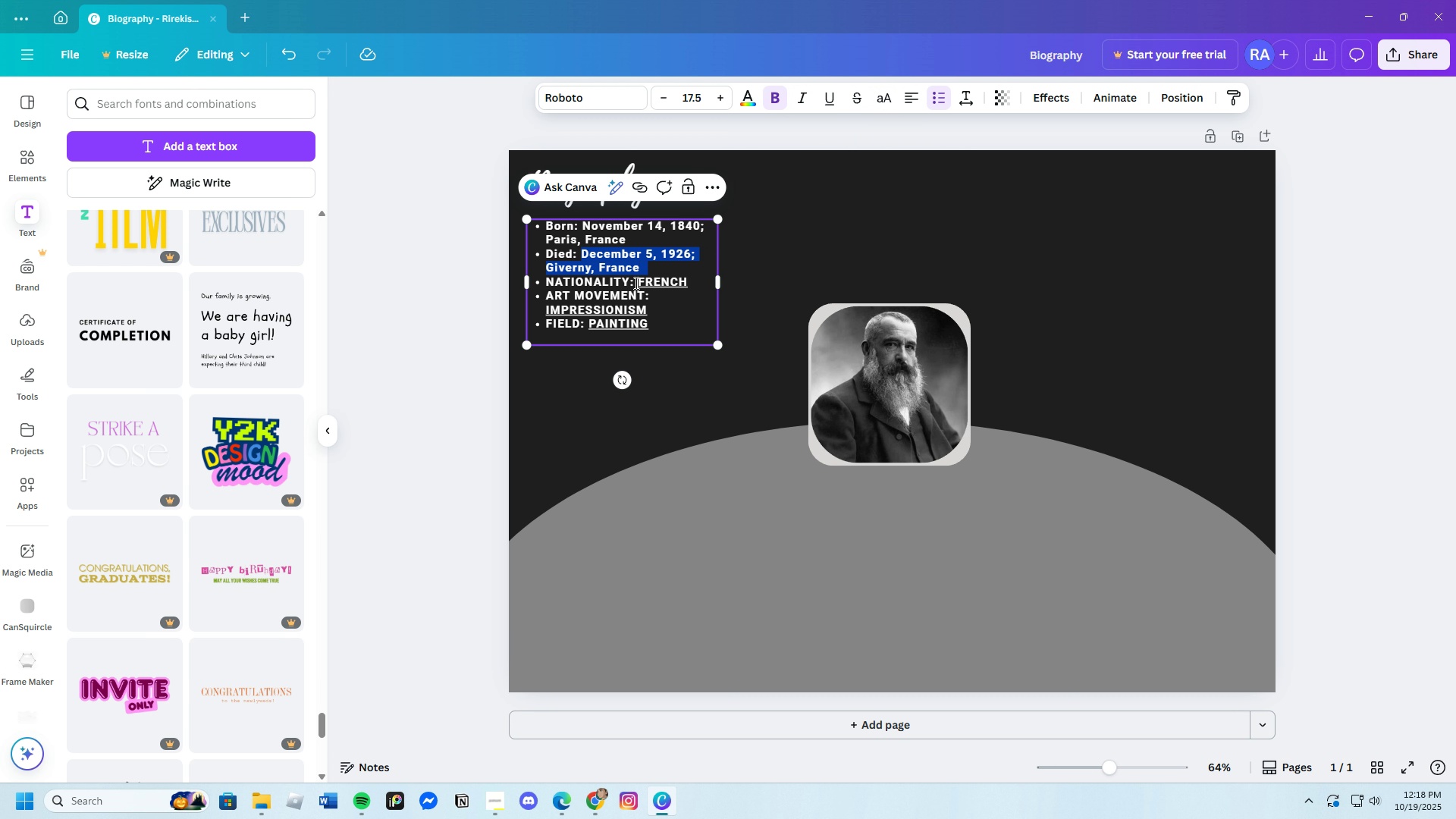 
left_click_drag(start_coordinate=[635, 283], to_coordinate=[698, 286])
 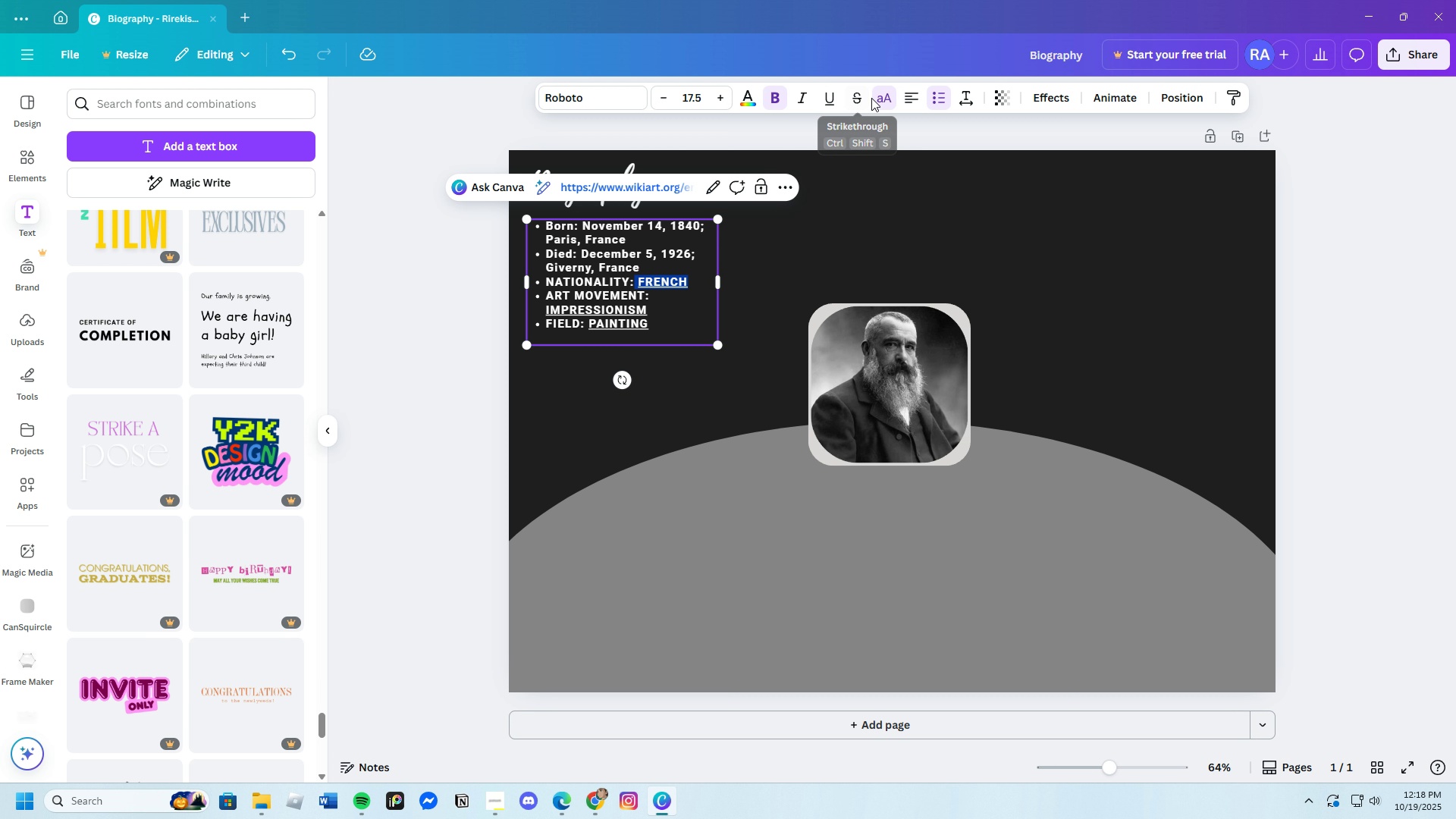 
left_click([871, 98])
 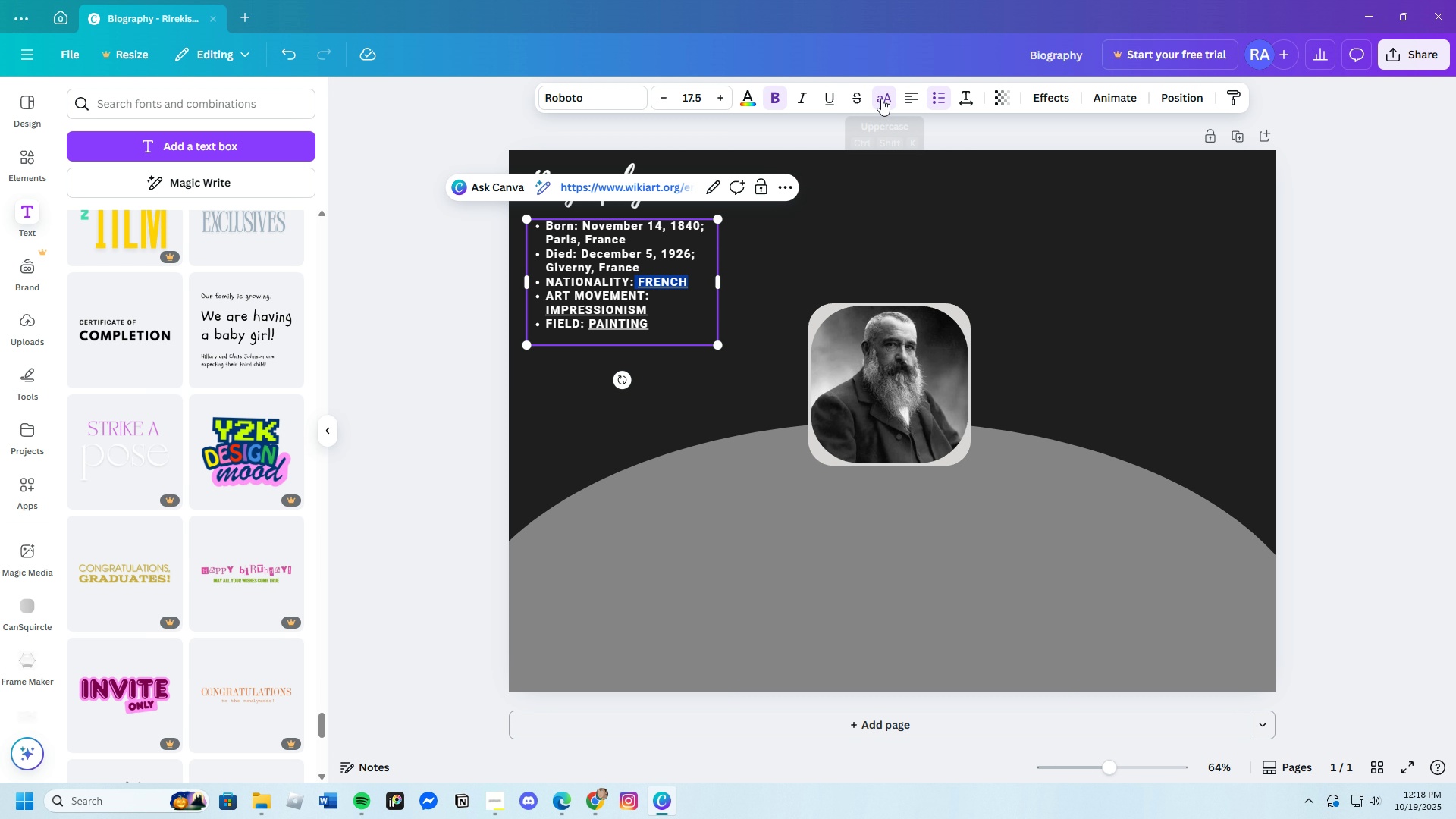 
left_click([881, 99])
 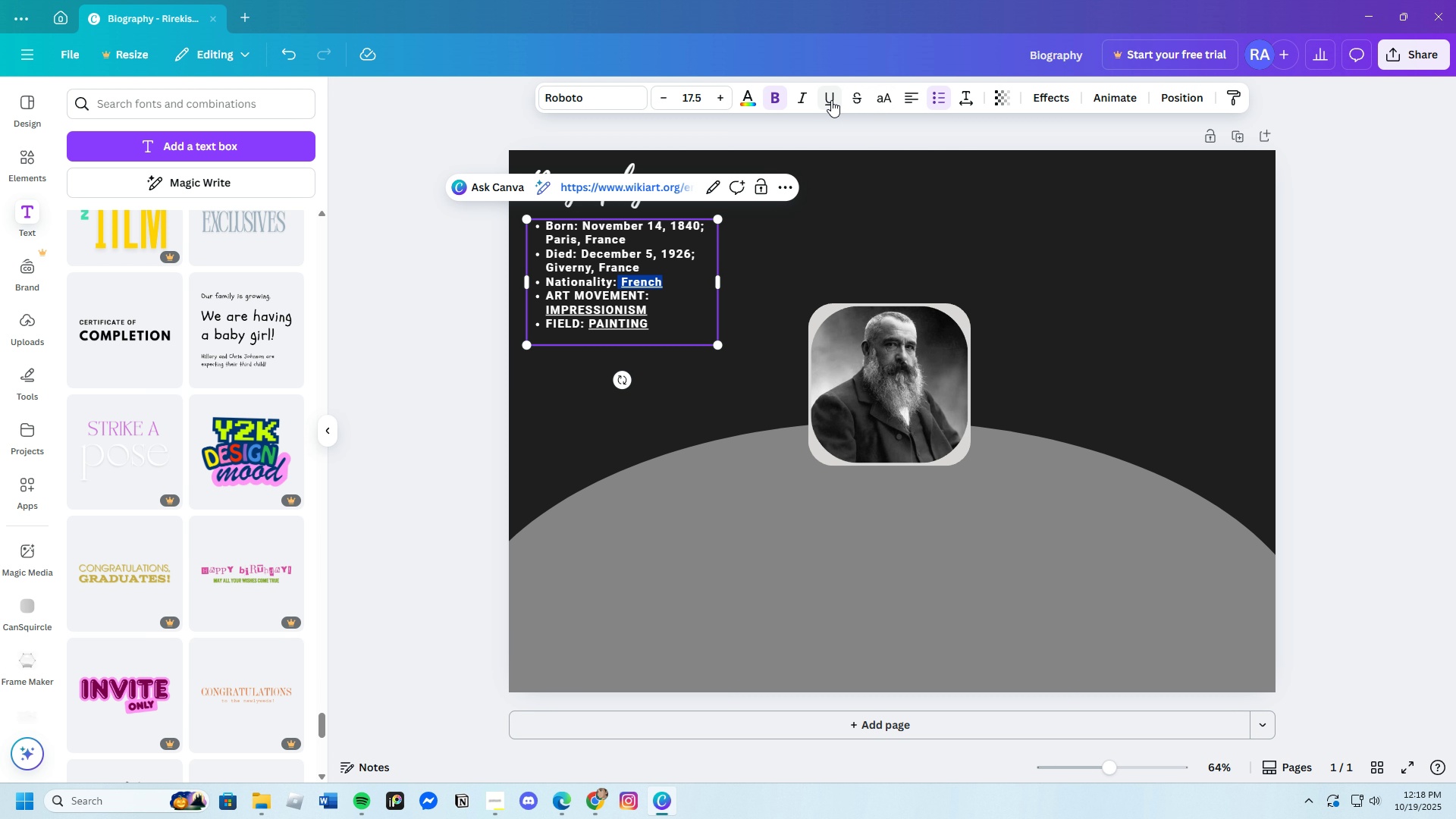 
left_click([831, 99])
 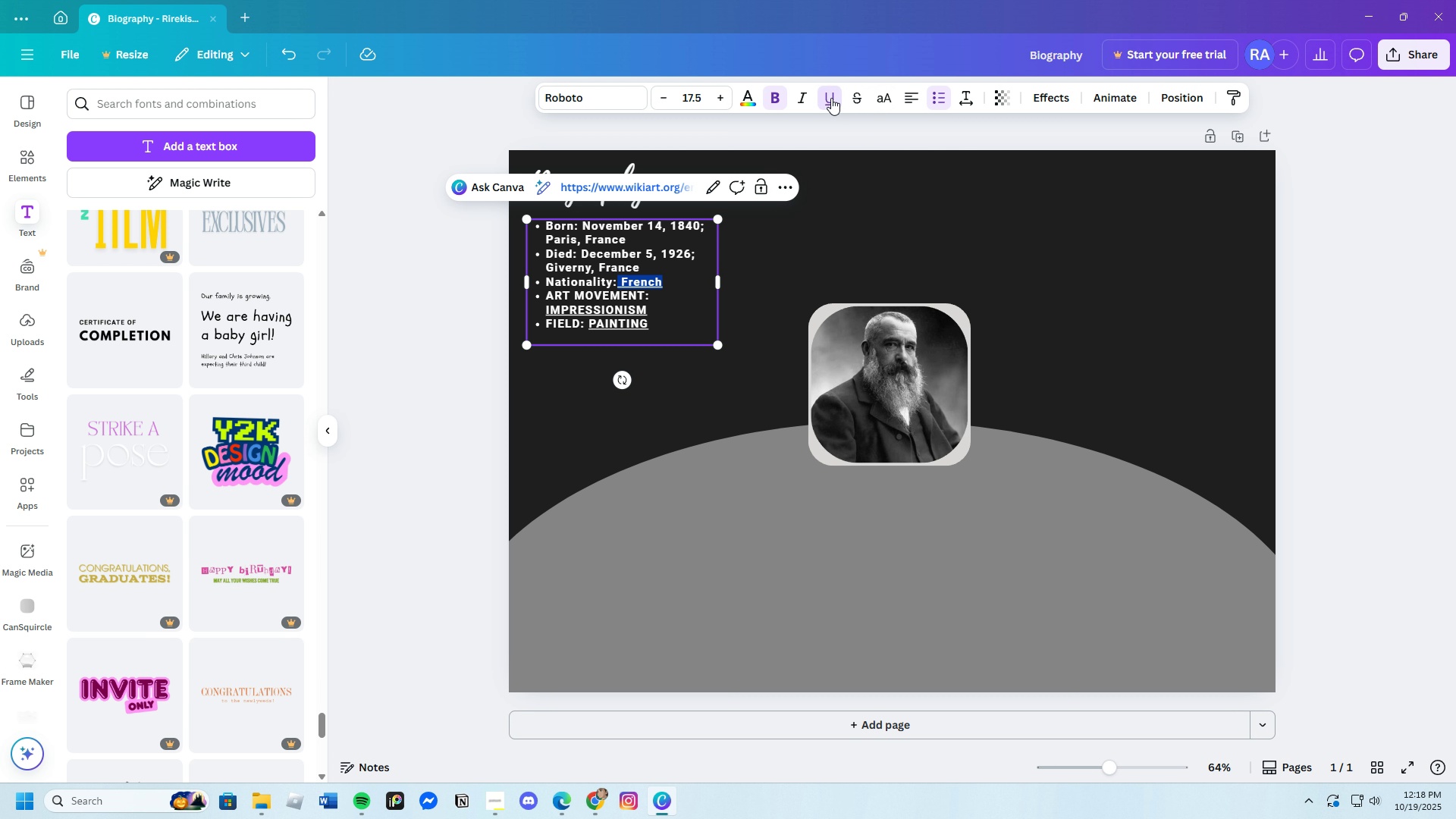 
left_click([831, 98])
 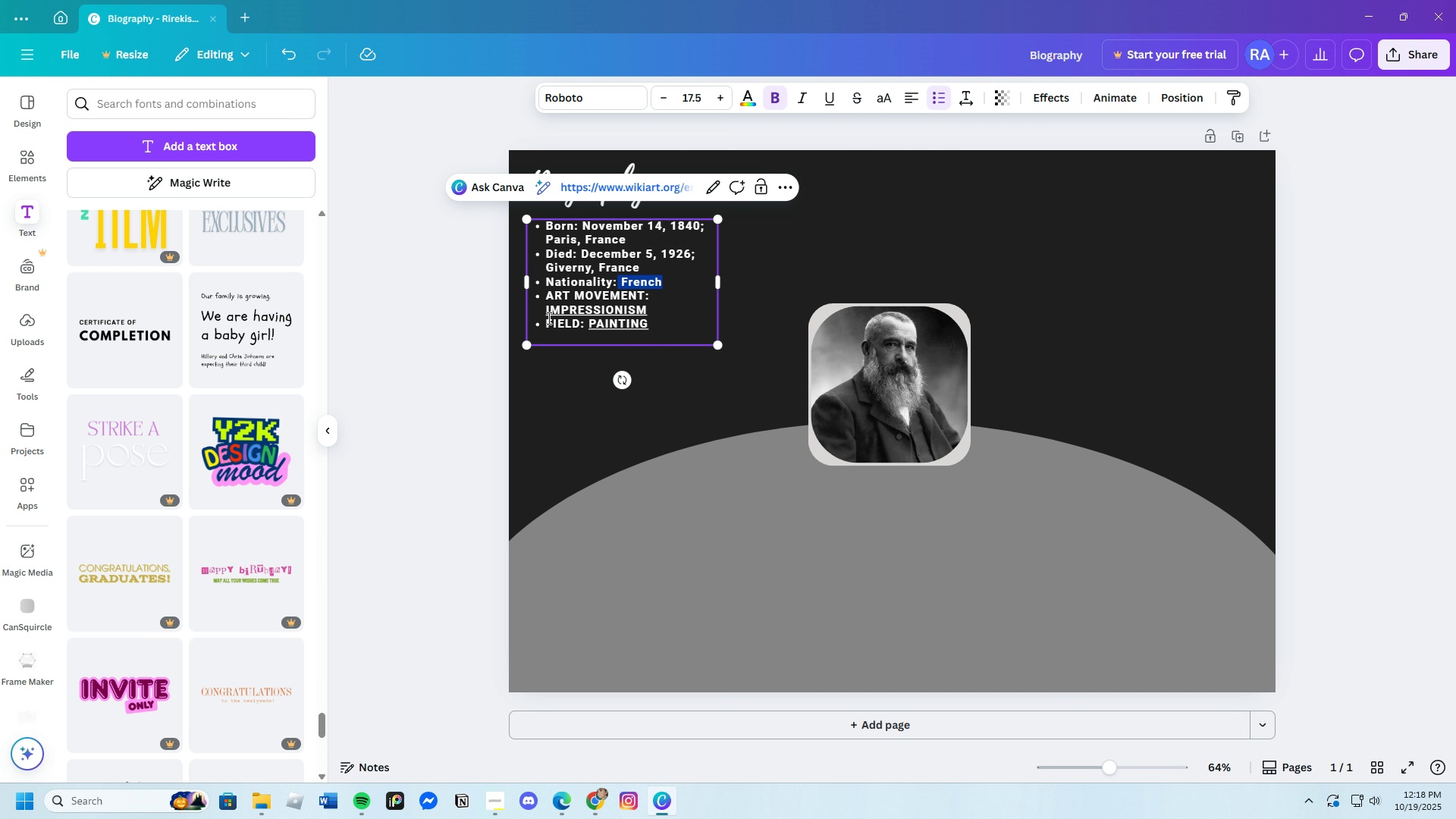 
left_click_drag(start_coordinate=[545, 313], to_coordinate=[662, 311])
 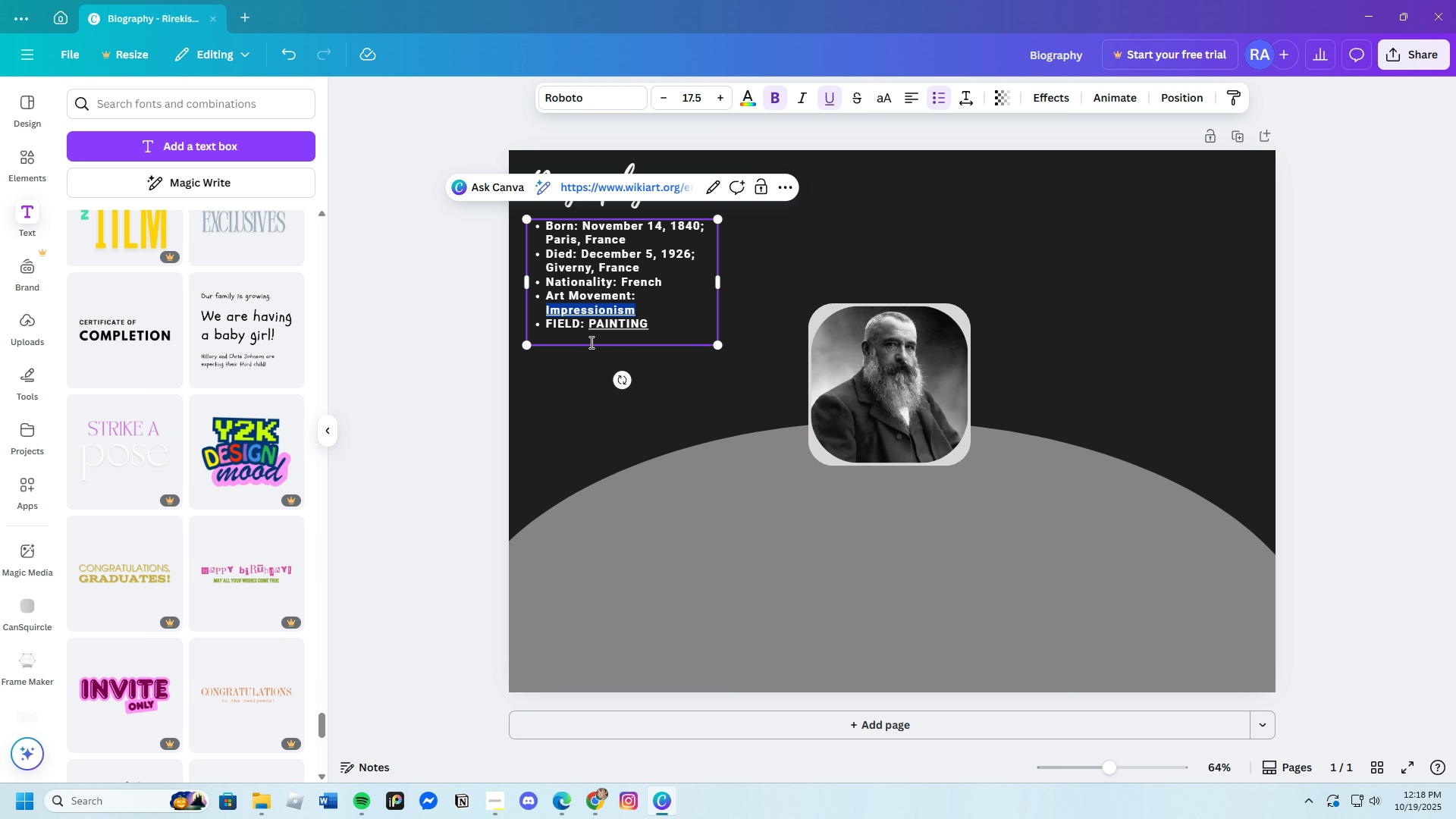 
left_click_drag(start_coordinate=[588, 326], to_coordinate=[649, 322])
 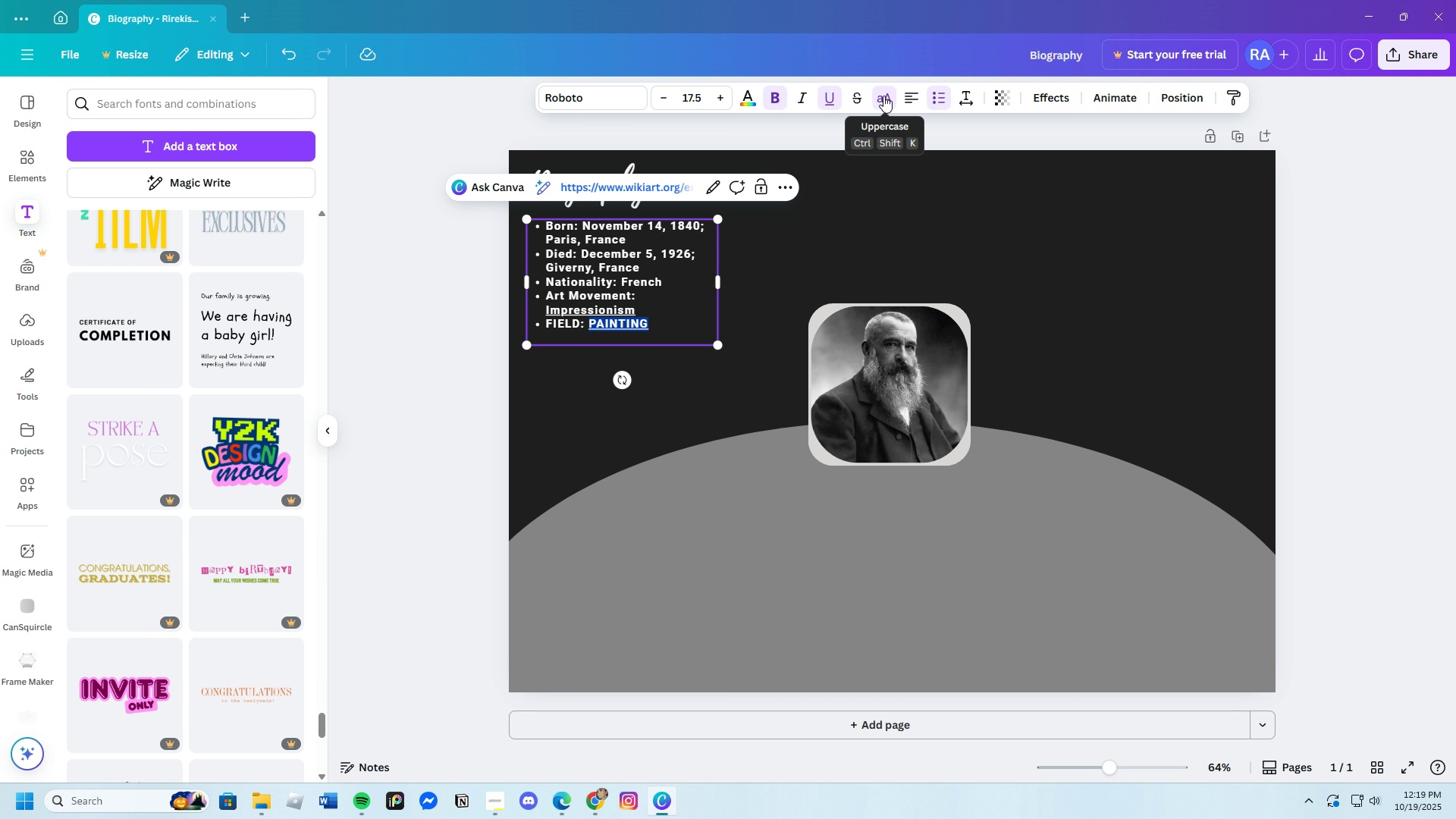 
left_click([883, 96])
 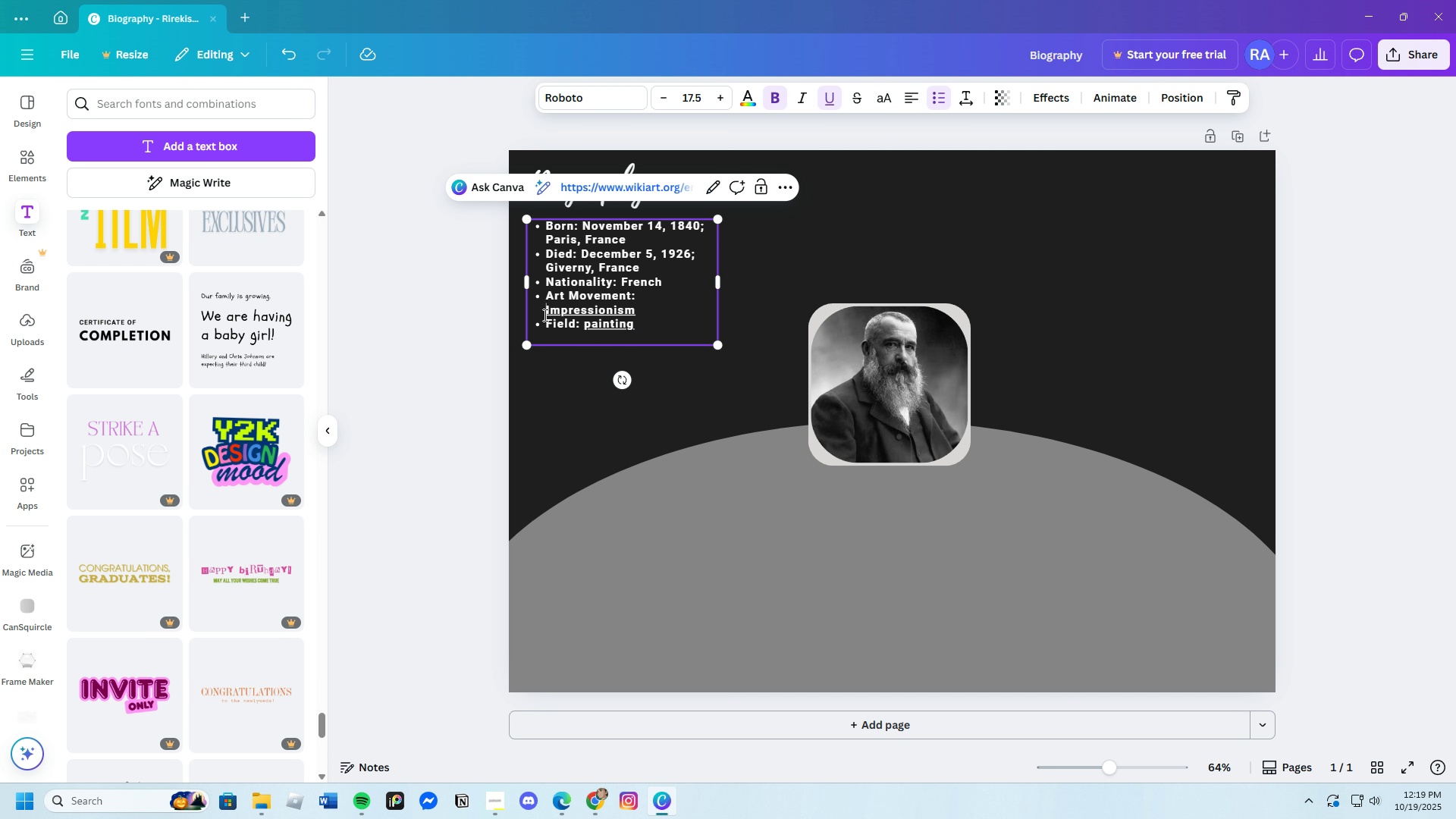 
left_click_drag(start_coordinate=[544, 315], to_coordinate=[682, 312])
 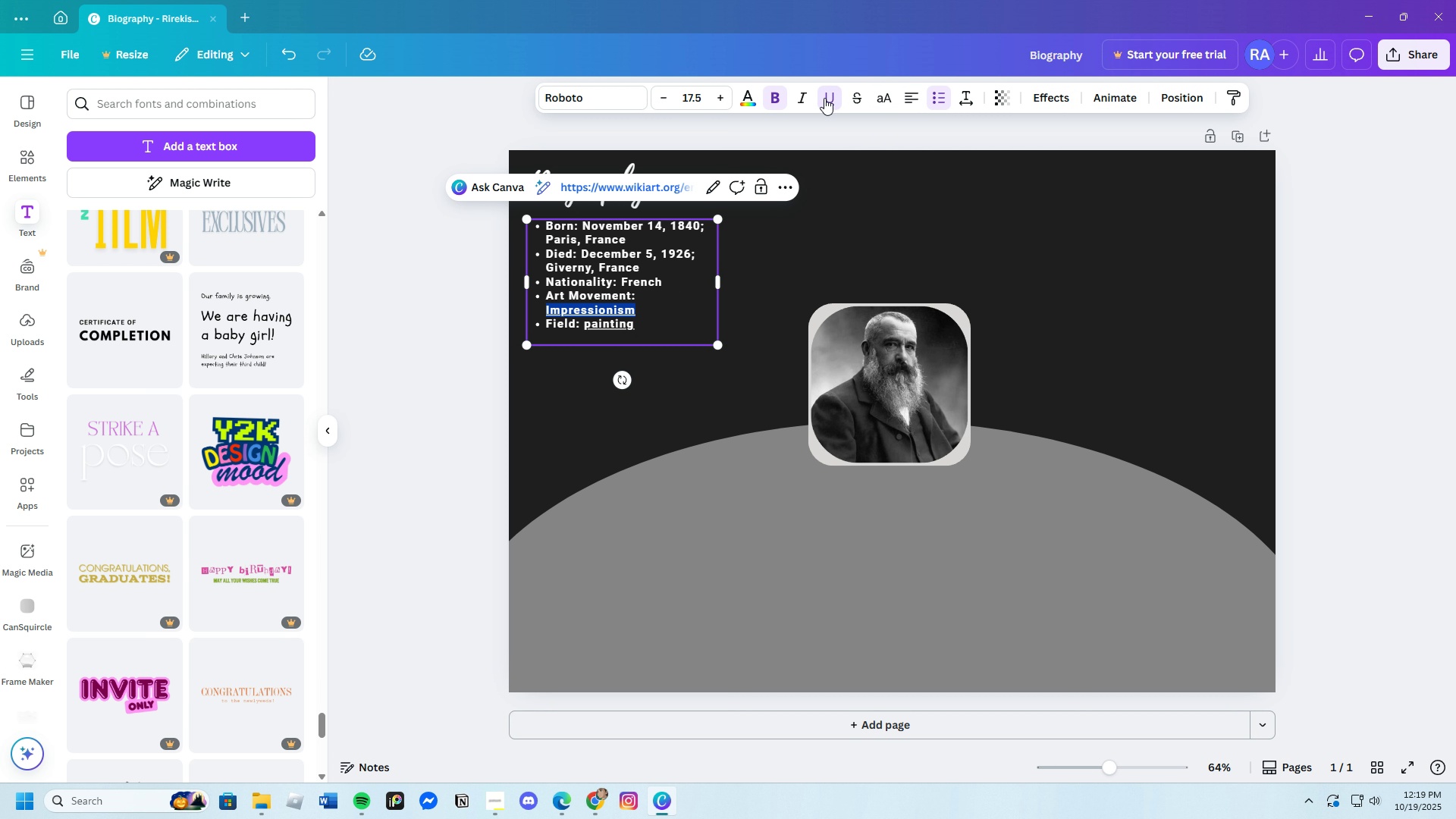 
left_click([824, 98])
 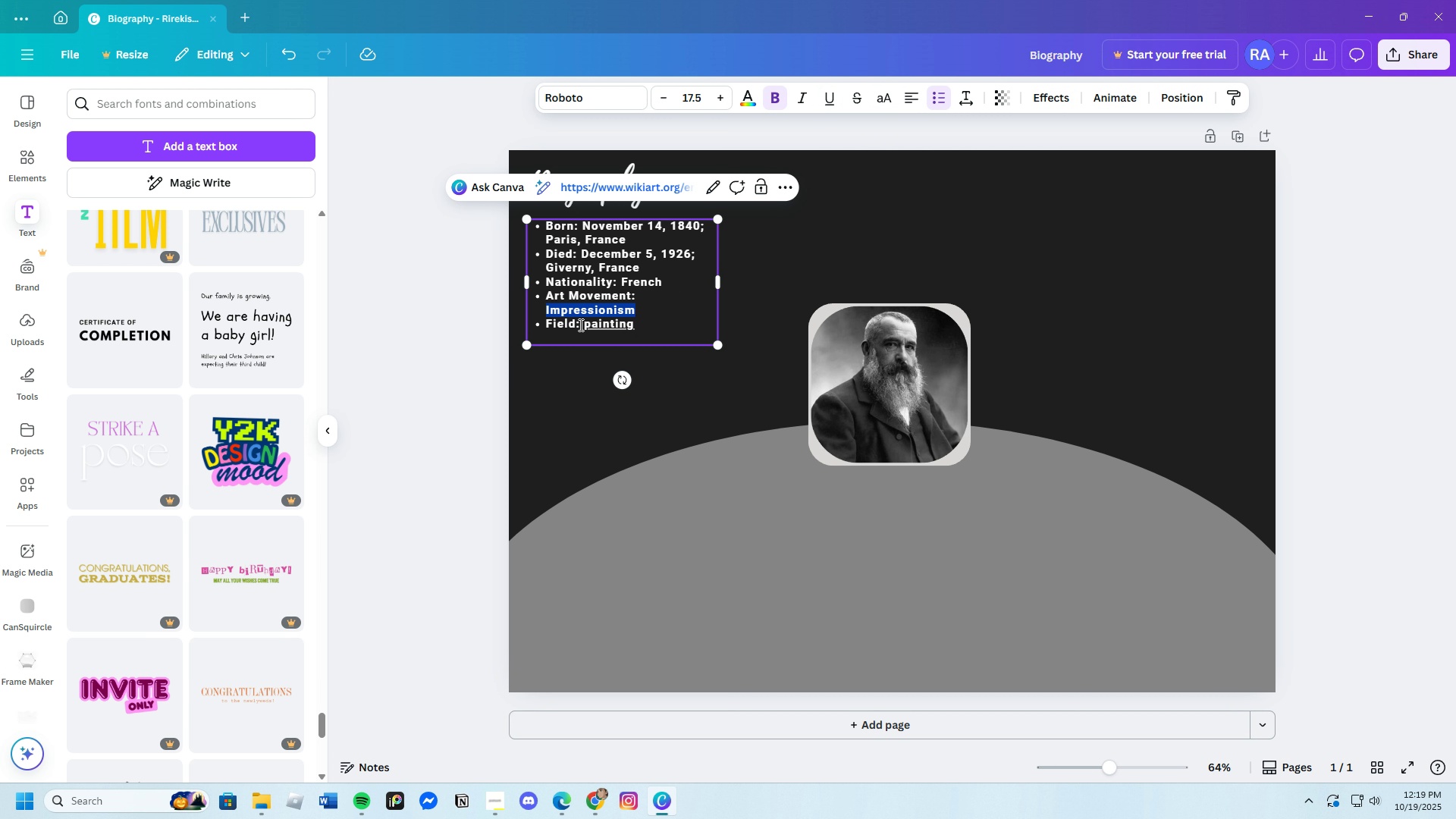 
left_click_drag(start_coordinate=[581, 324], to_coordinate=[645, 325])
 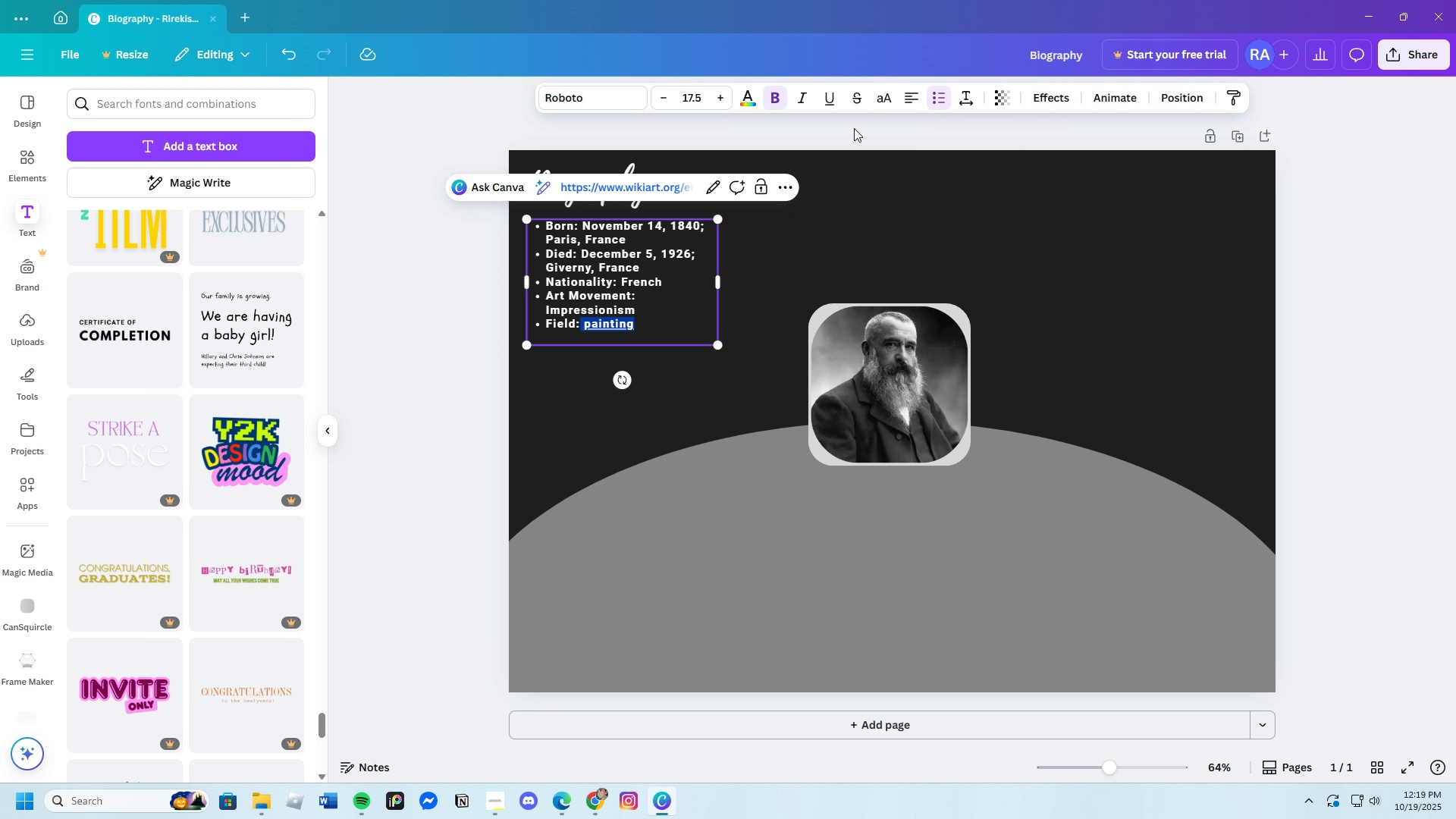 
wait(5.26)
 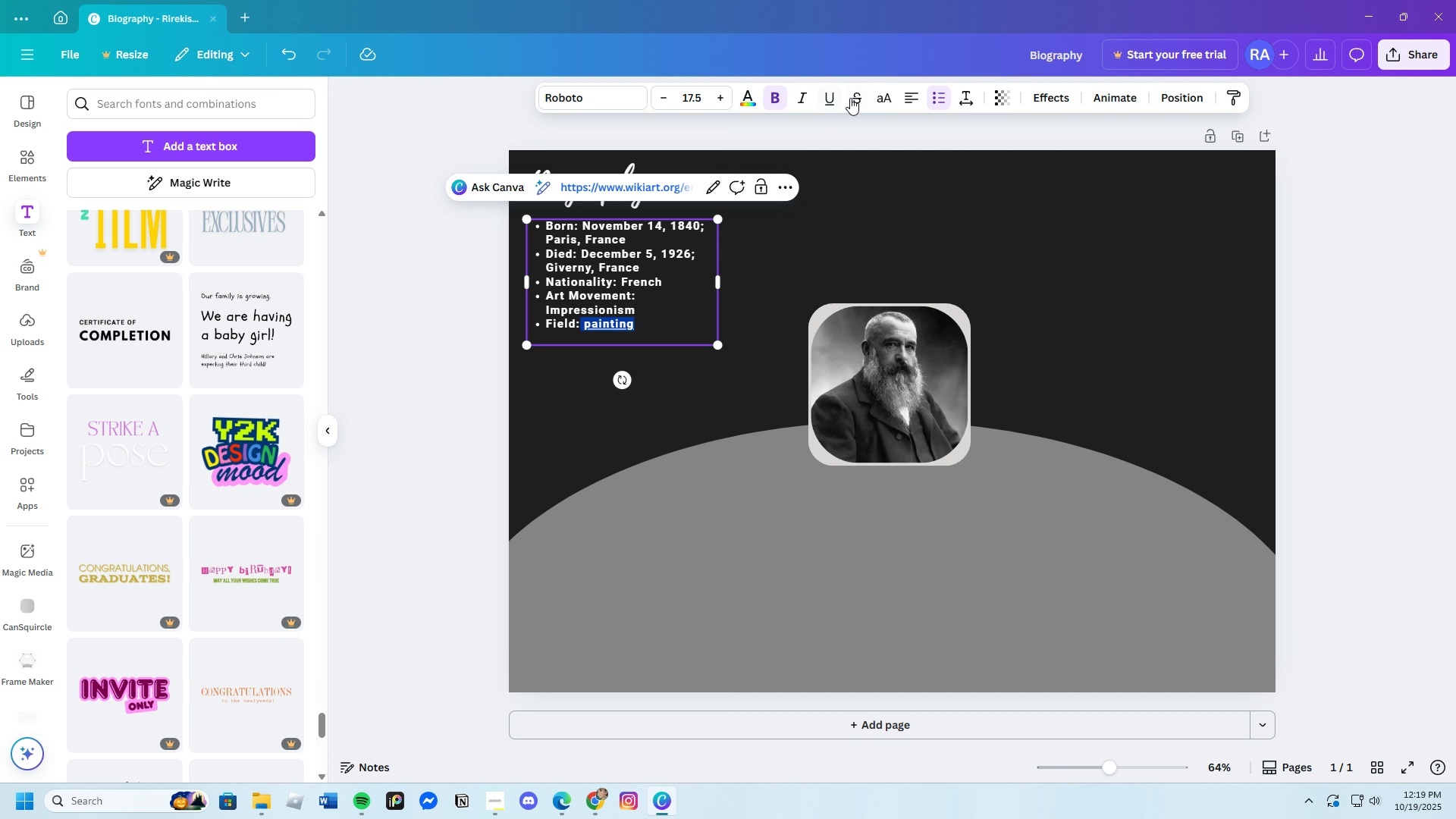 
left_click([826, 98])
 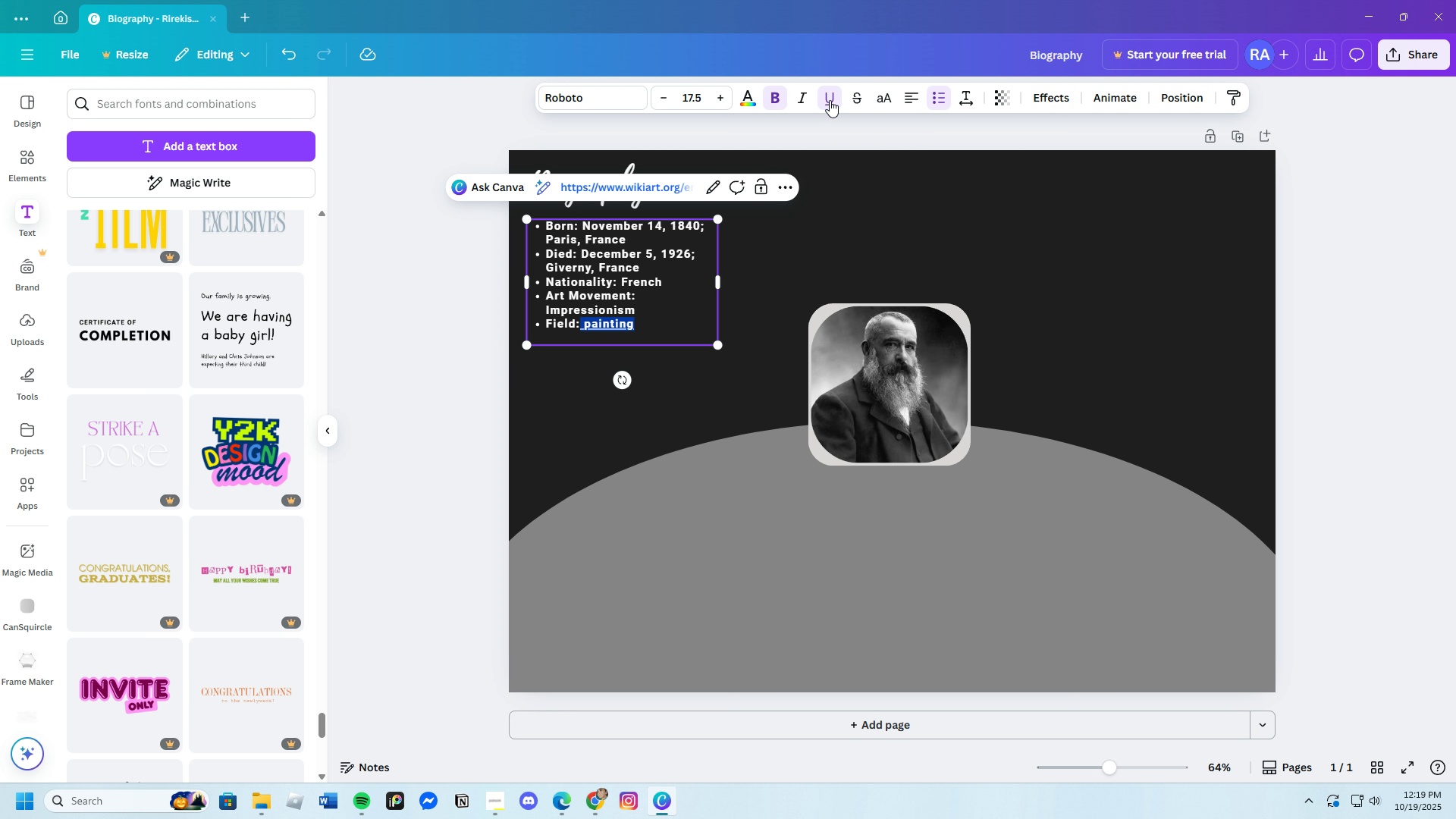 
left_click([830, 100])
 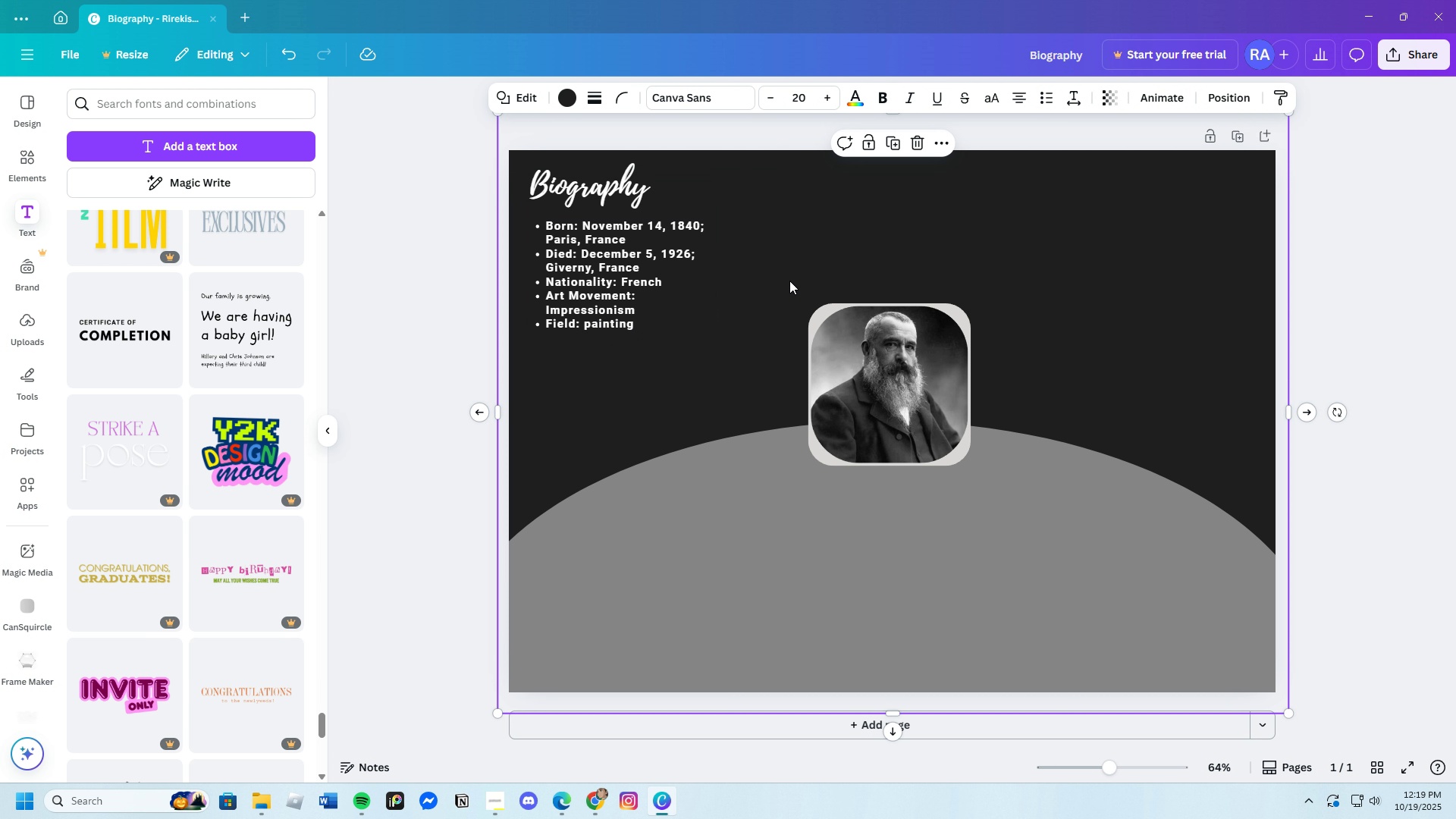 
left_click([789, 281])
 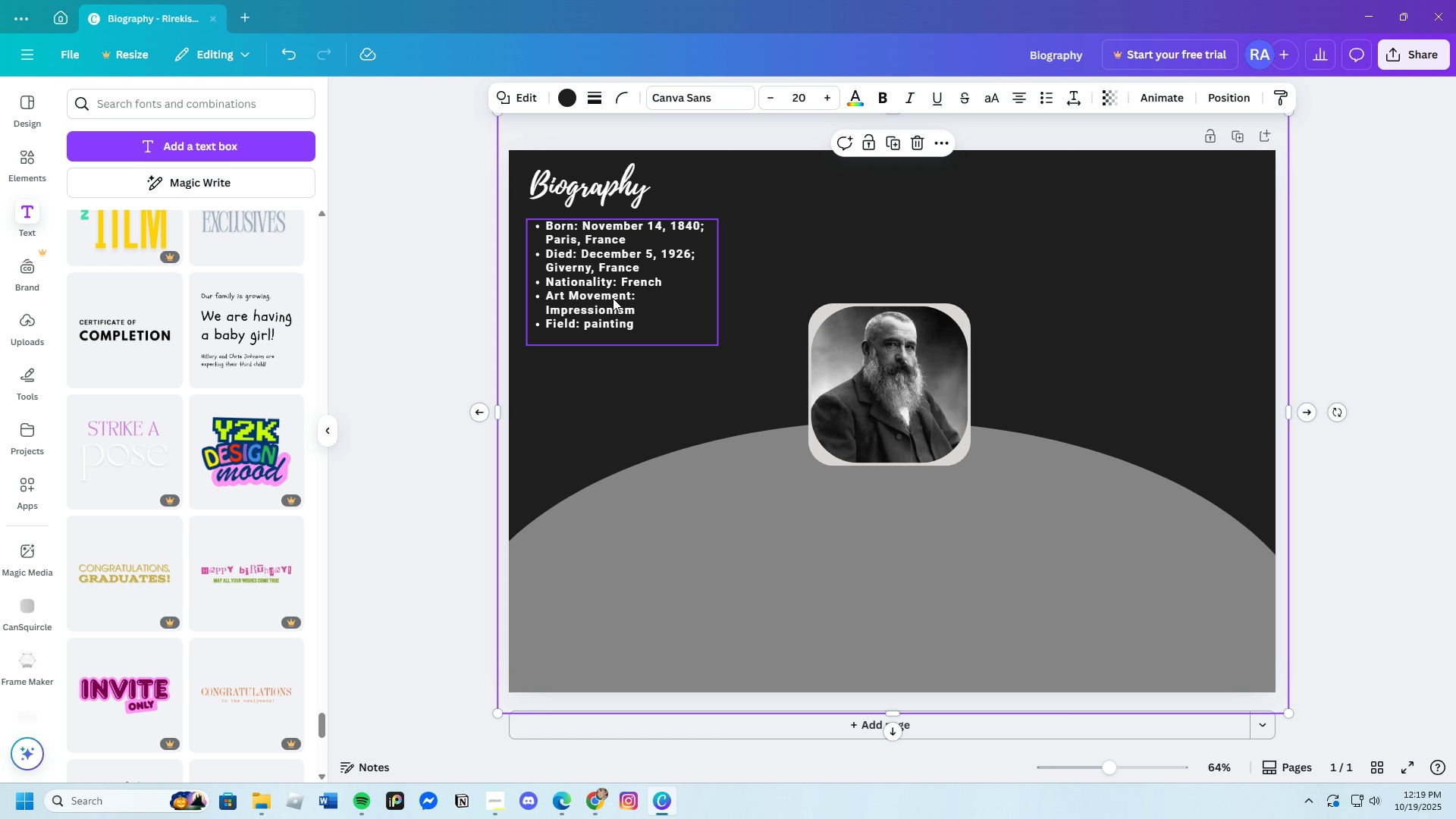 
wait(7.02)
 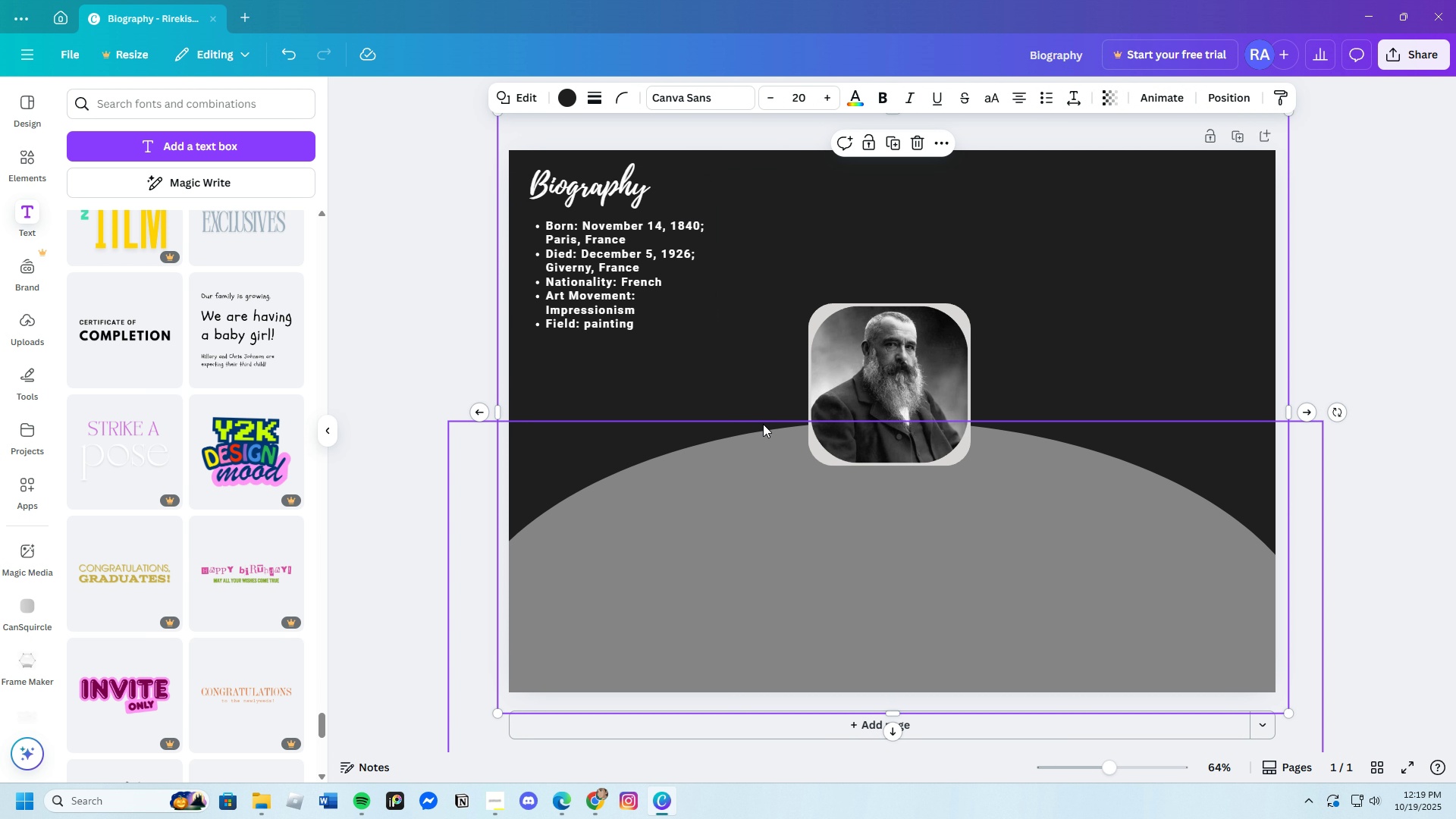 
double_click([541, 221])
 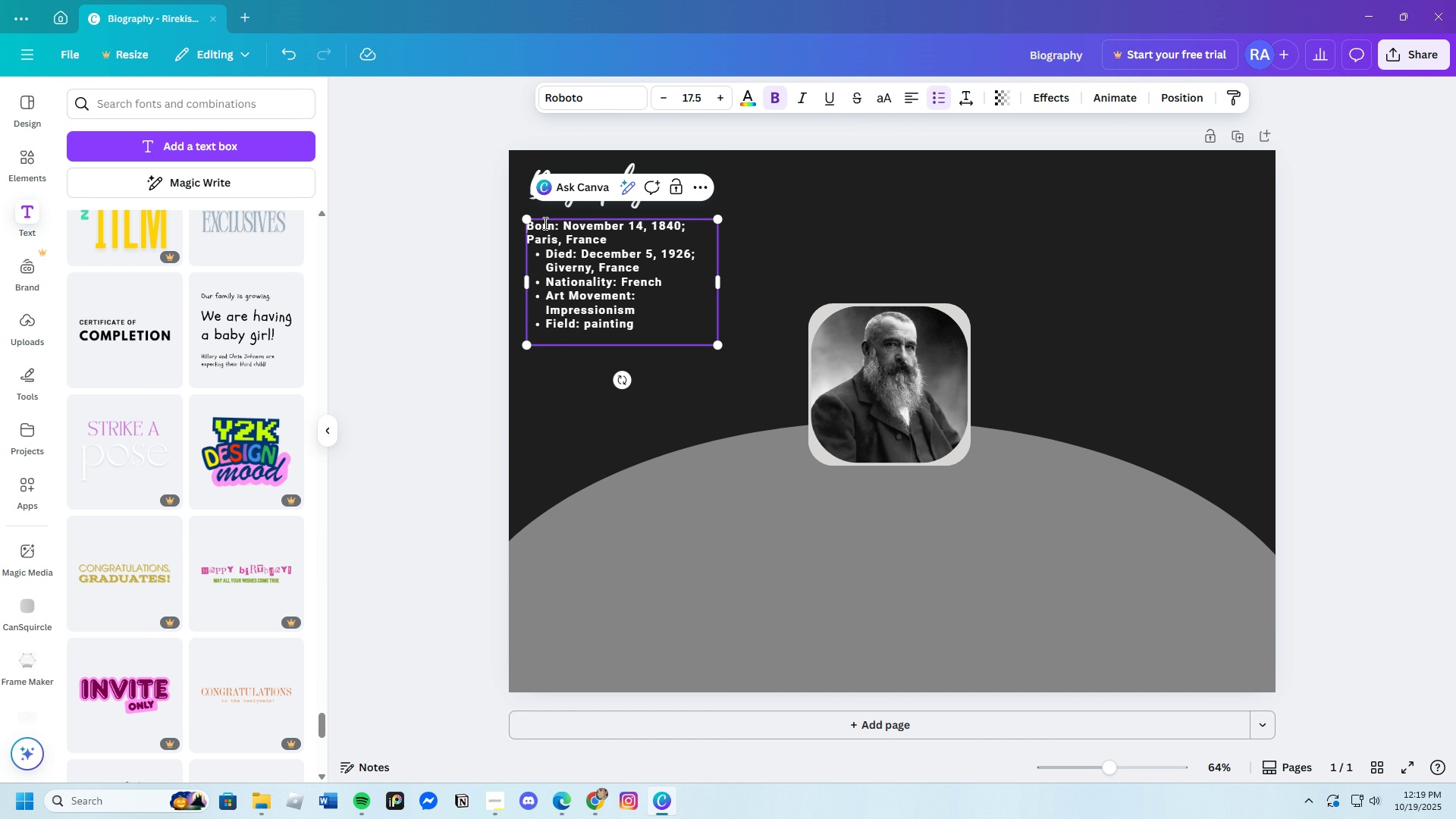 
key(Backspace)
 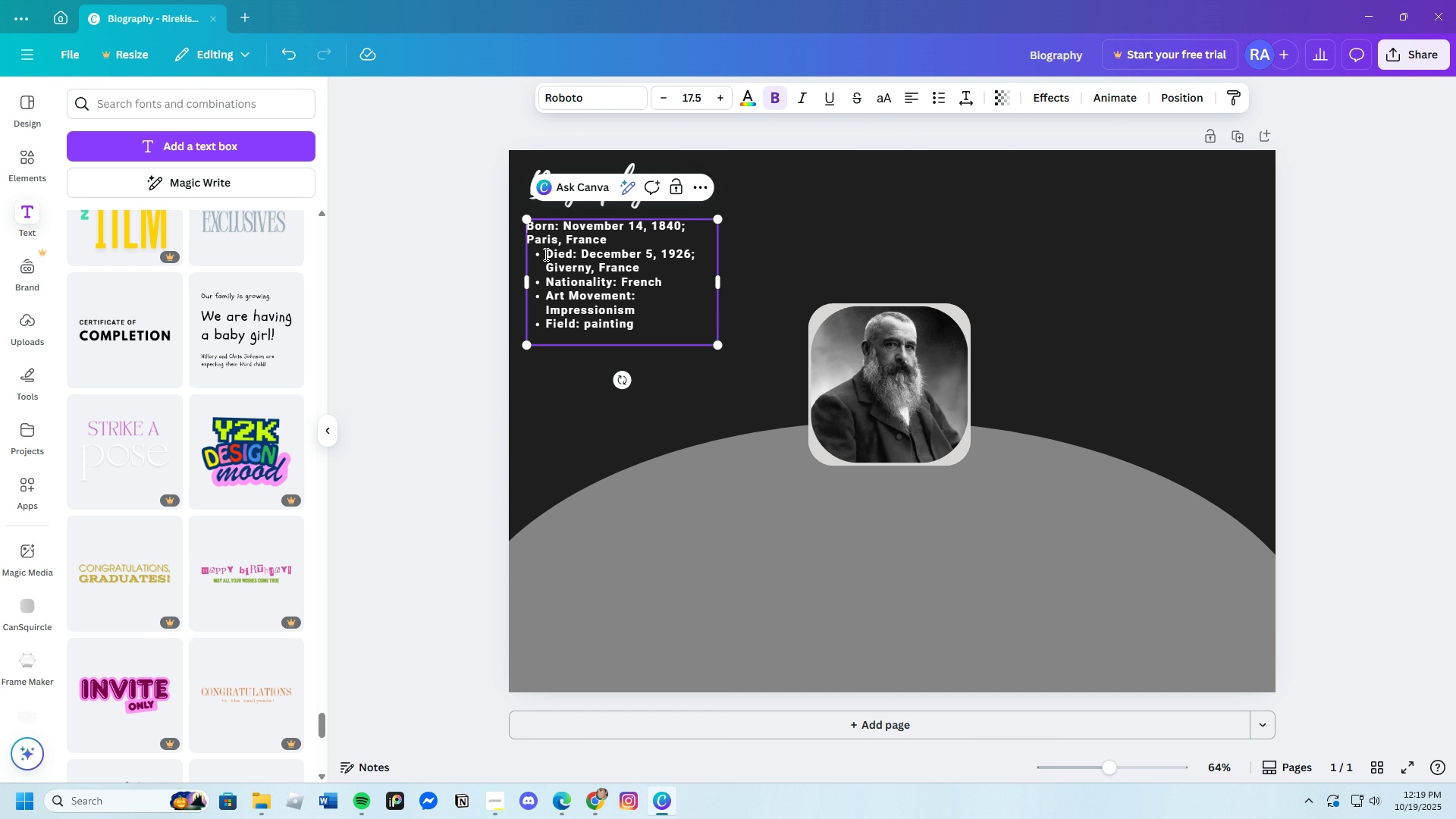 
left_click([544, 256])
 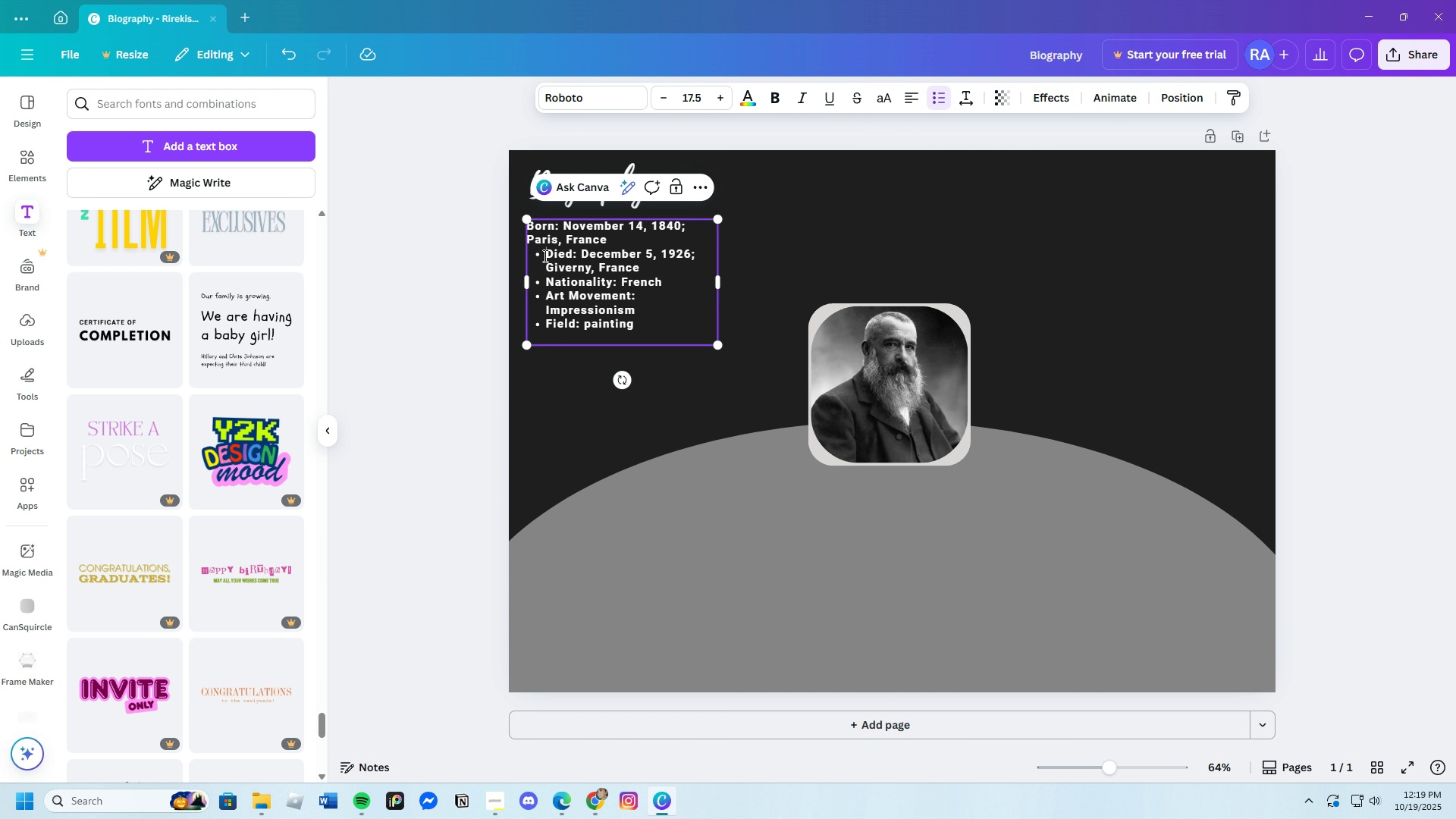 
key(Backspace)
 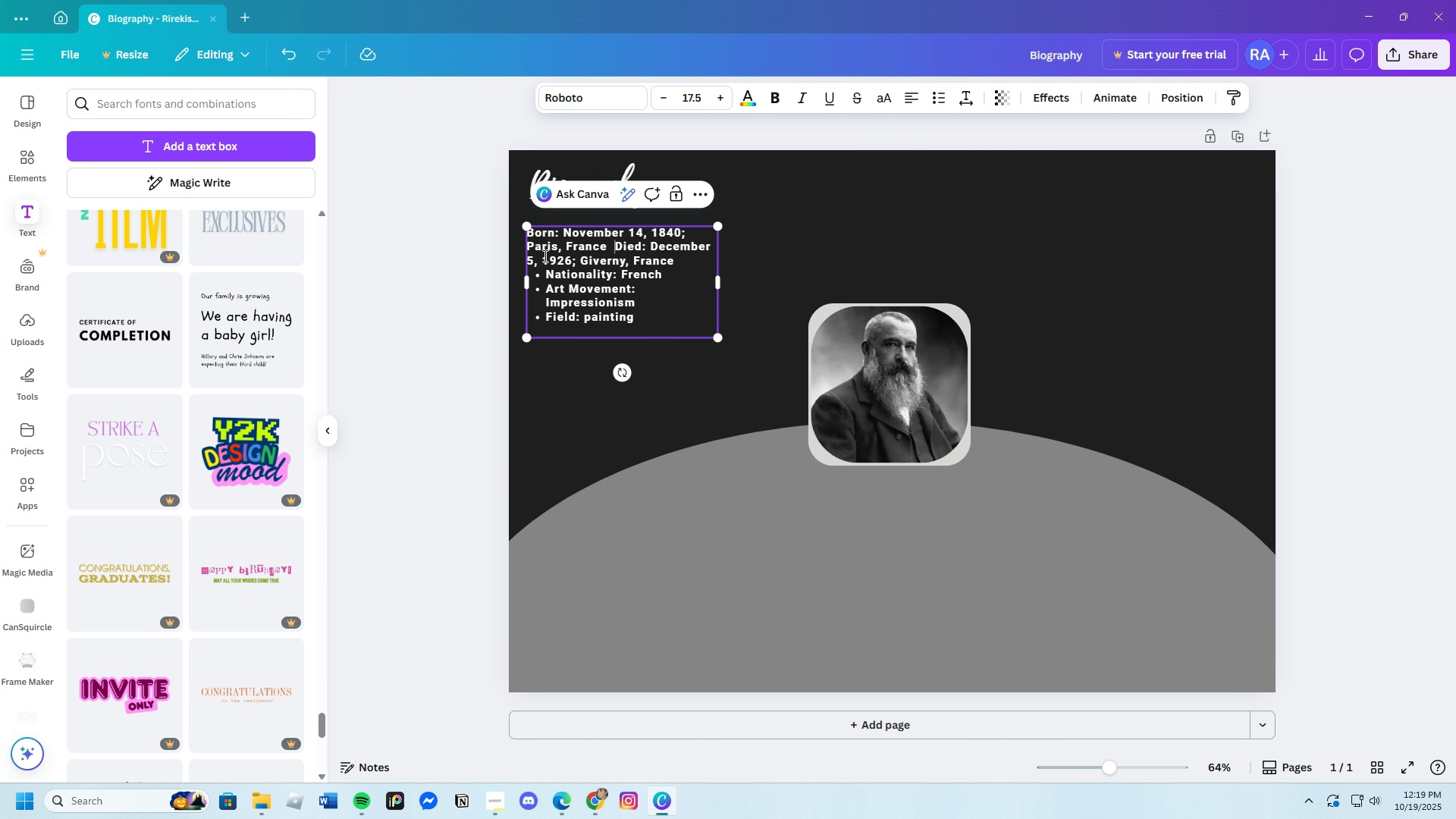 
key(Backspace)
 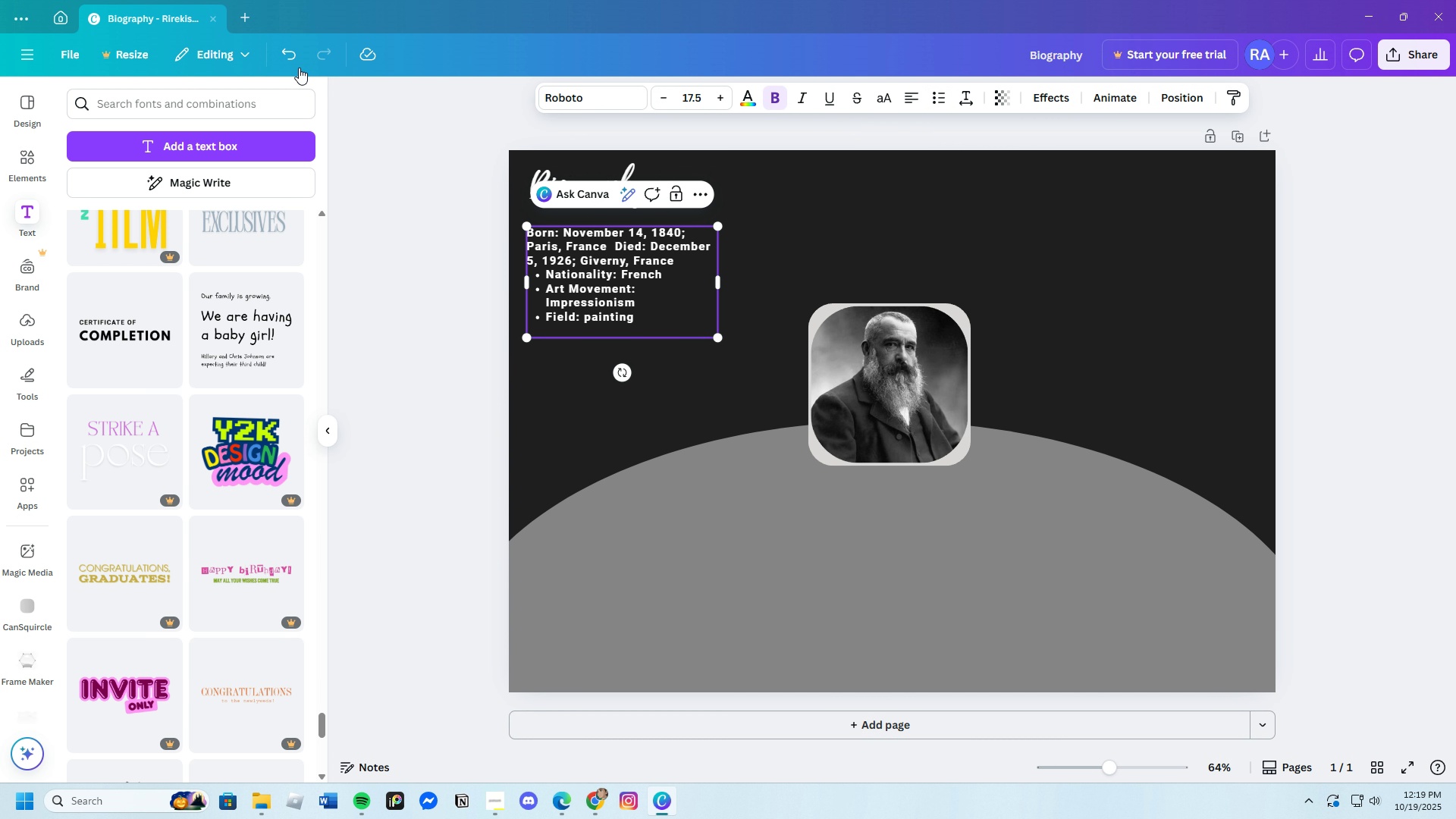 
left_click([286, 55])
 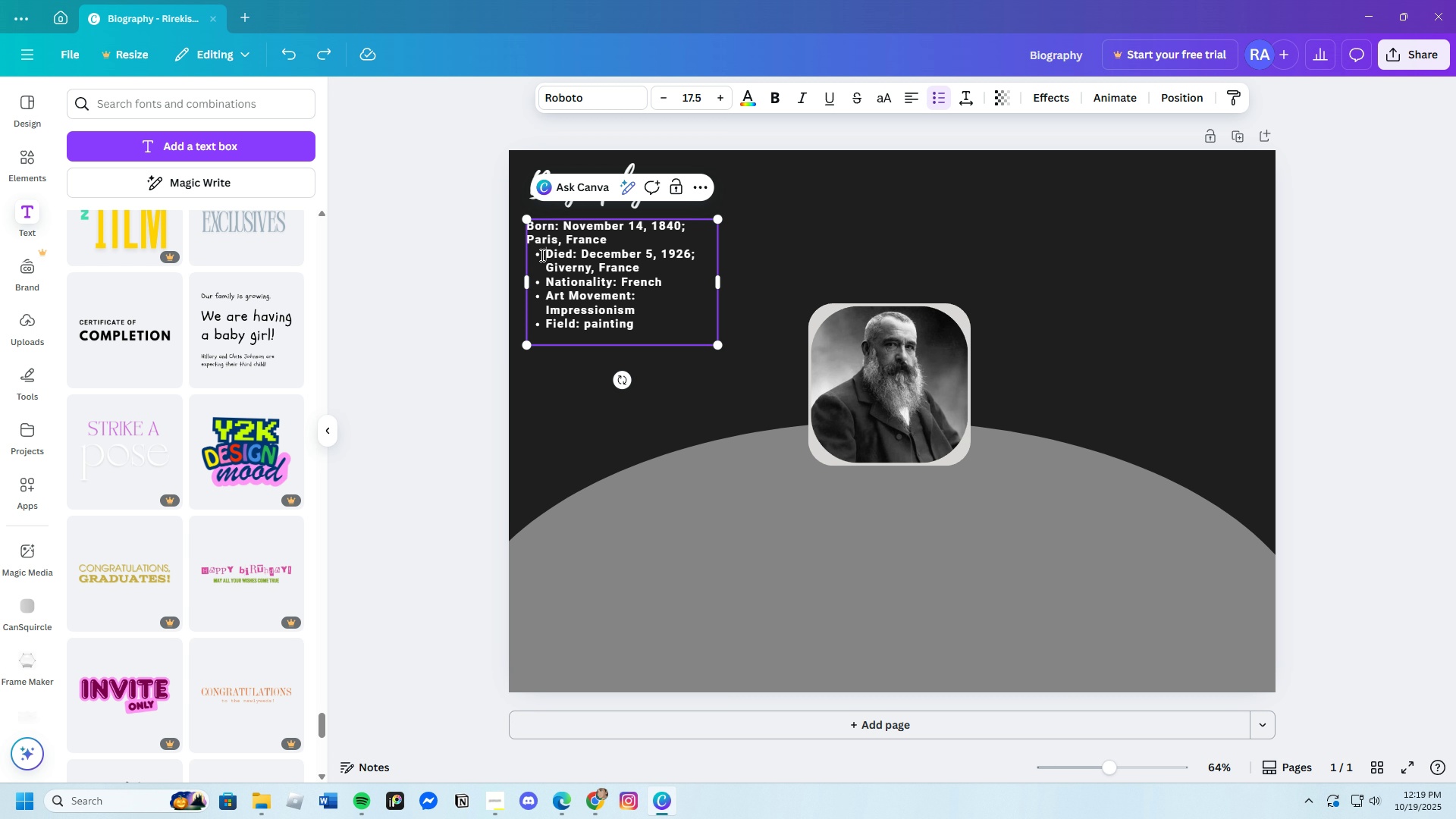 
key(Backspace)
 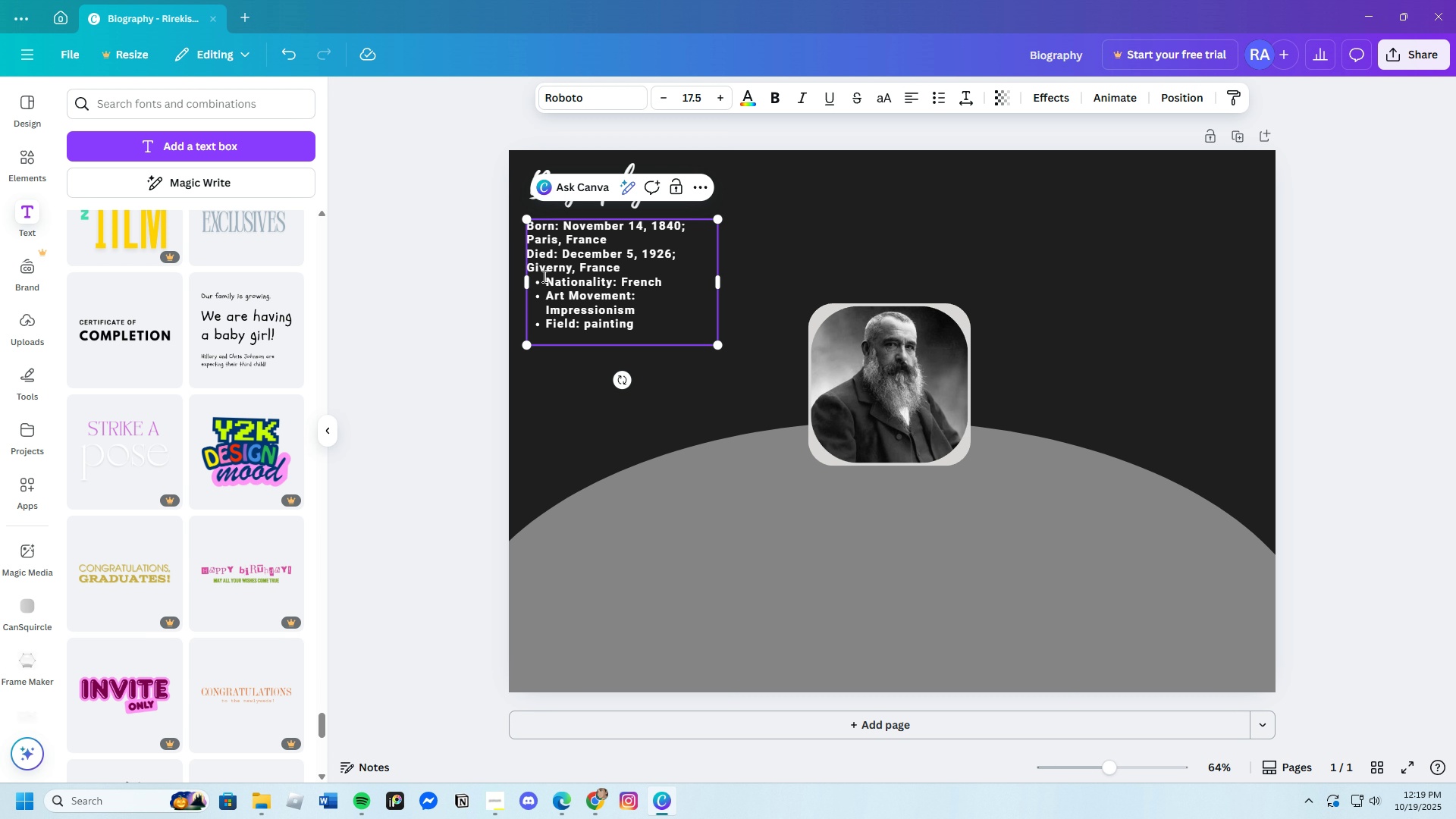 
left_click([543, 276])
 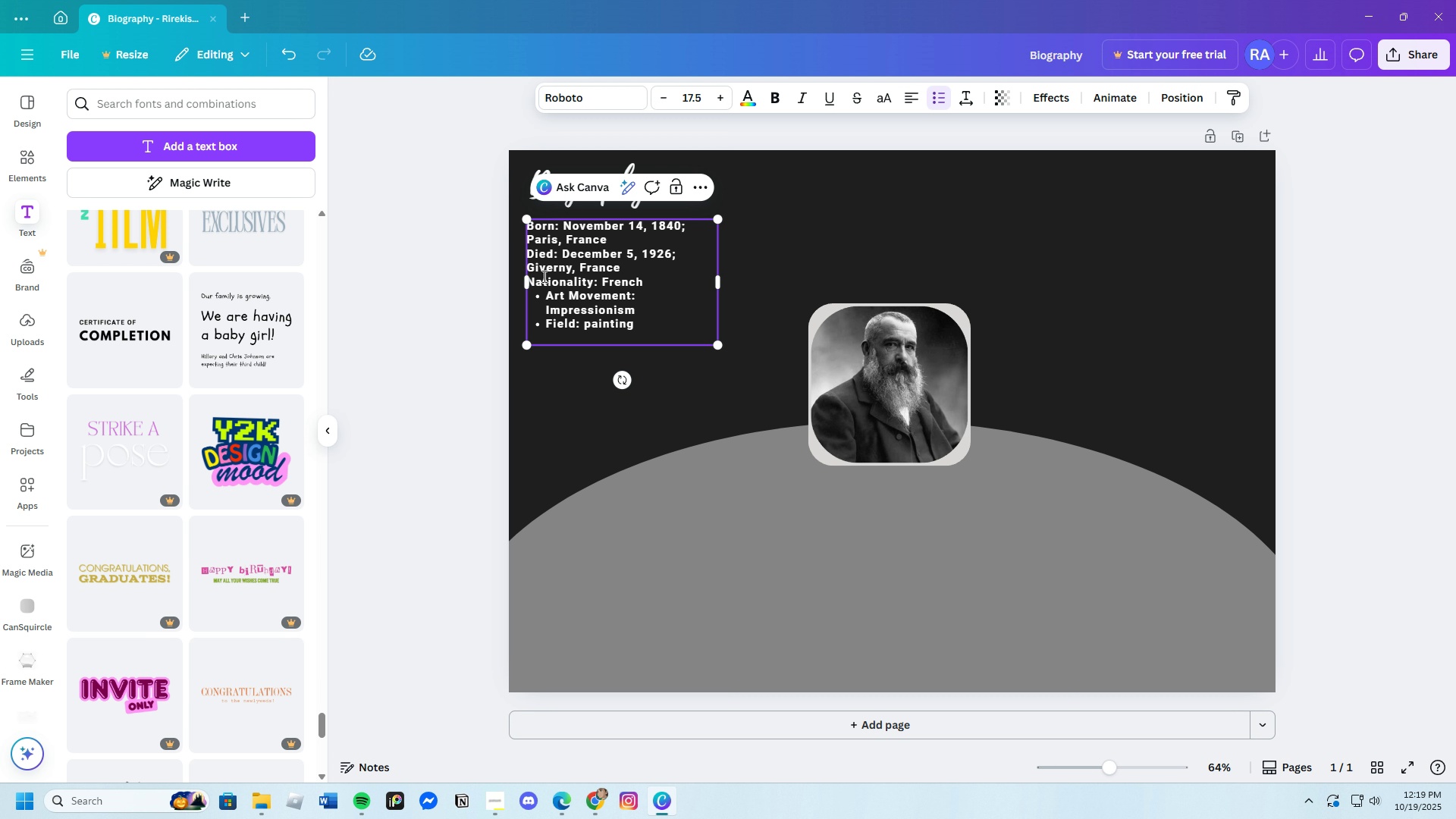 
key(Backspace)
 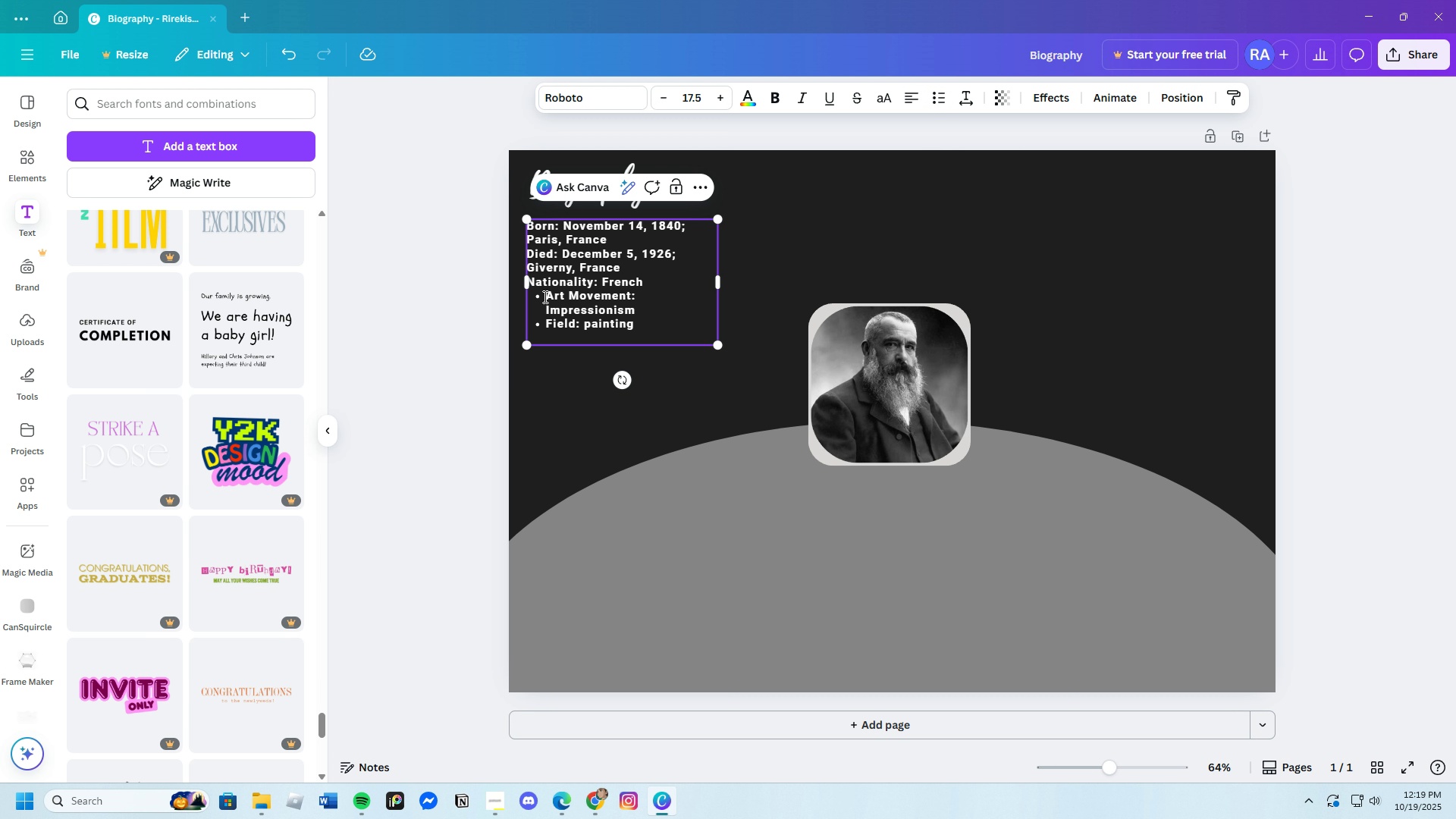 
left_click([543, 297])
 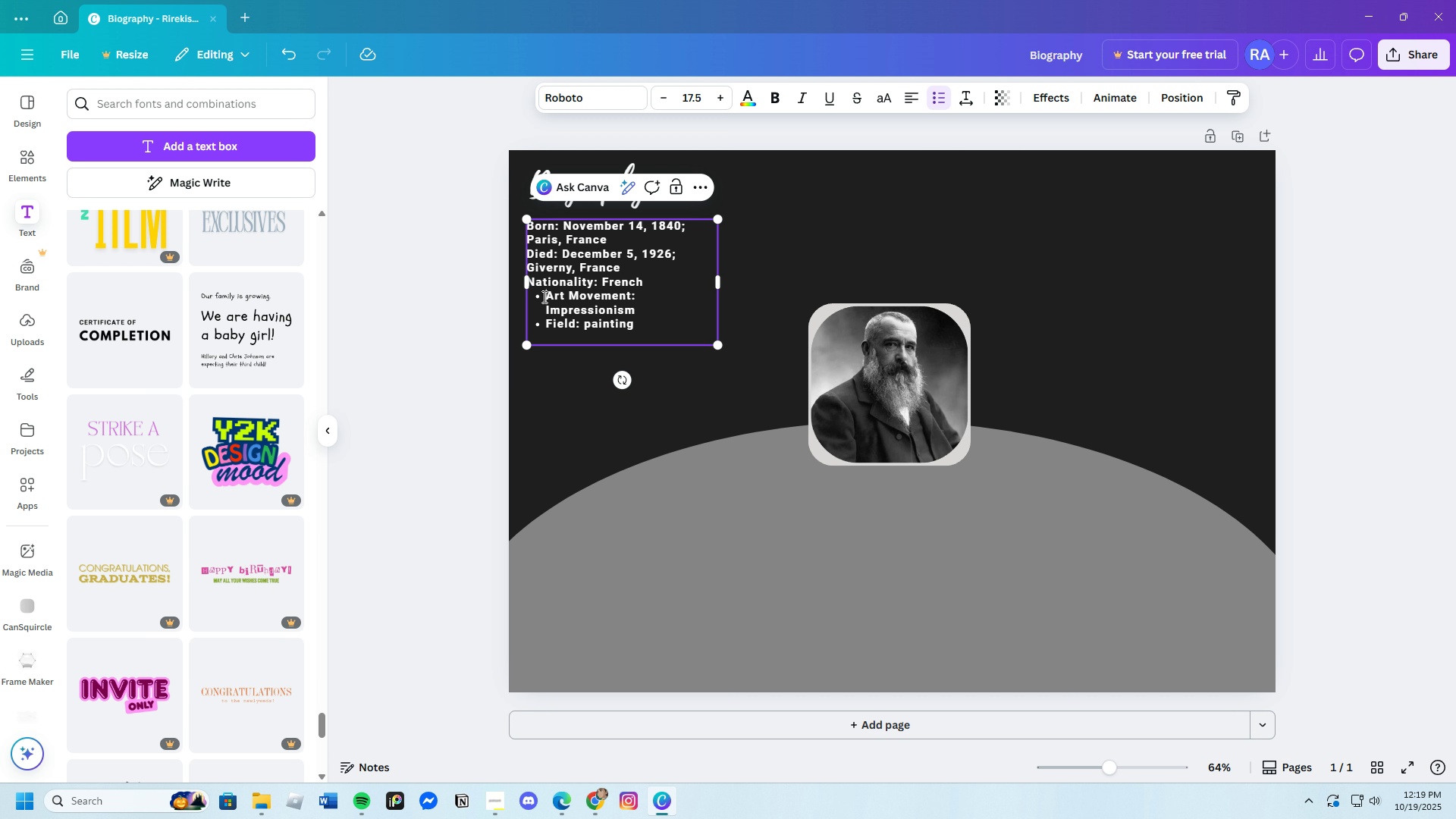 
key(Backspace)
 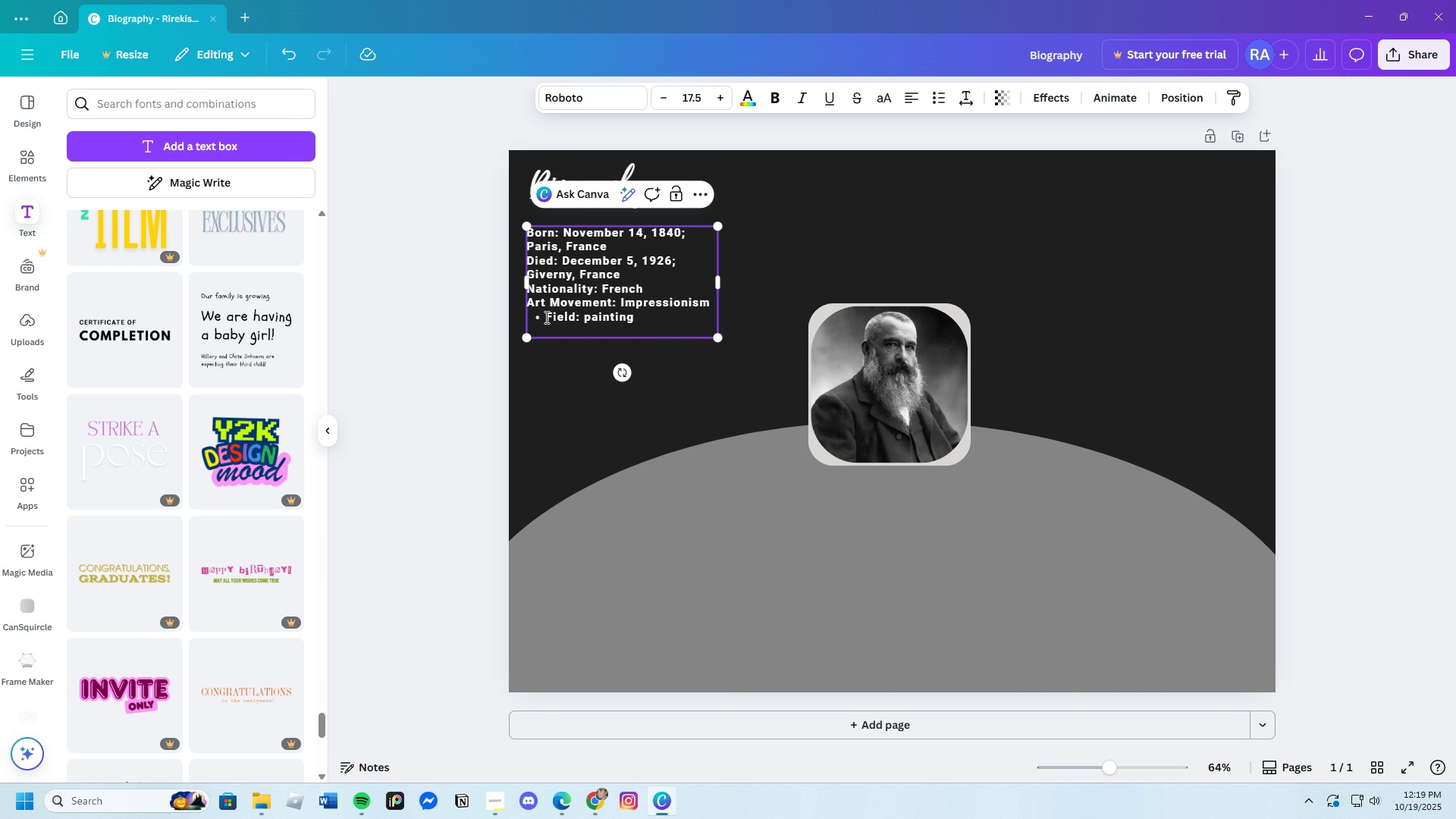 
left_click([544, 317])
 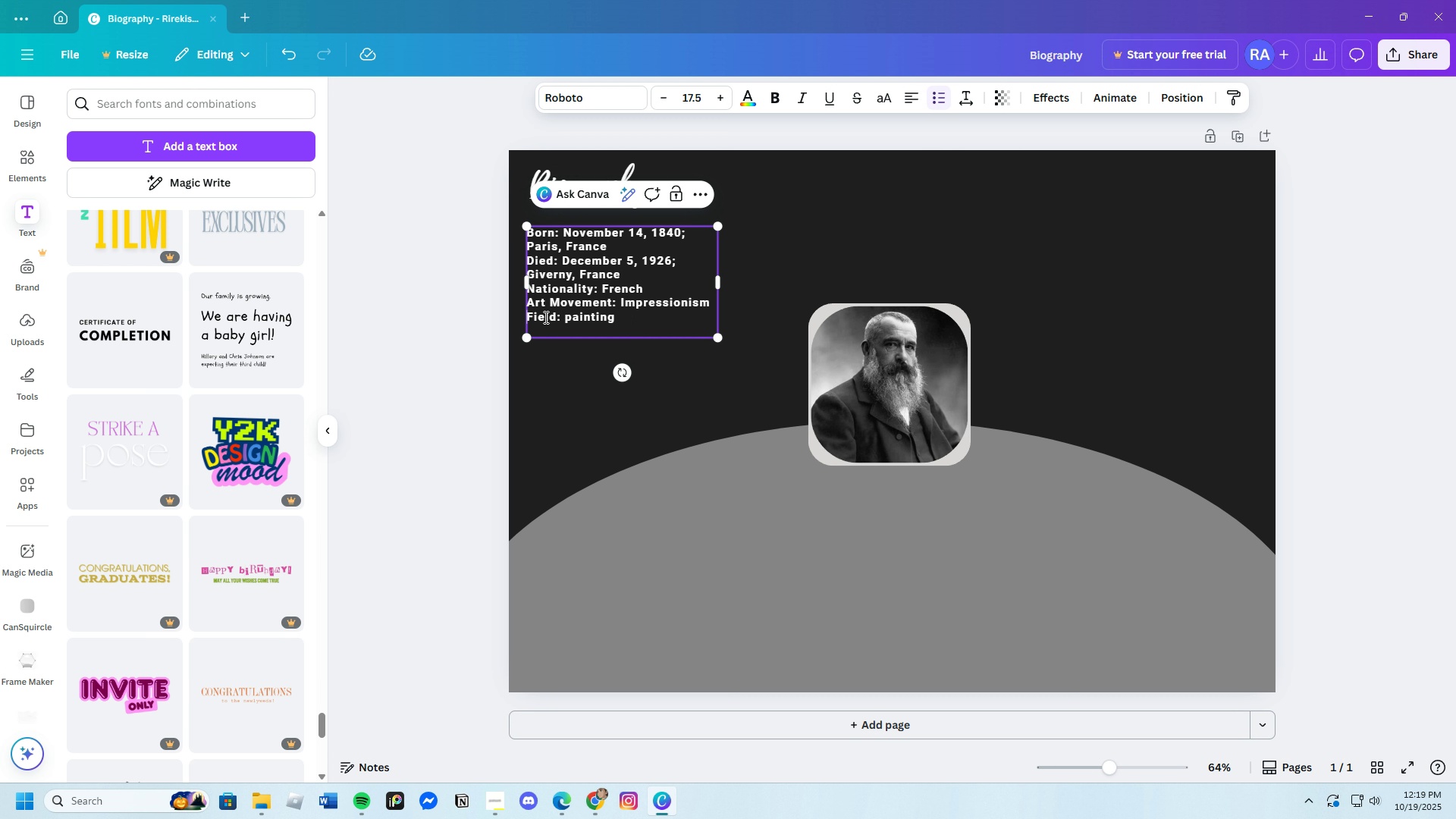 
key(Backspace)
 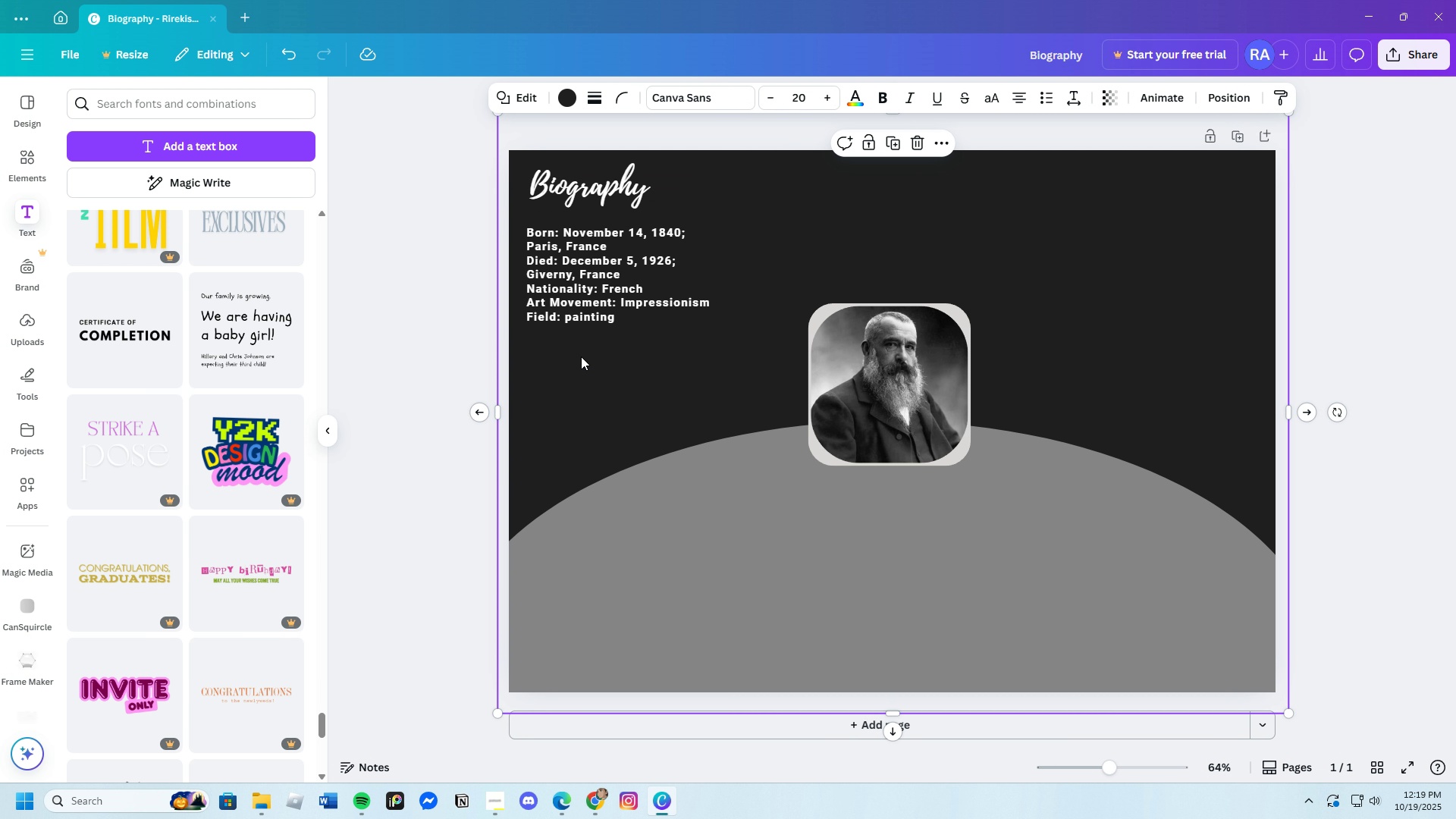 
double_click([589, 309])
 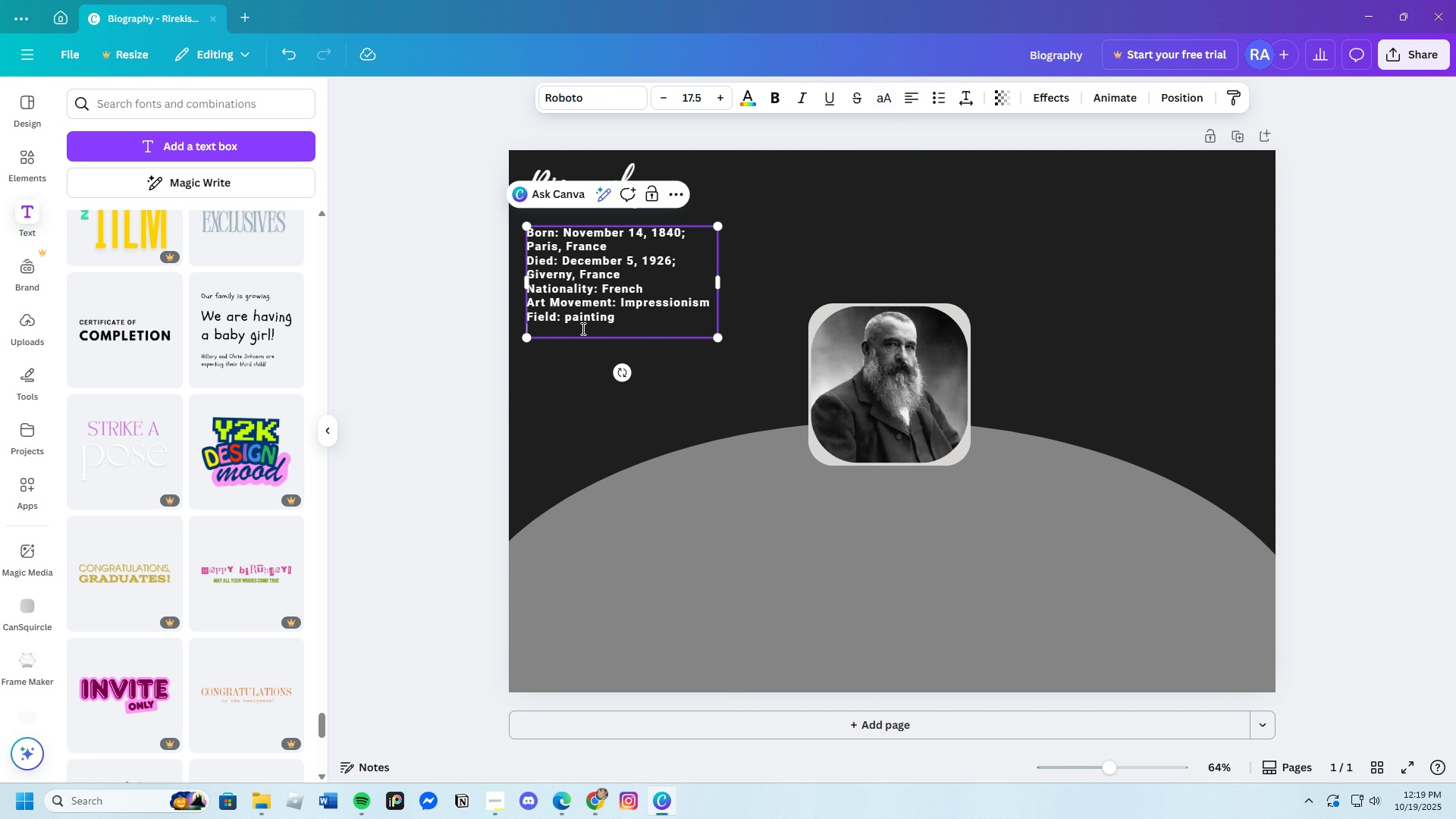 
left_click([582, 328])
 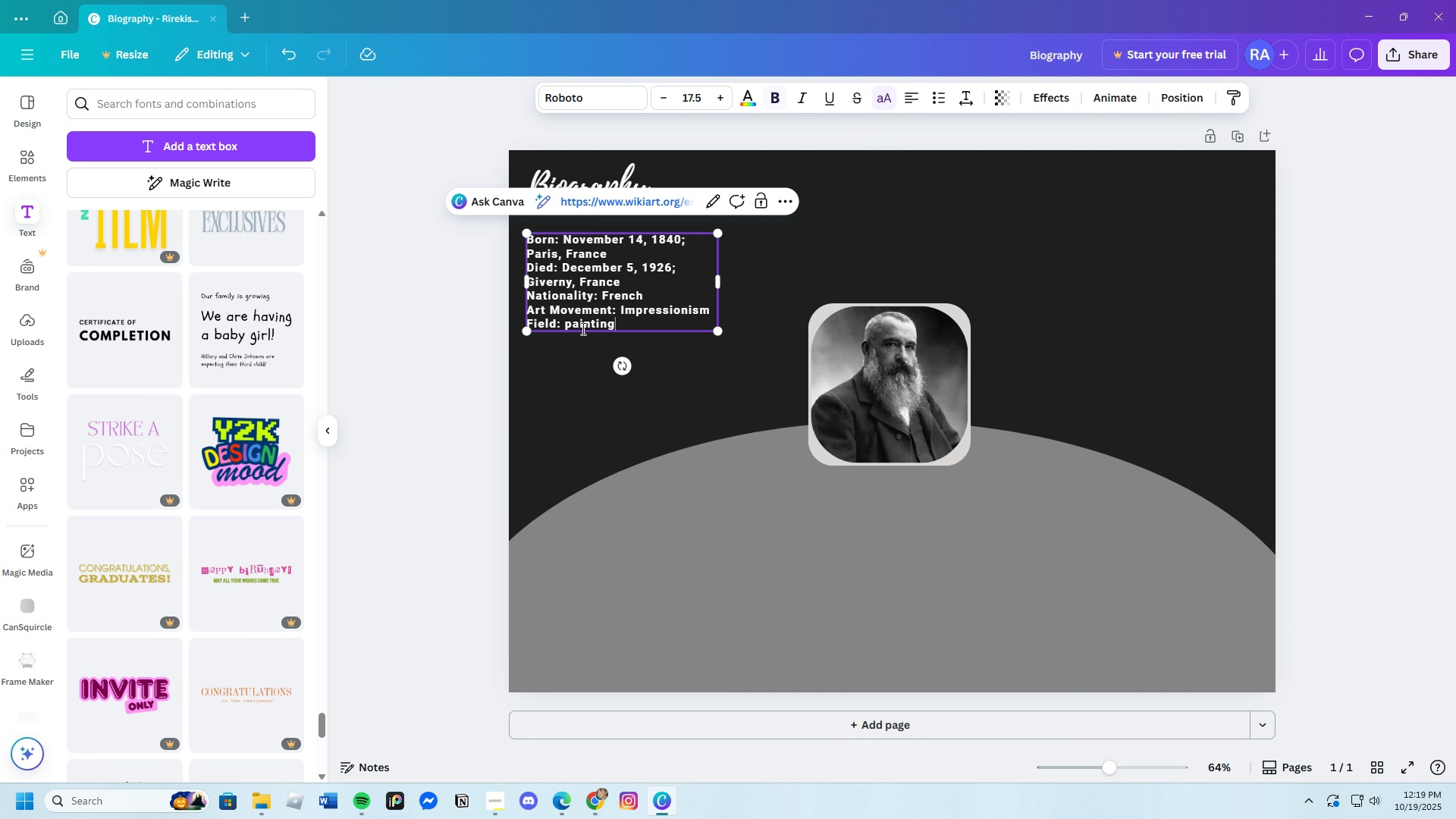 
key(Backspace)
 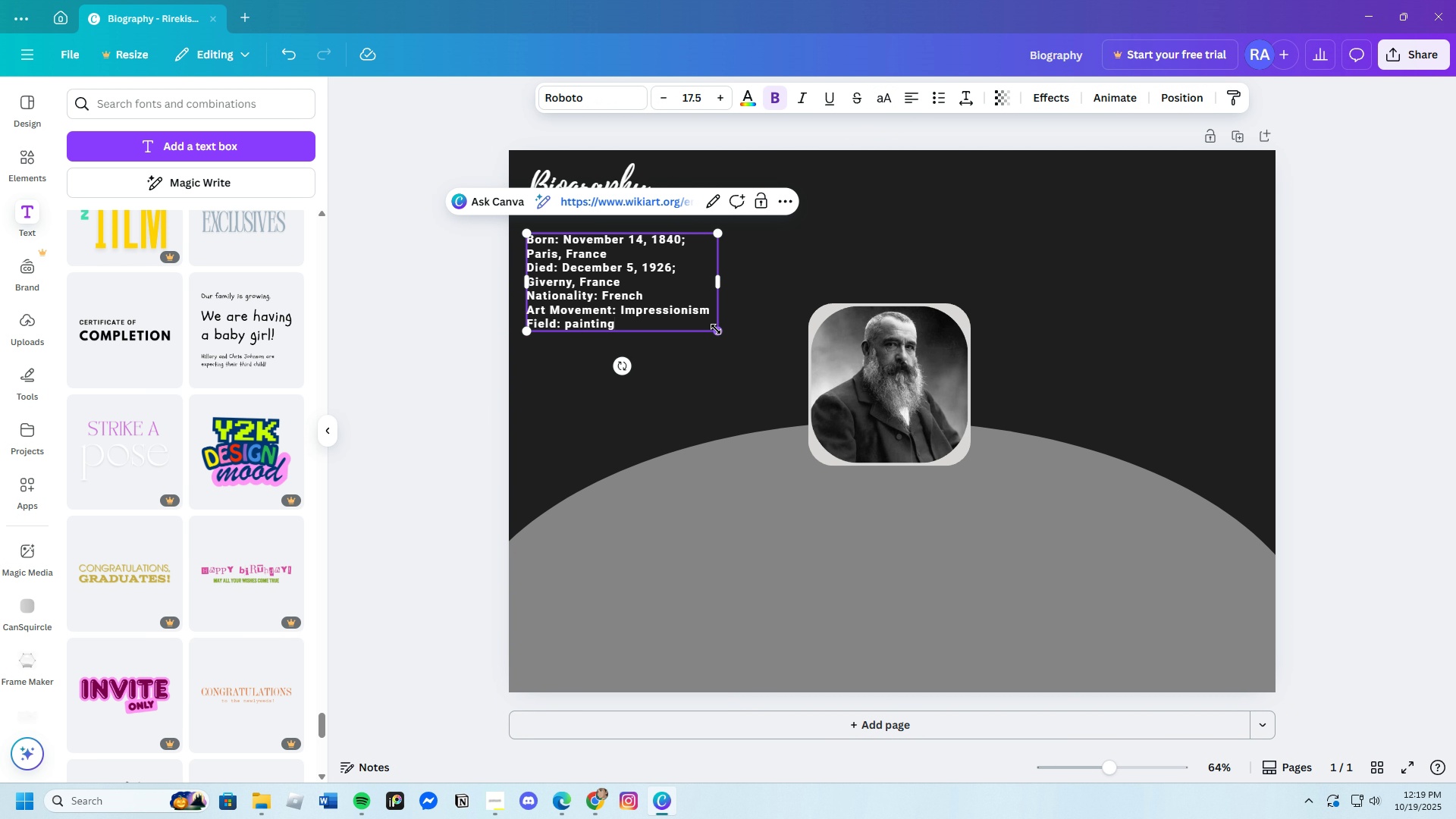 
left_click_drag(start_coordinate=[717, 329], to_coordinate=[742, 377])
 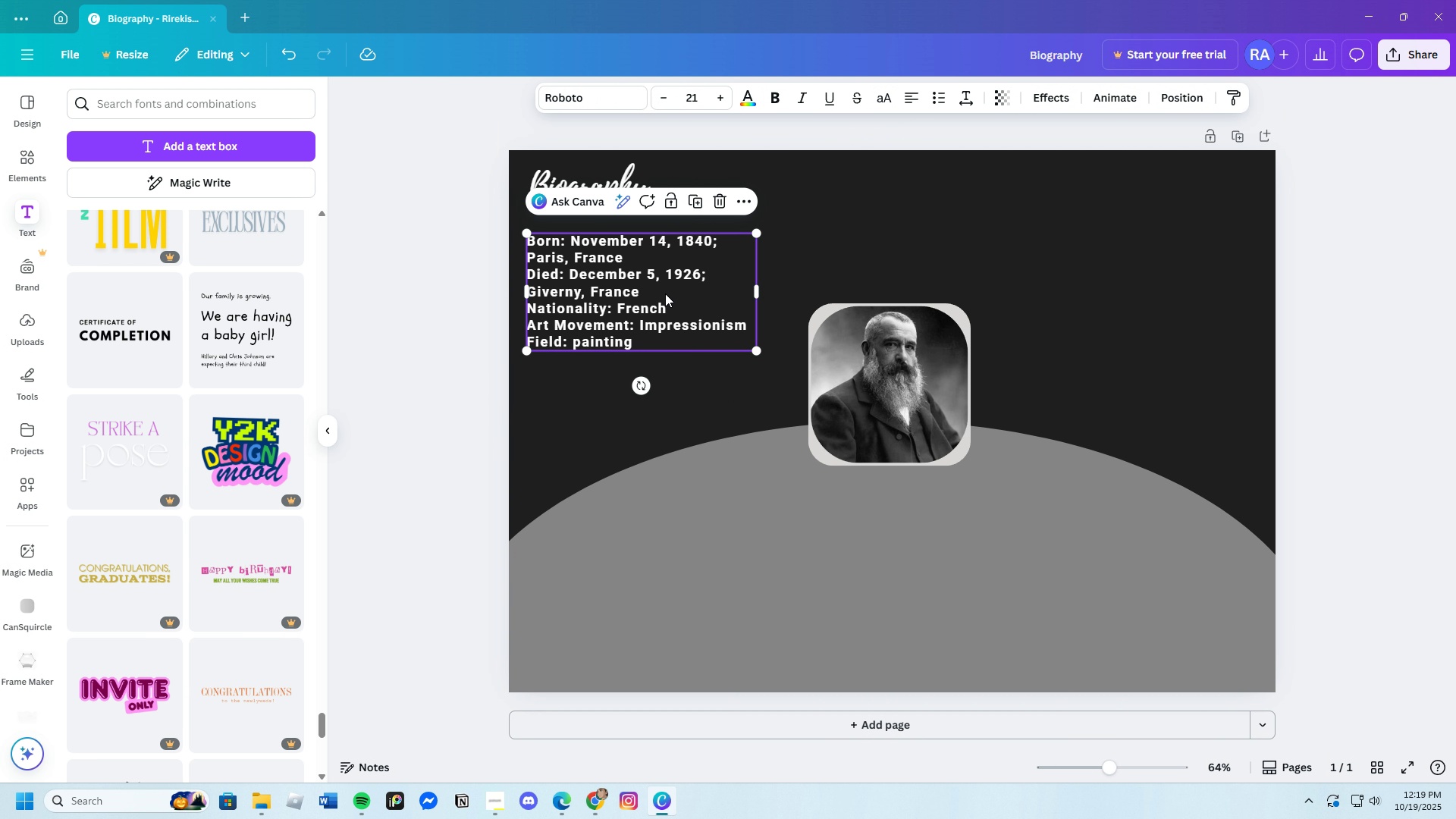 
double_click([665, 293])
 